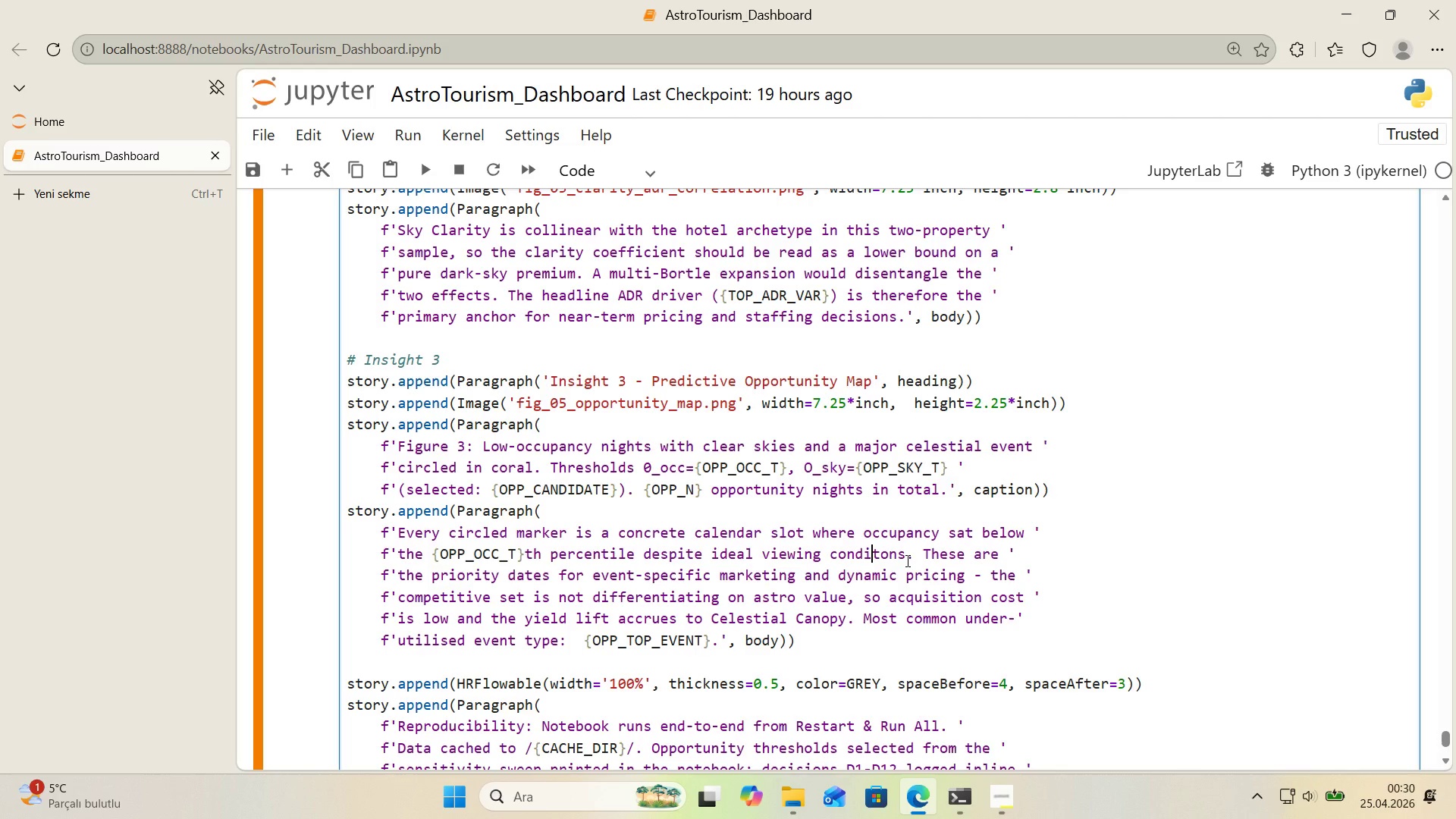 
key(Shift+Enter)
 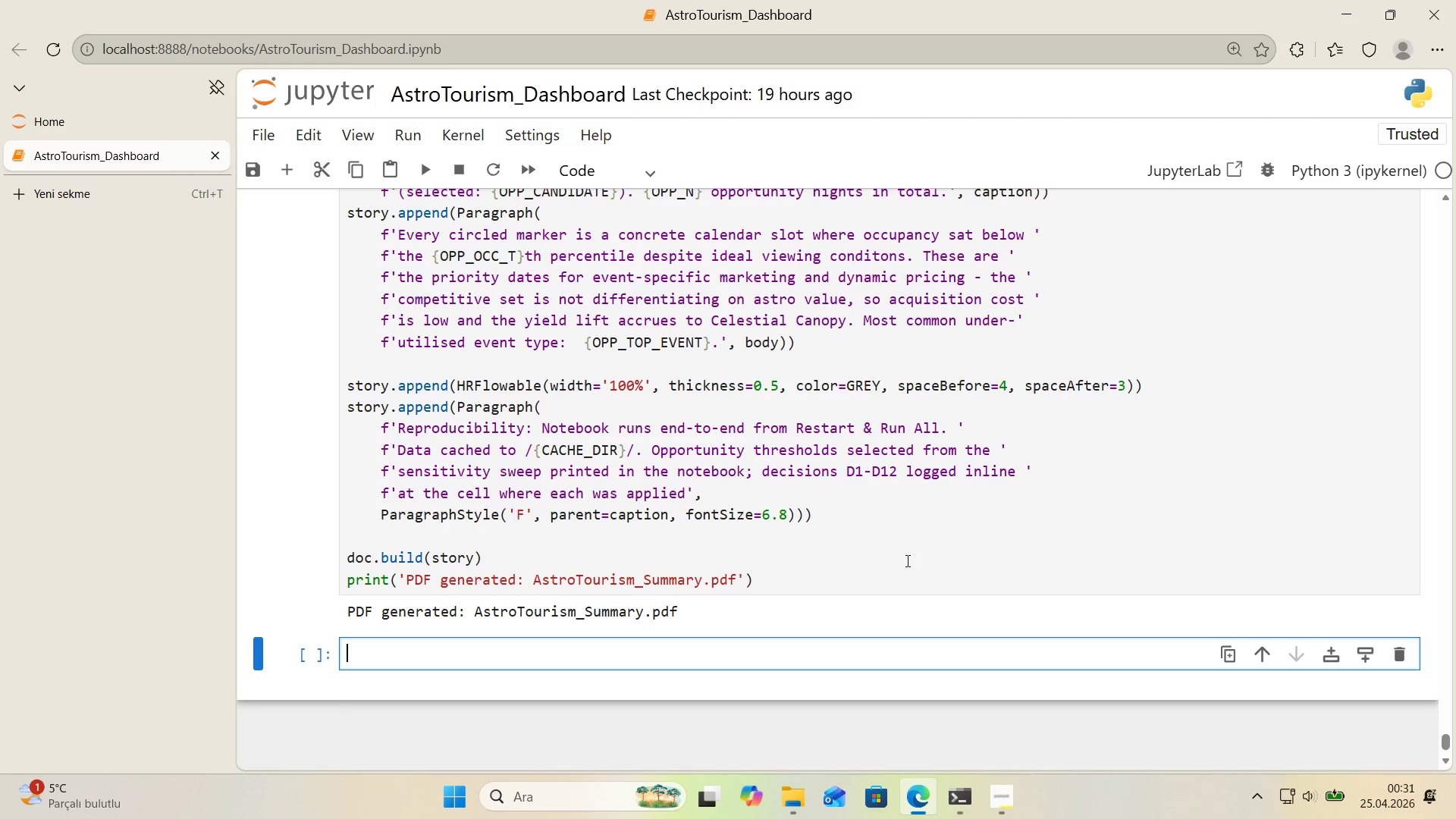 
wait(35.11)
 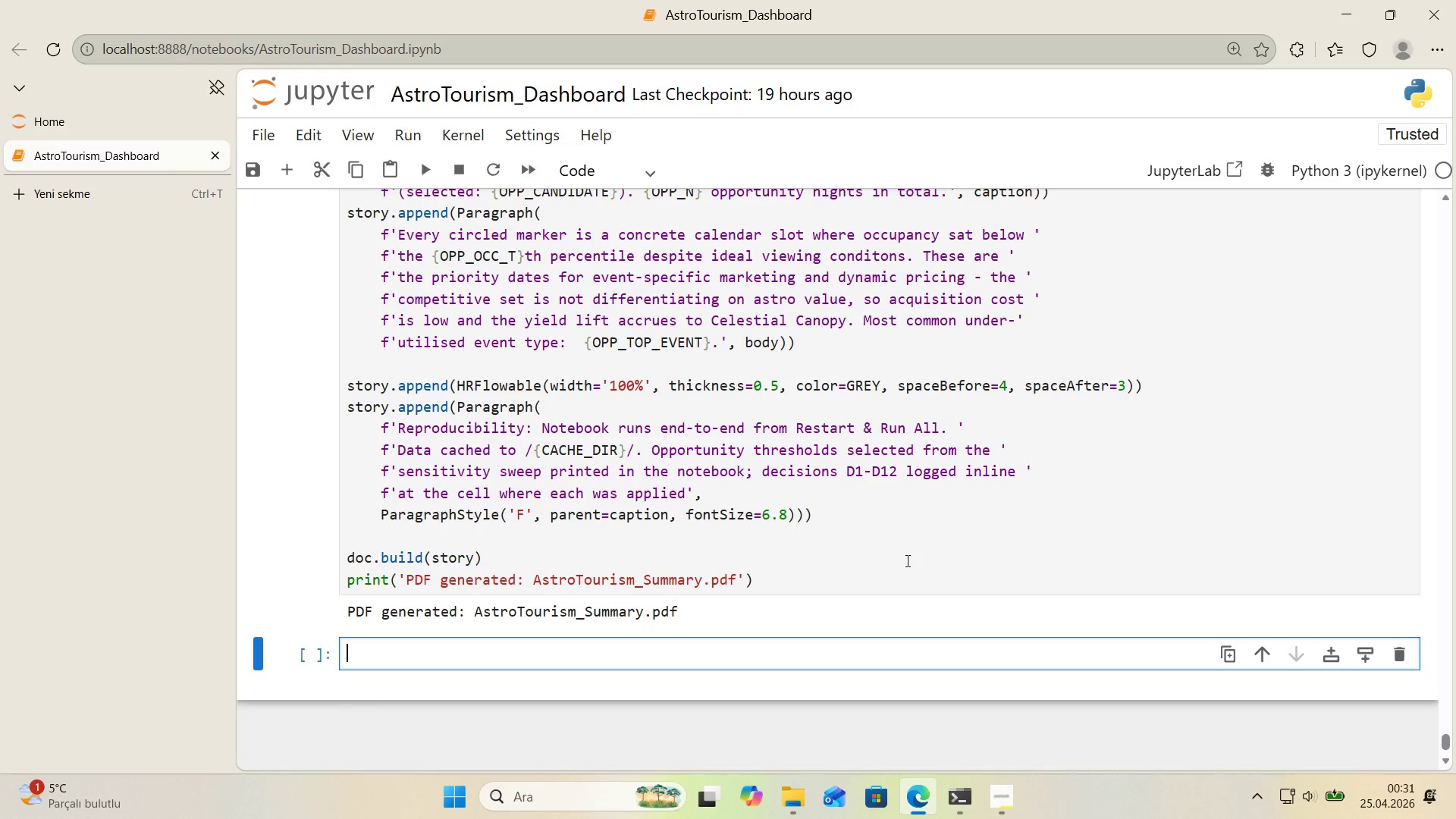 
scroll: coordinate [904, 561], scroll_direction: down, amount: 1.0
 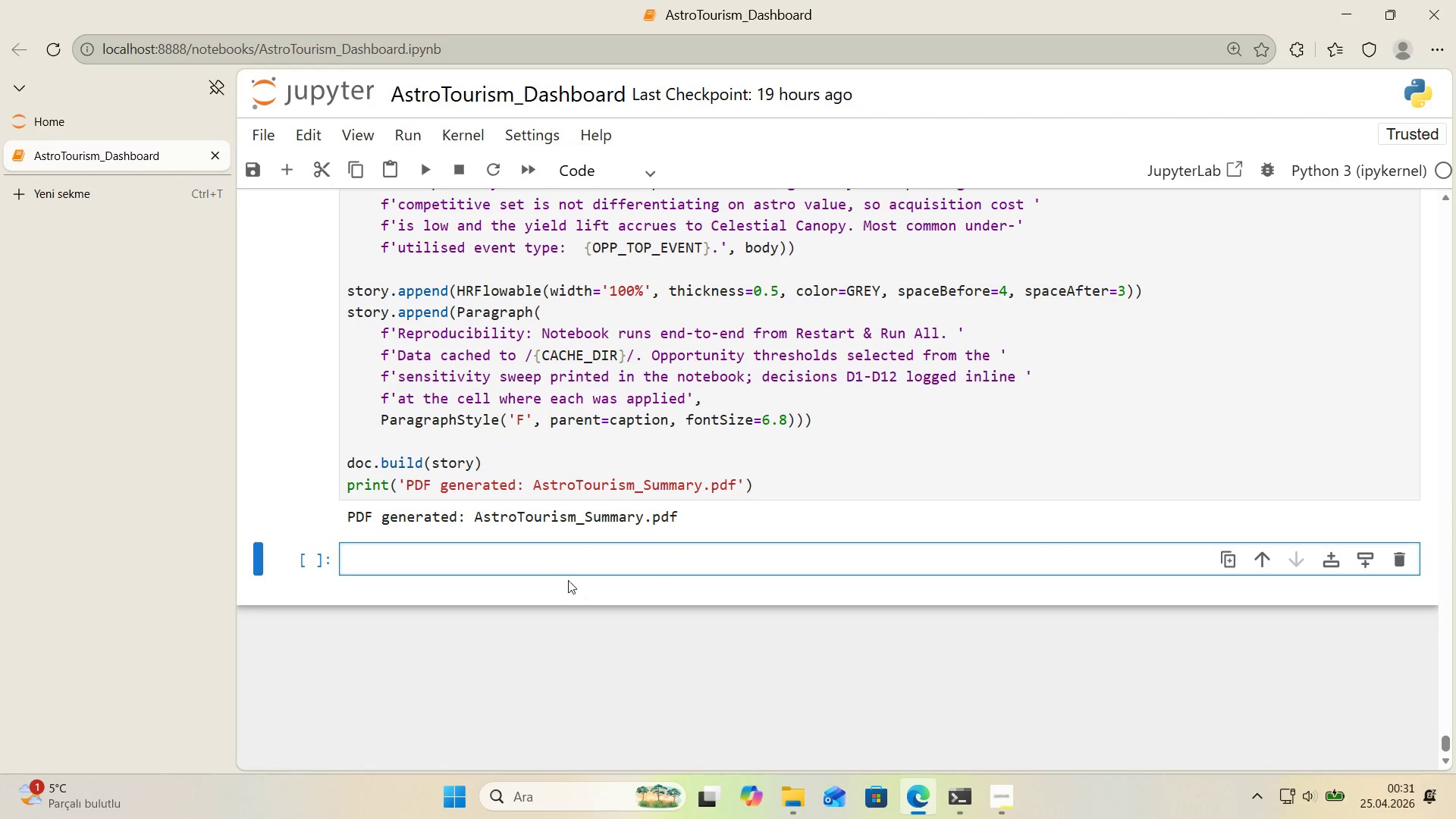 
left_click([554, 566])
 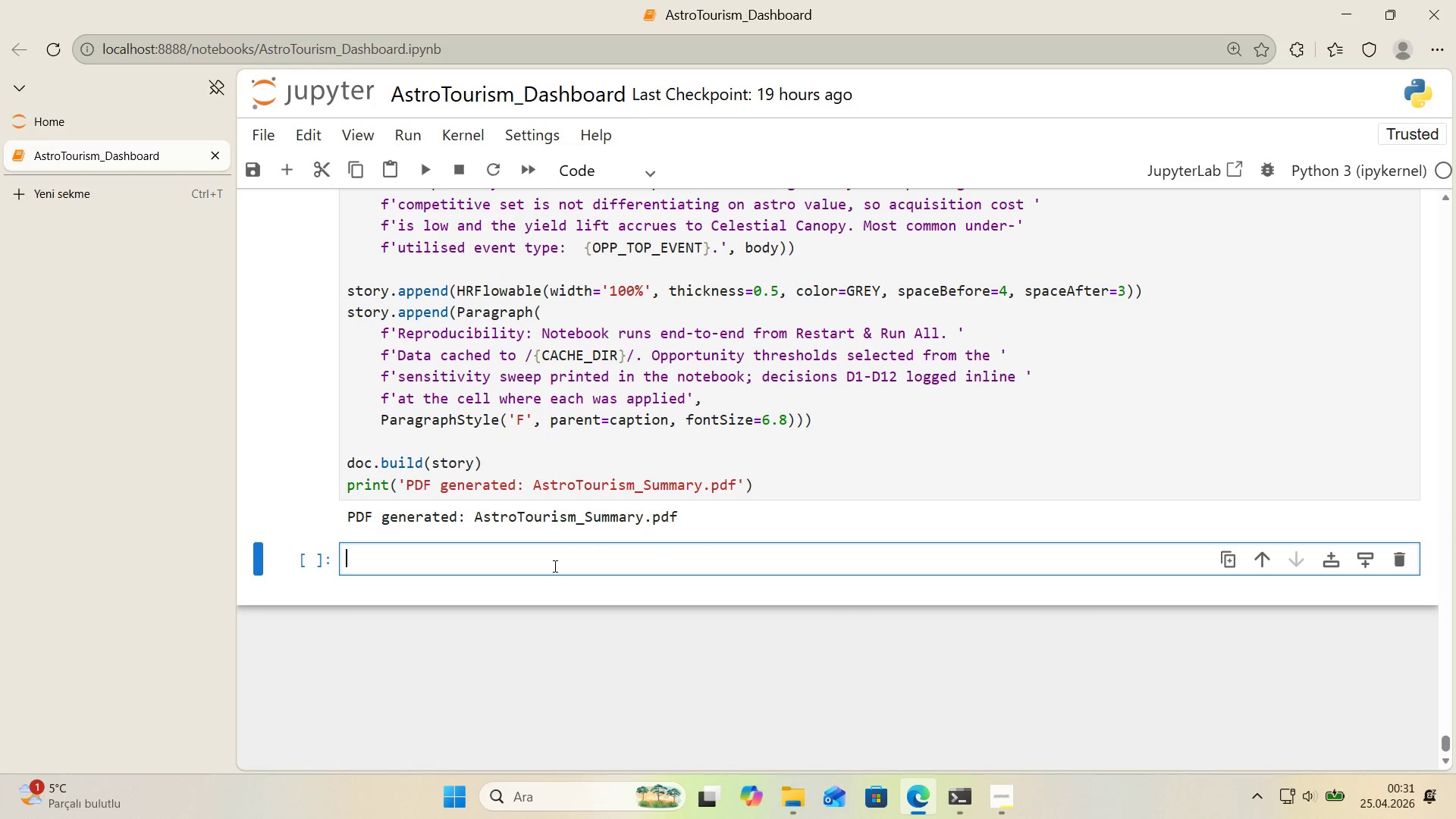 
key(Alt+Control+3)
 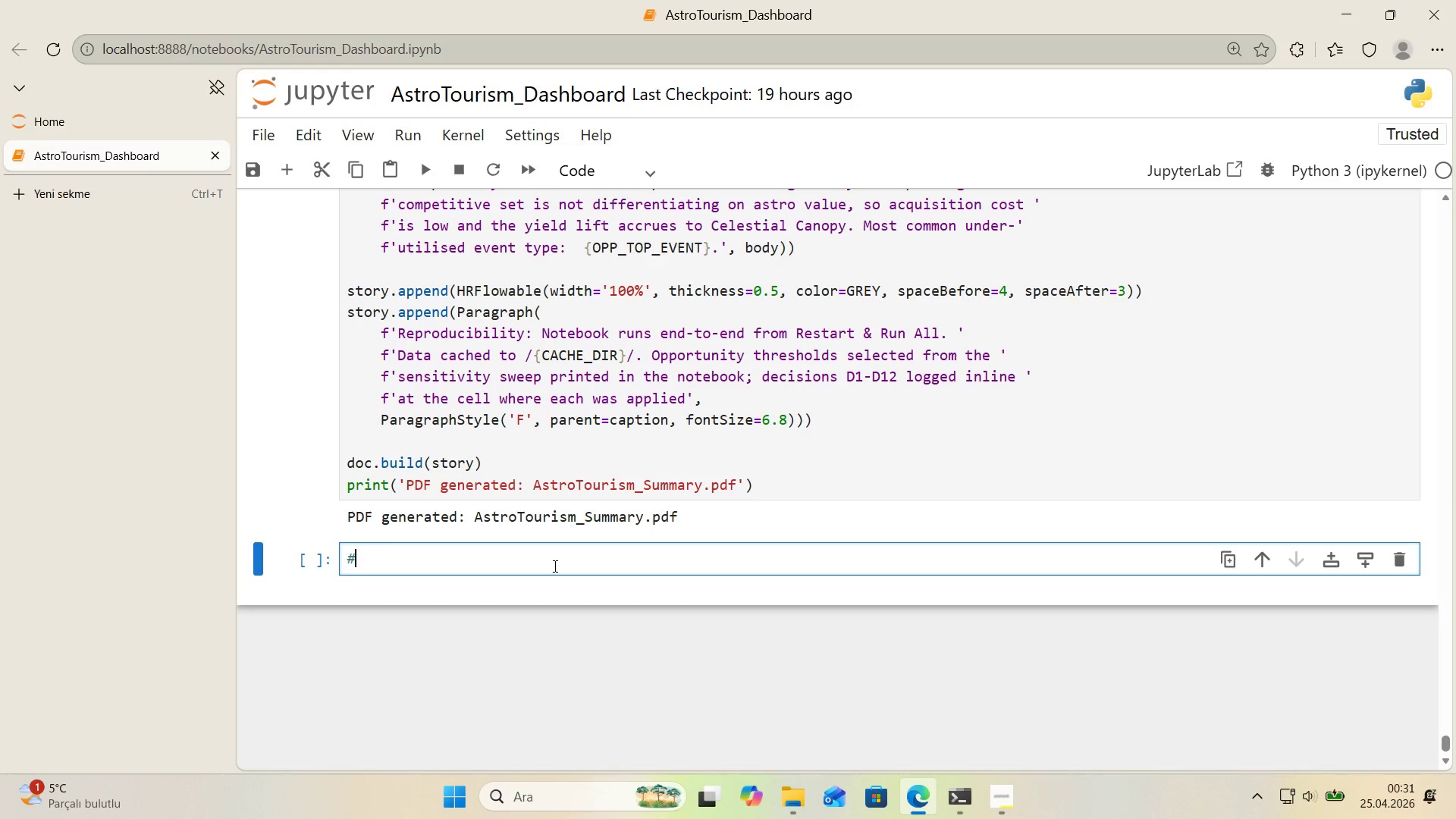 
key(Alt+Control+3)
 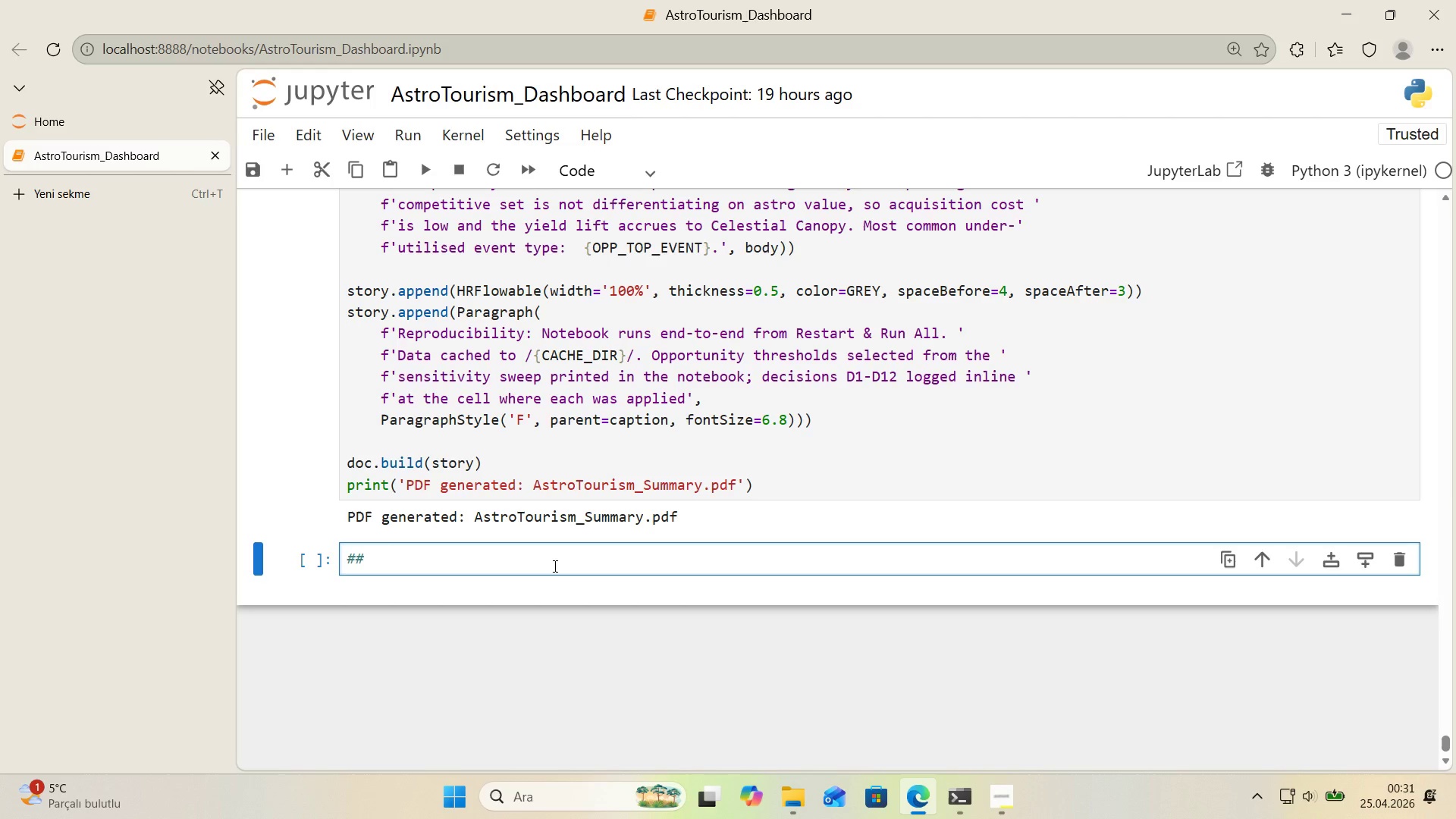 
type( 11.Cons'stency Check - AS)
key(Backspace)
type(ssert Every Headl'ne Cla'm)
 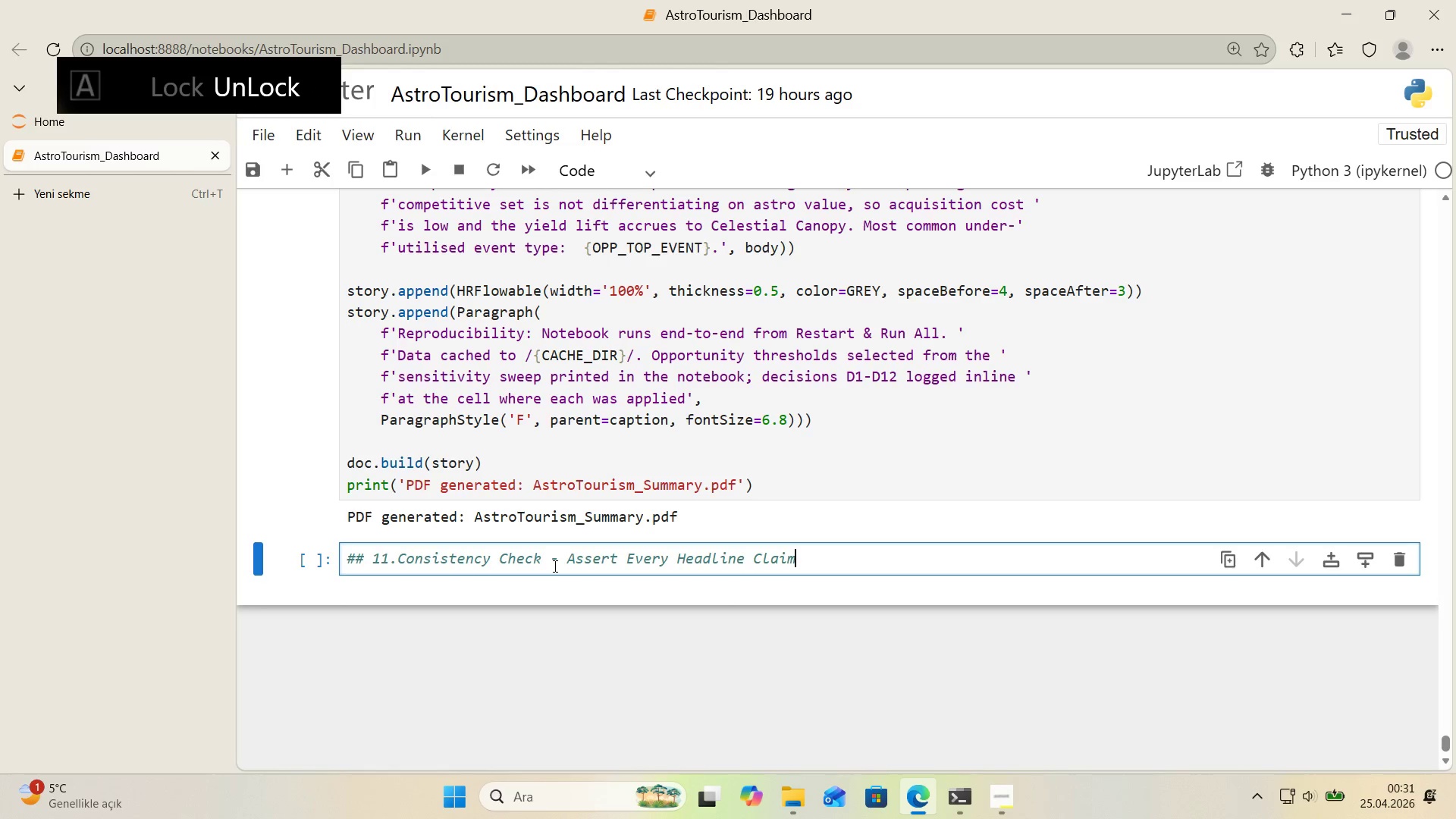 
key(Enter)
 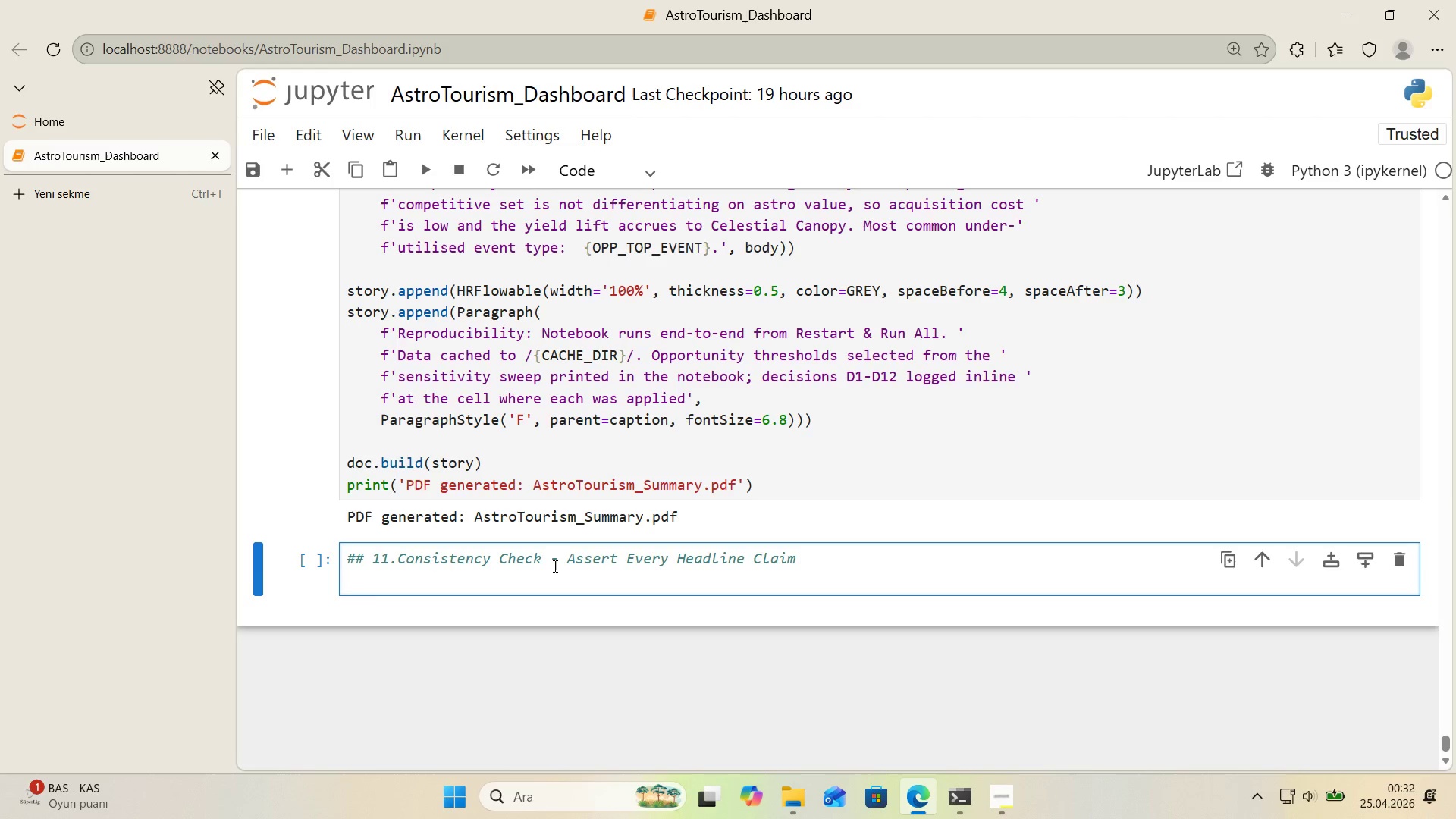 
wait(61.33)
 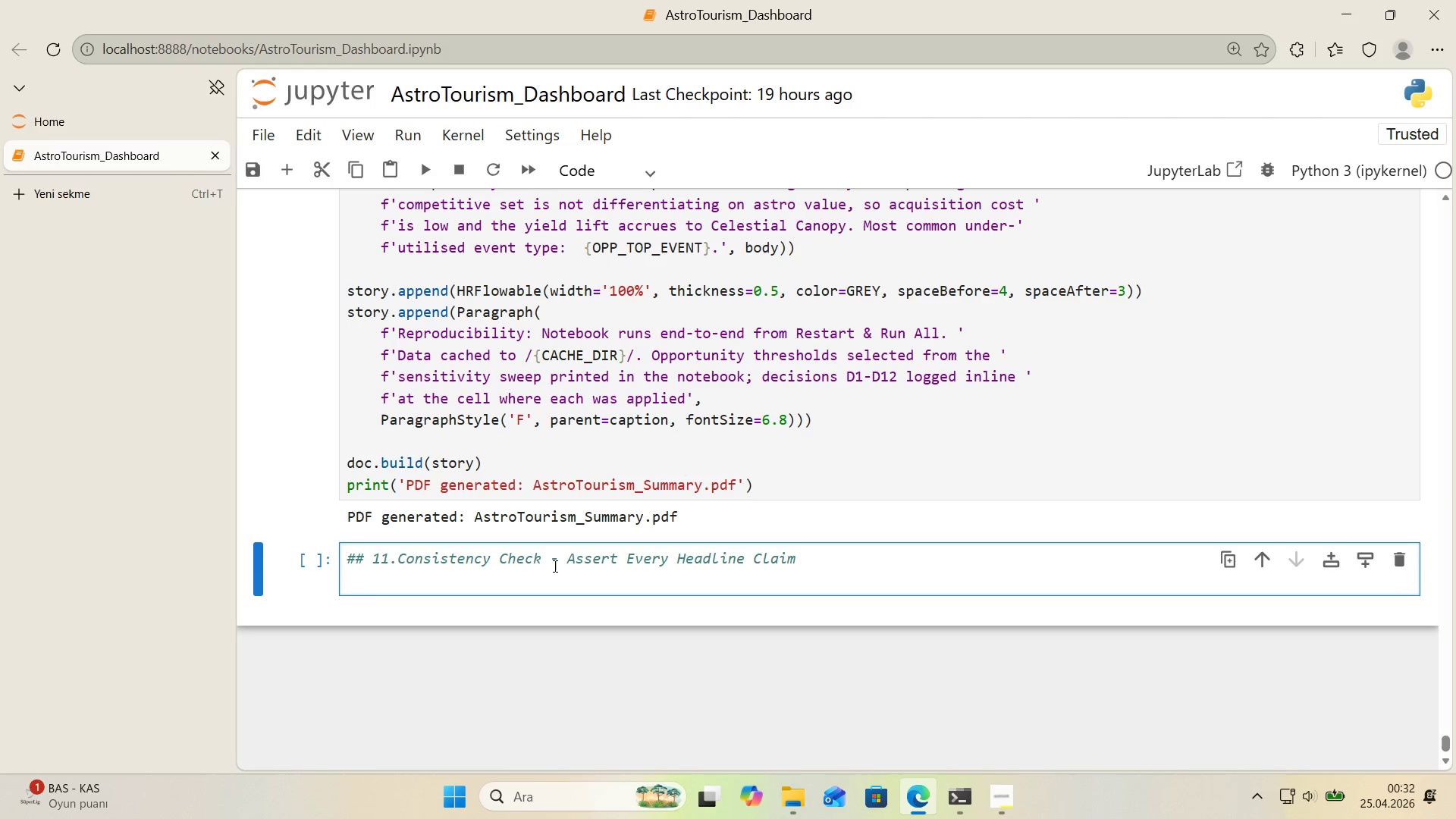 
left_click([113, 127])
 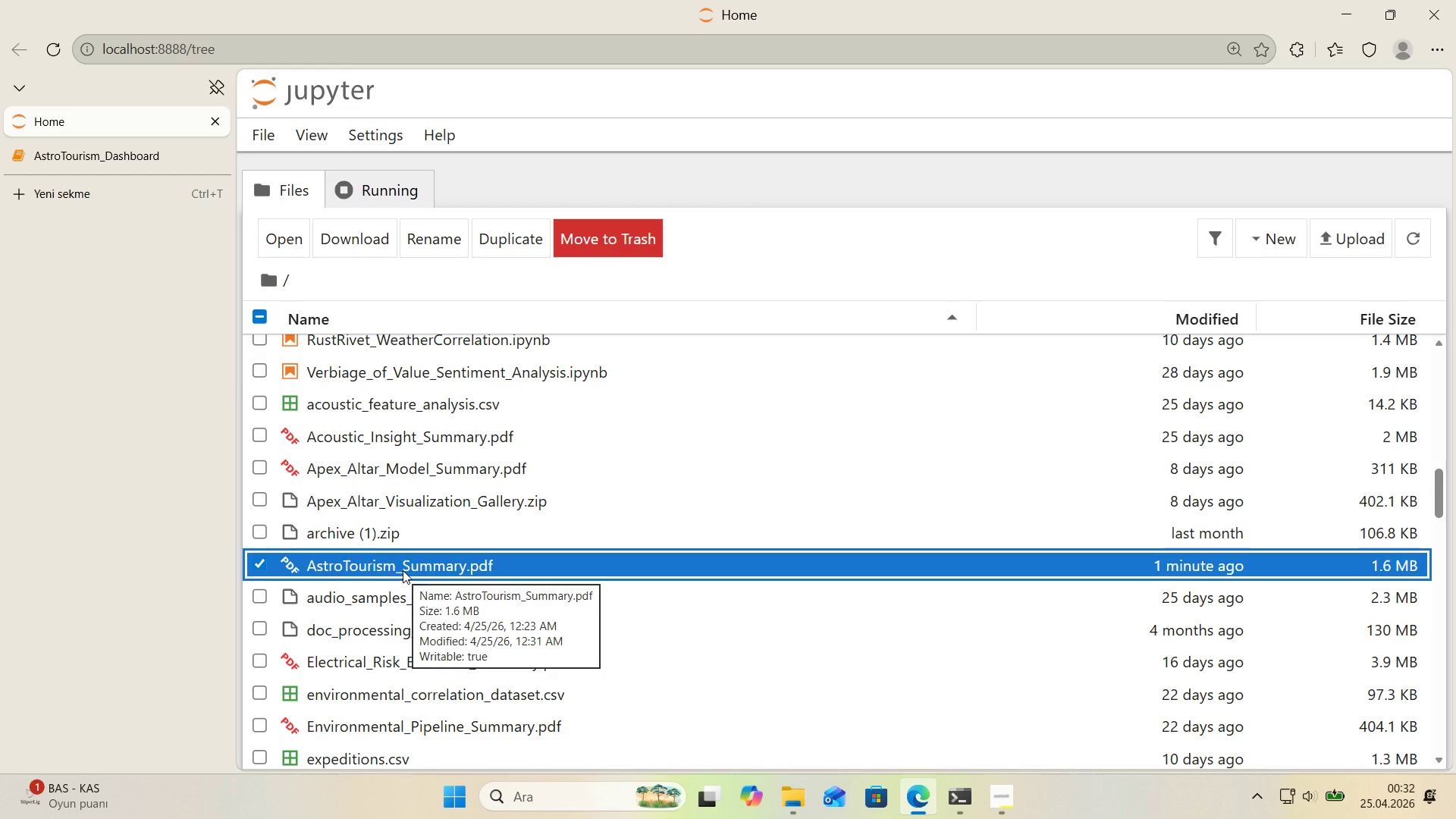 
left_click([403, 570])
 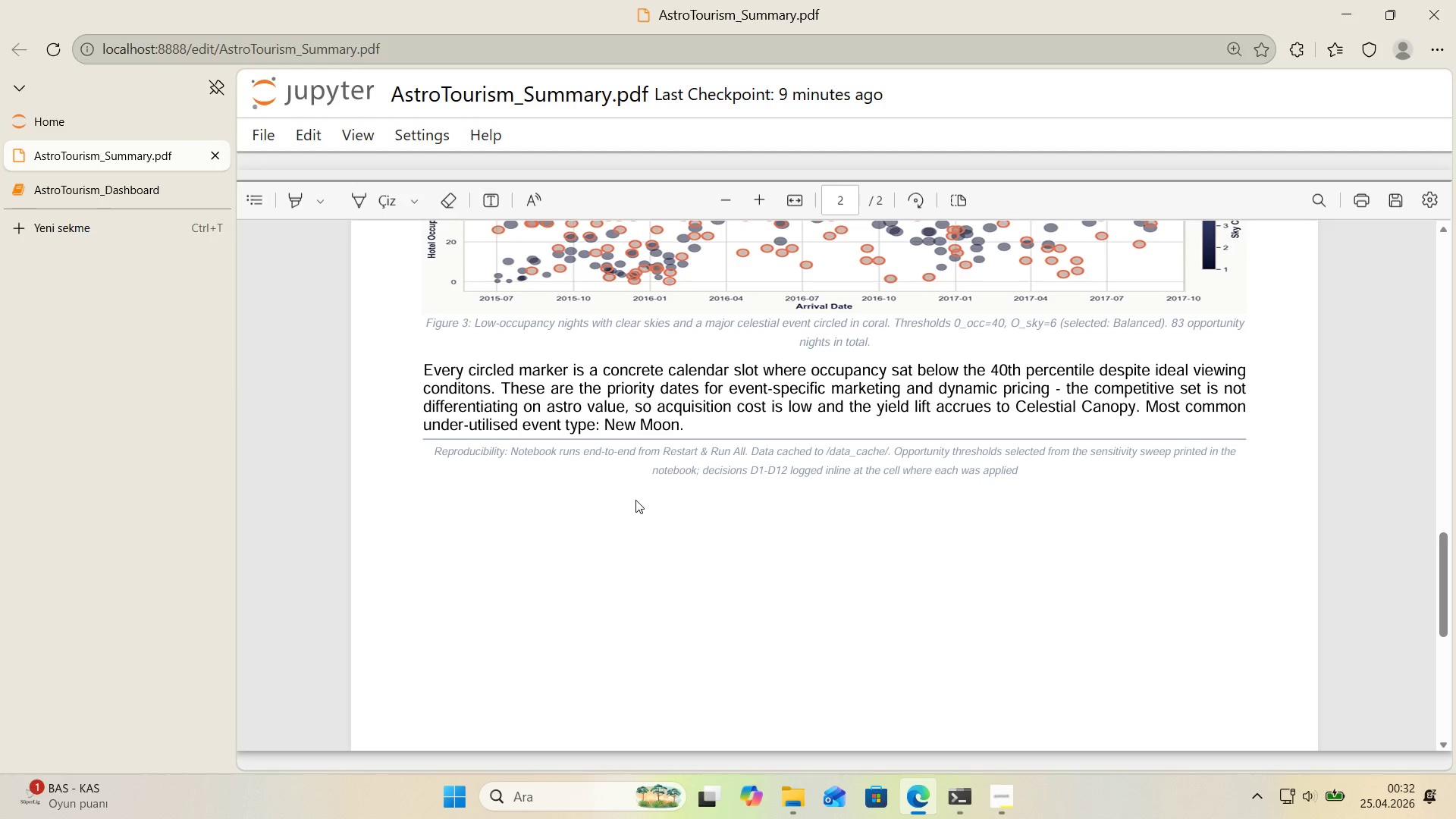 
scroll: coordinate [645, 501], scroll_direction: up, amount: 16.0
 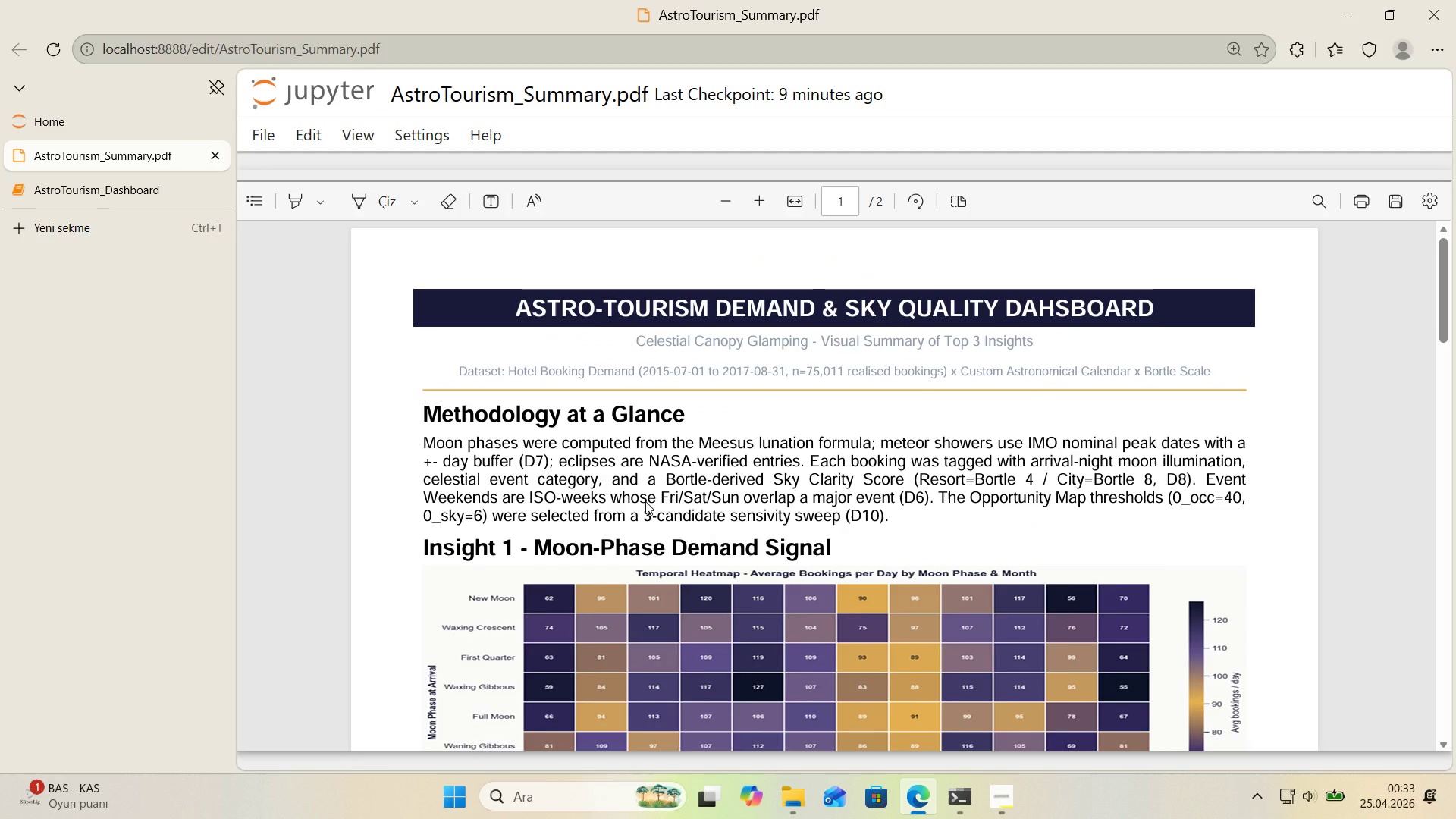 
scroll: coordinate [645, 501], scroll_direction: down, amount: 1.0
 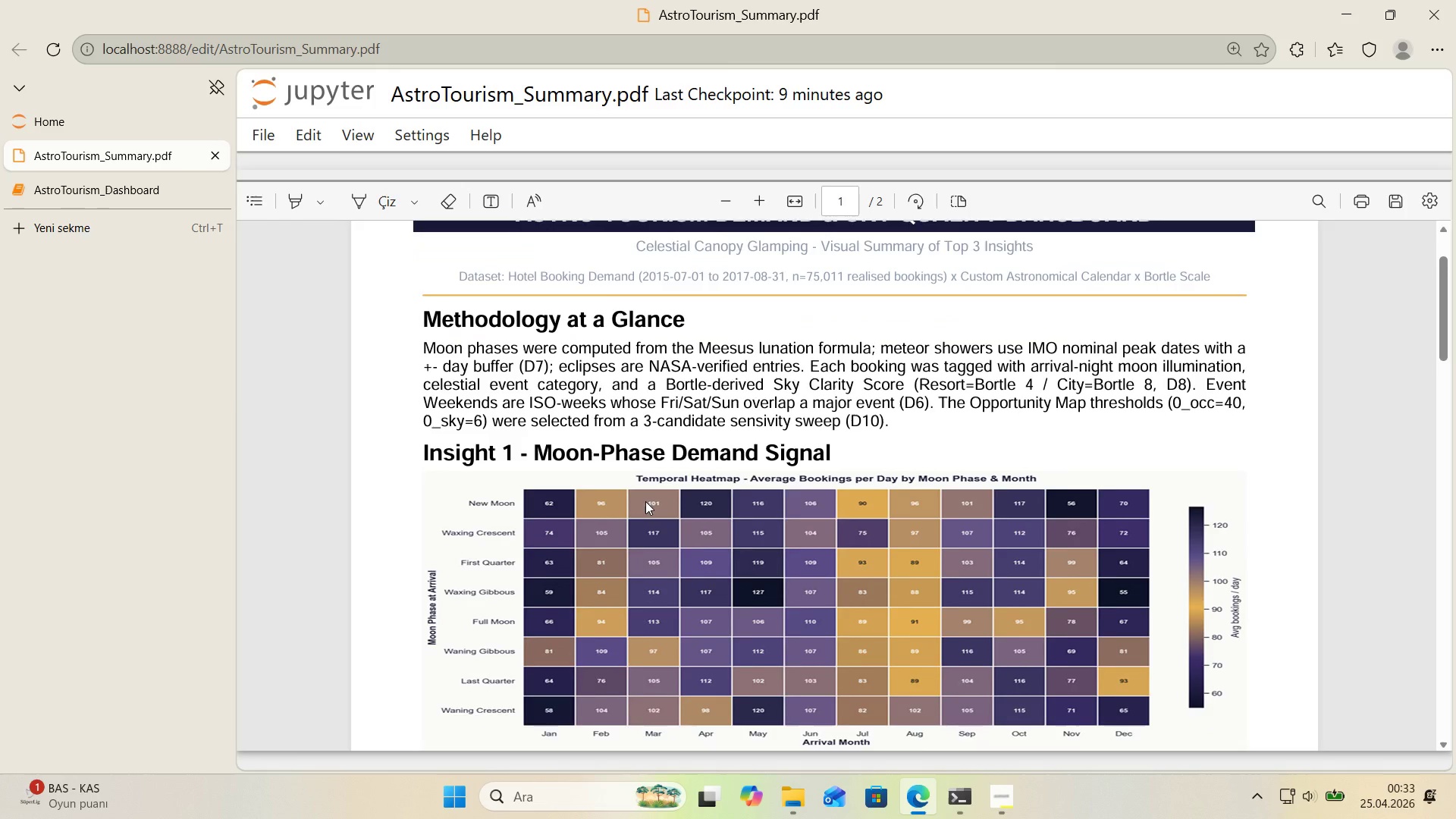 
scroll: coordinate [645, 501], scroll_direction: up, amount: 1.0
 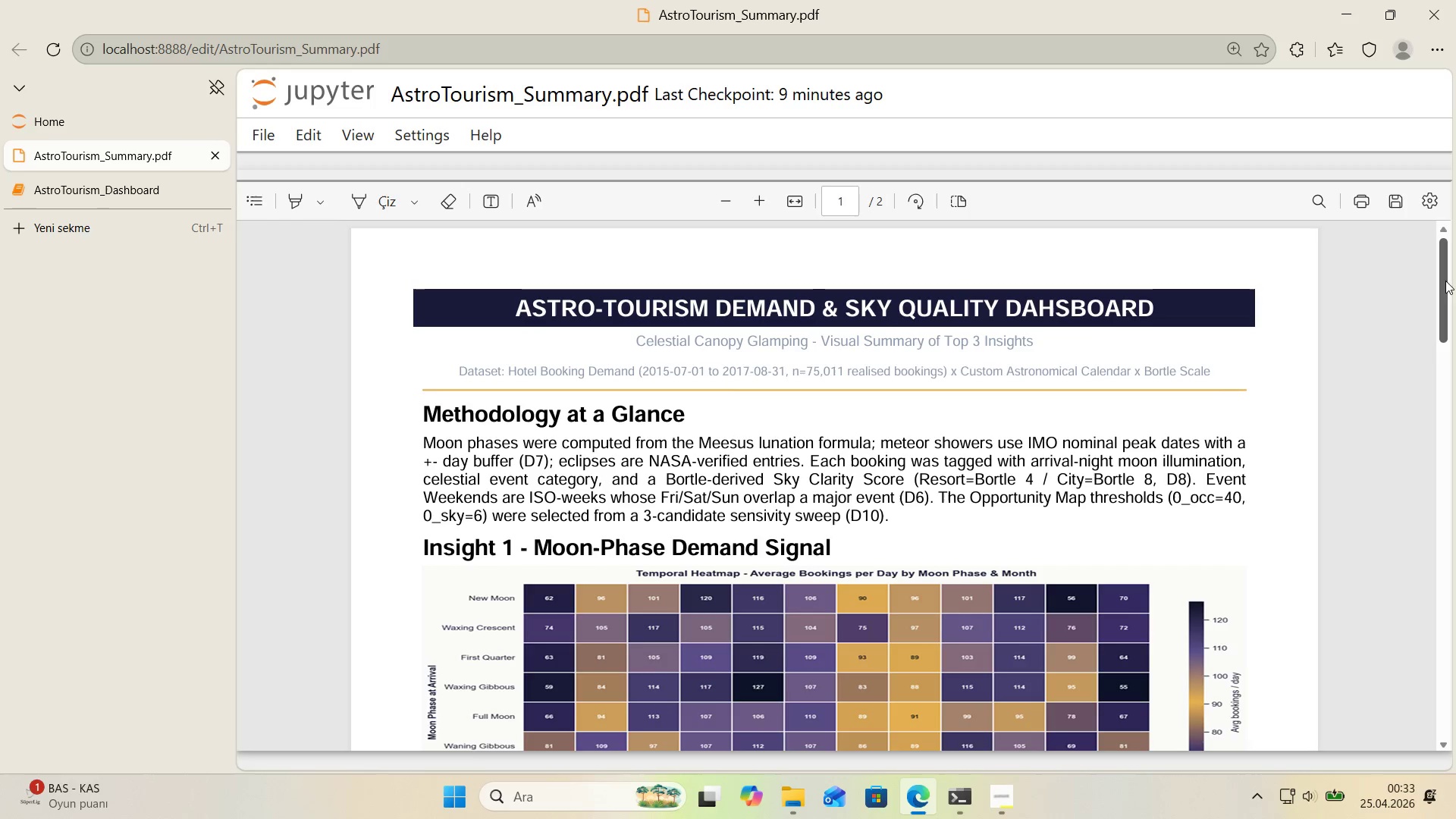 
left_click_drag(start_coordinate=[1445, 280], to_coordinate=[1446, 293])
 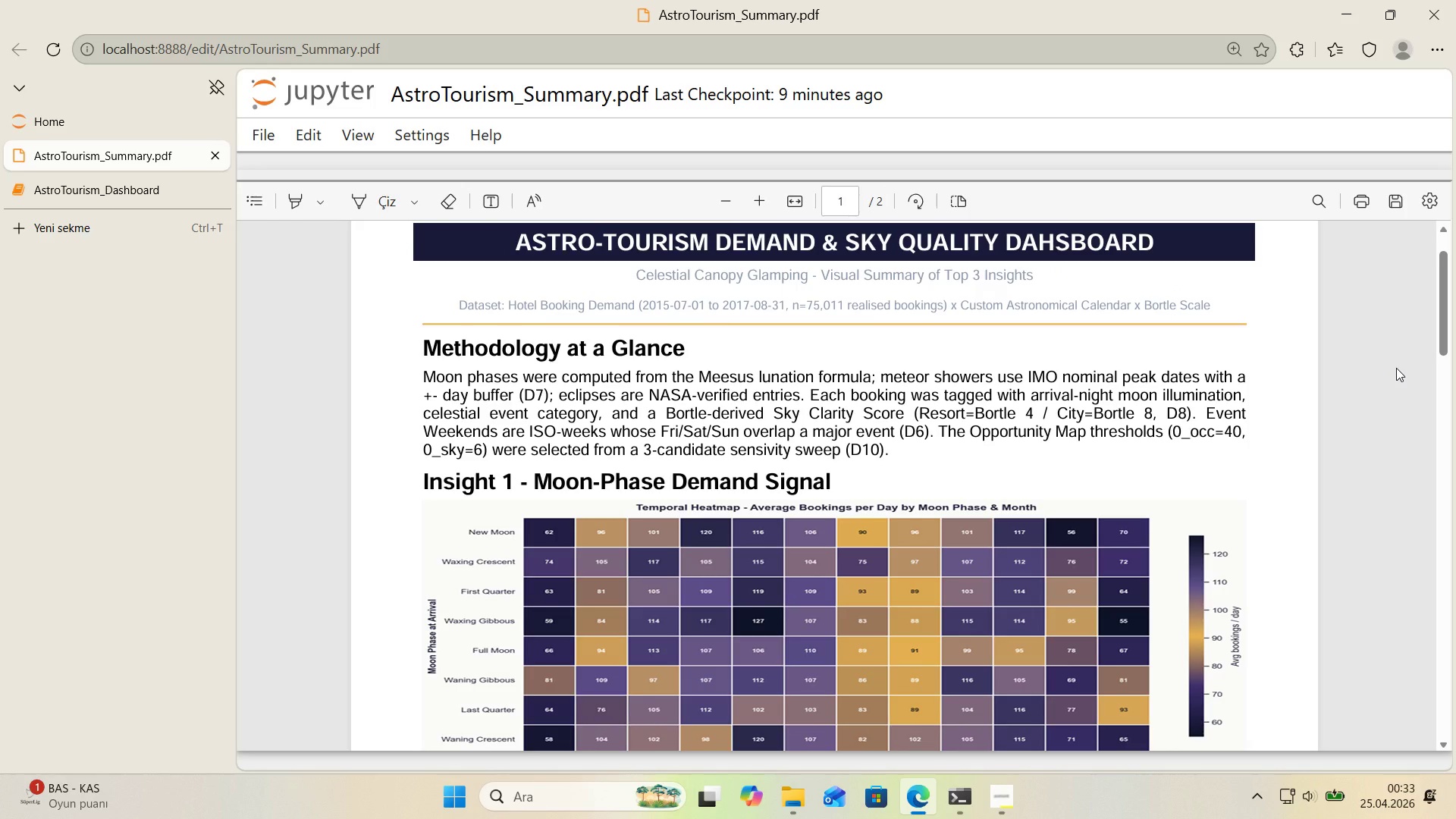 
wait(11.77)
 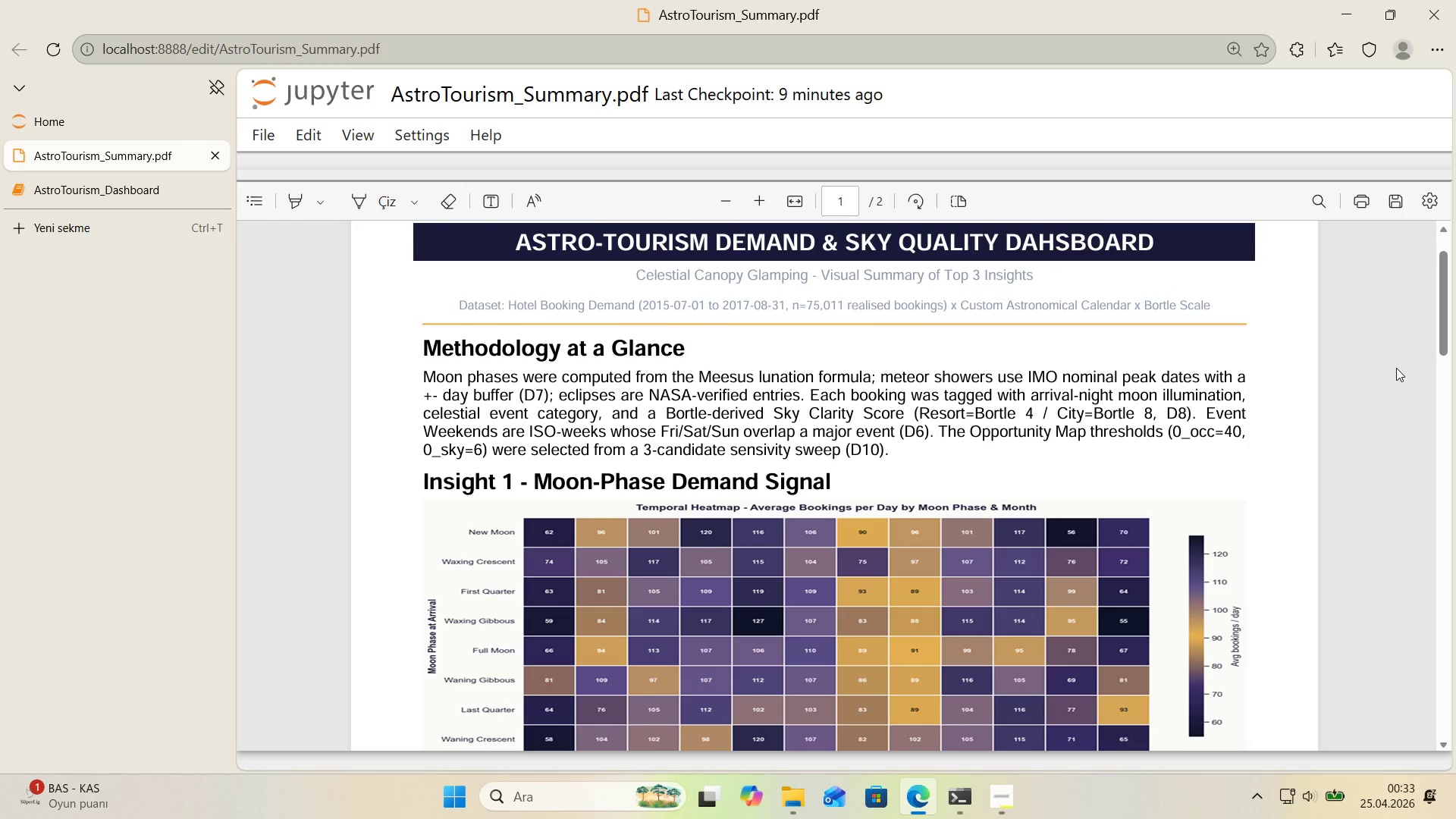 
scroll: coordinate [1409, 360], scroll_direction: down, amount: 2.0
 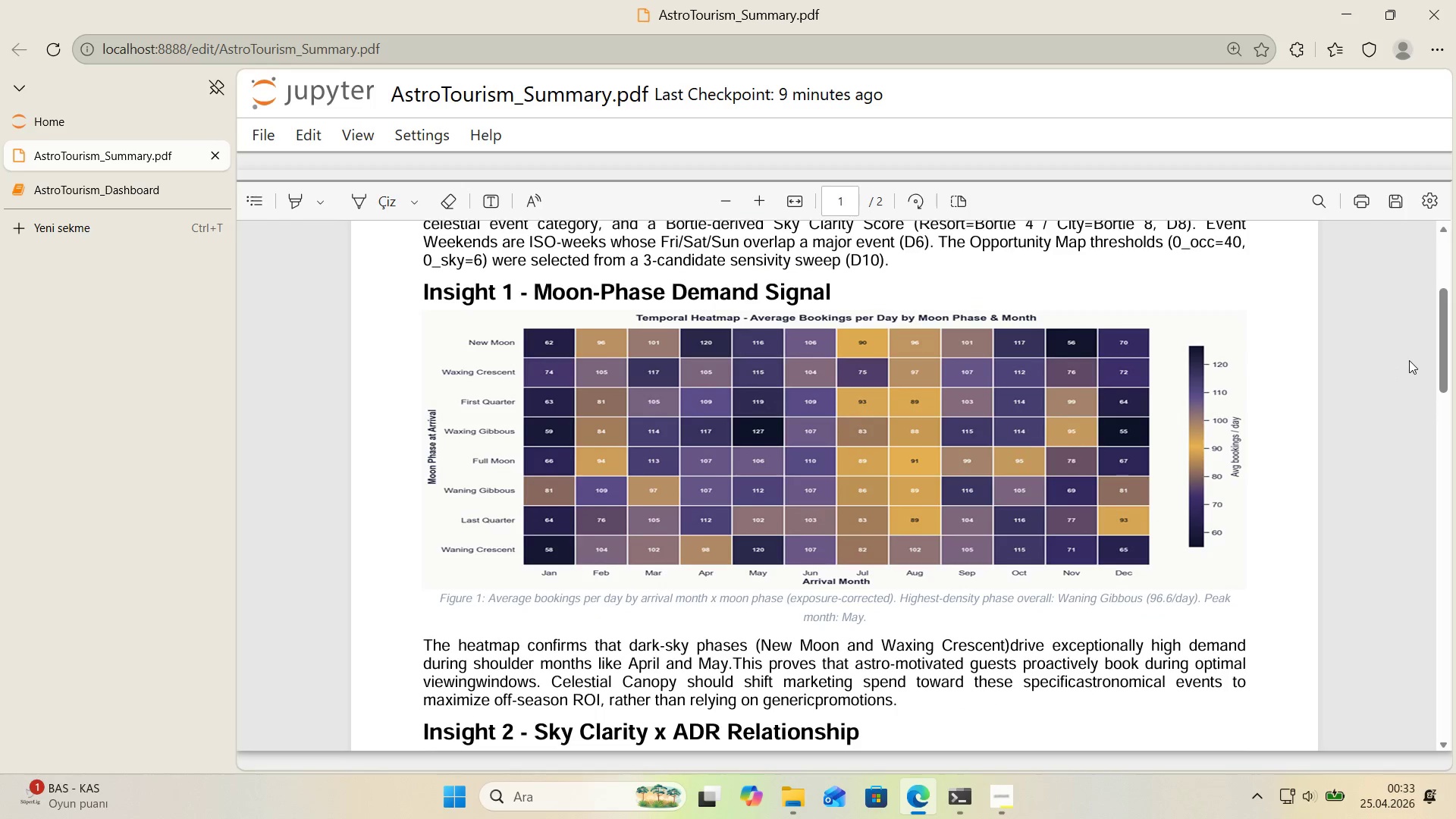 
scroll: coordinate [1409, 360], scroll_direction: up, amount: 3.0
 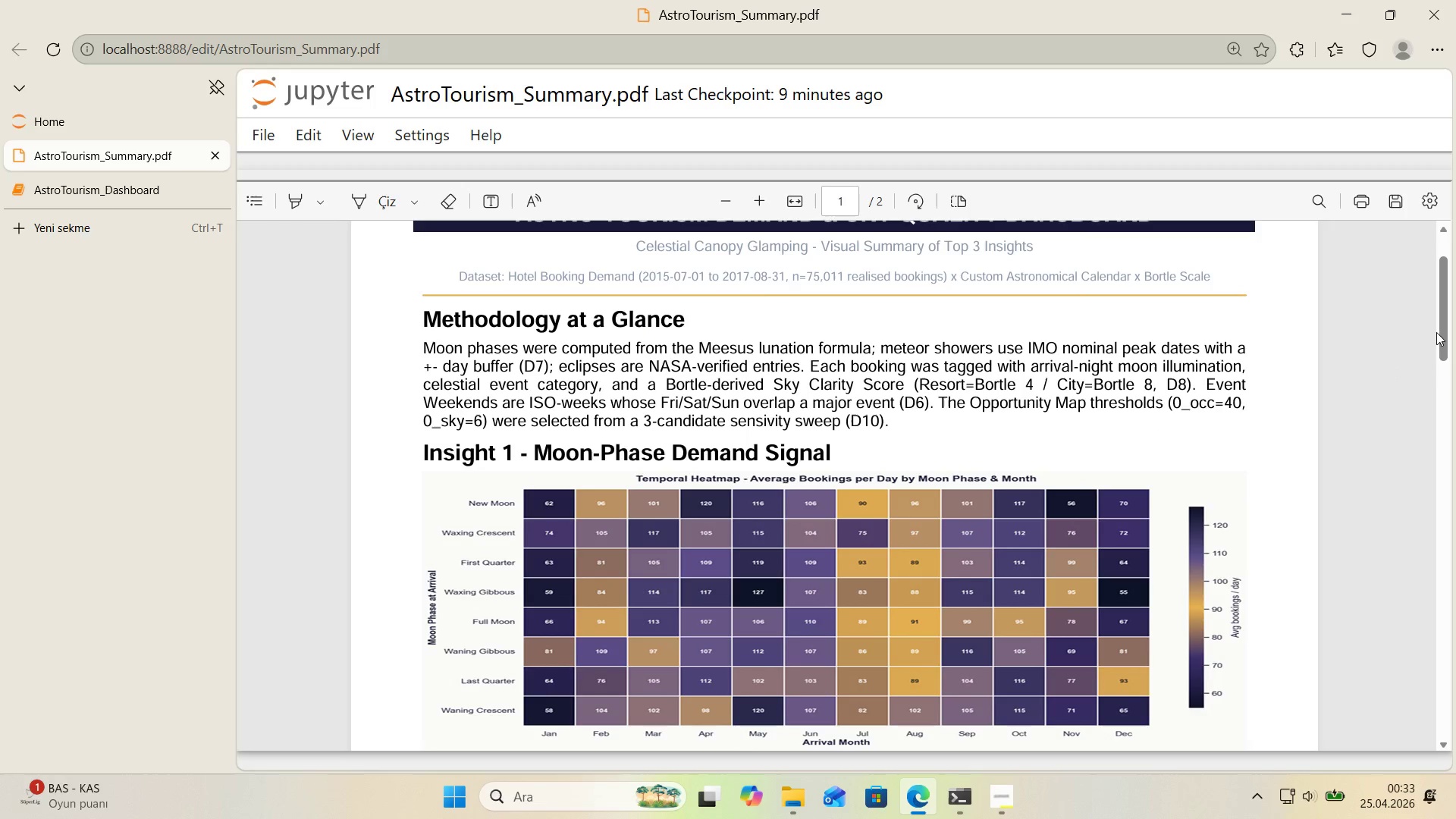 
left_click_drag(start_coordinate=[1442, 331], to_coordinate=[1447, 326])
 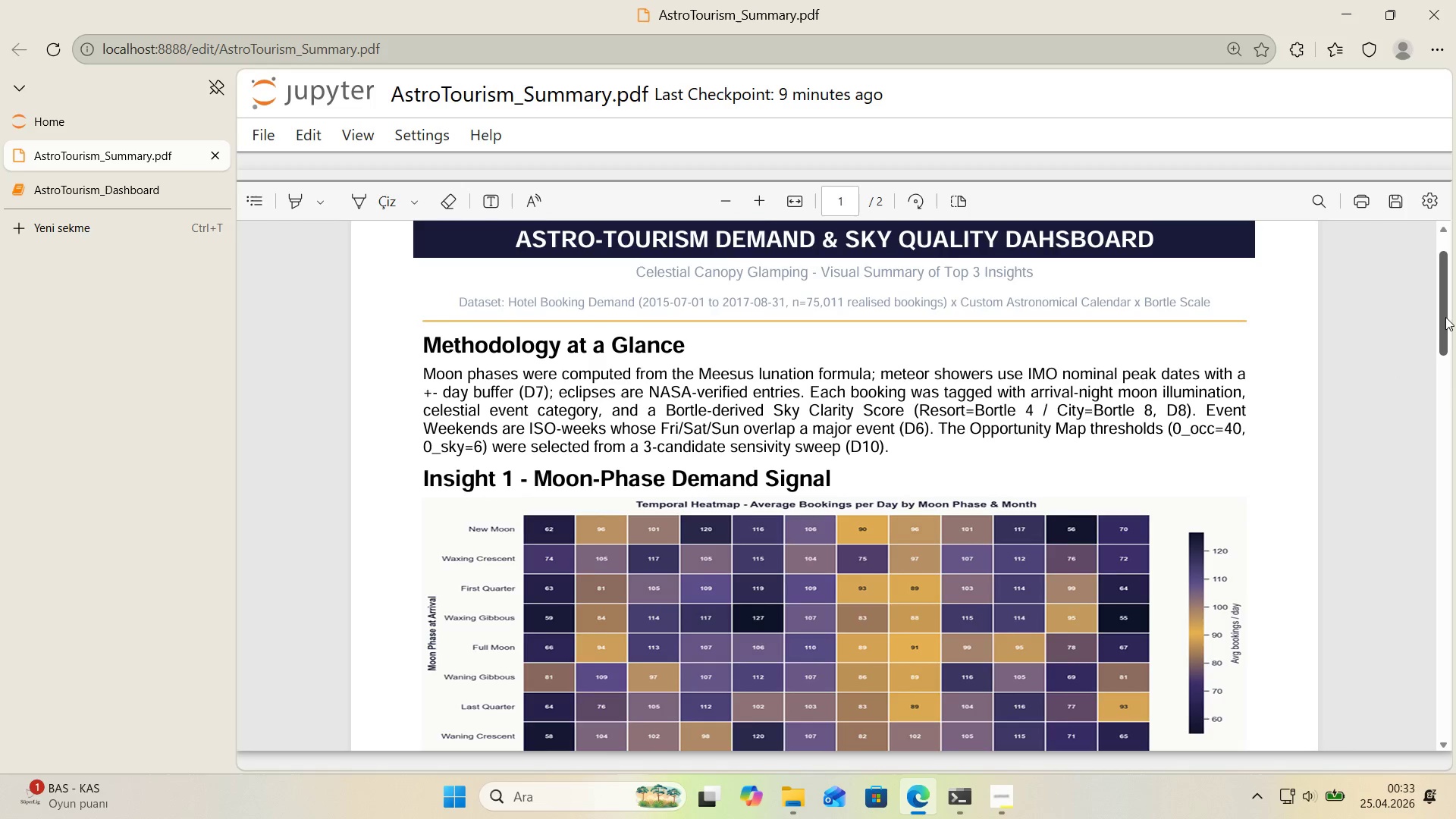 
left_click_drag(start_coordinate=[1445, 317], to_coordinate=[1445, 363])
 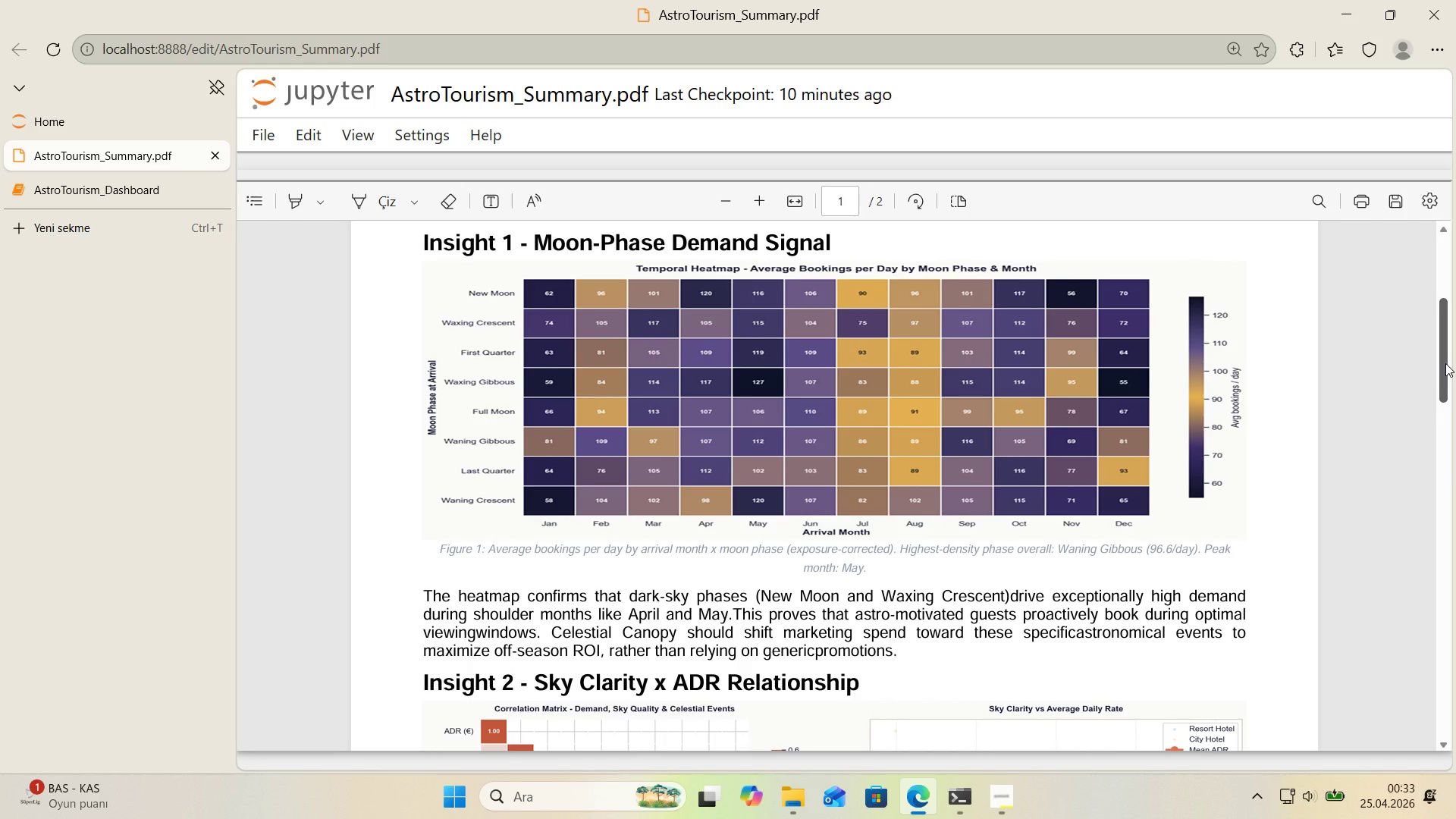 
wait(12.02)
 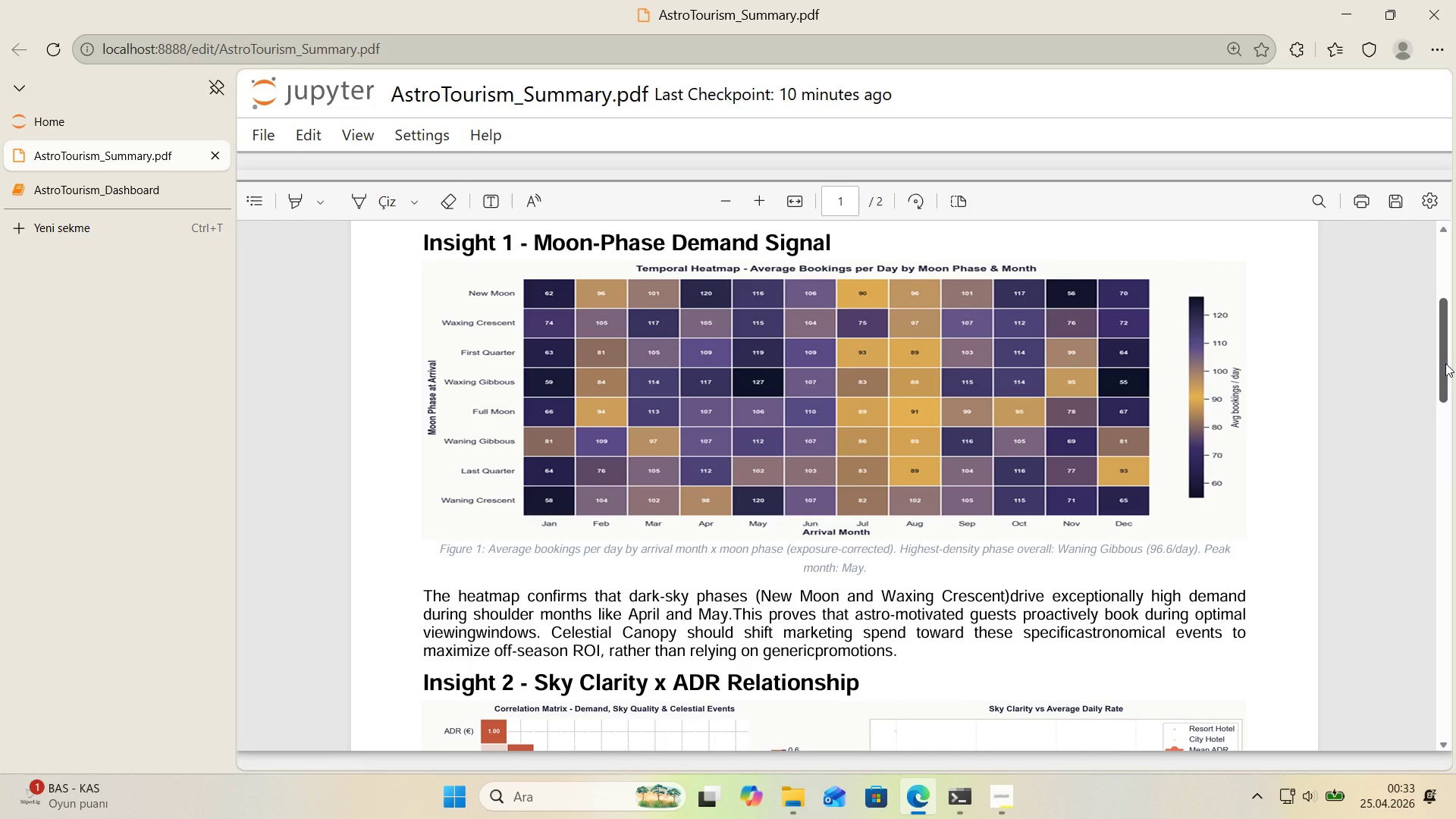 
scroll: coordinate [1442, 365], scroll_direction: down, amount: 4.0
 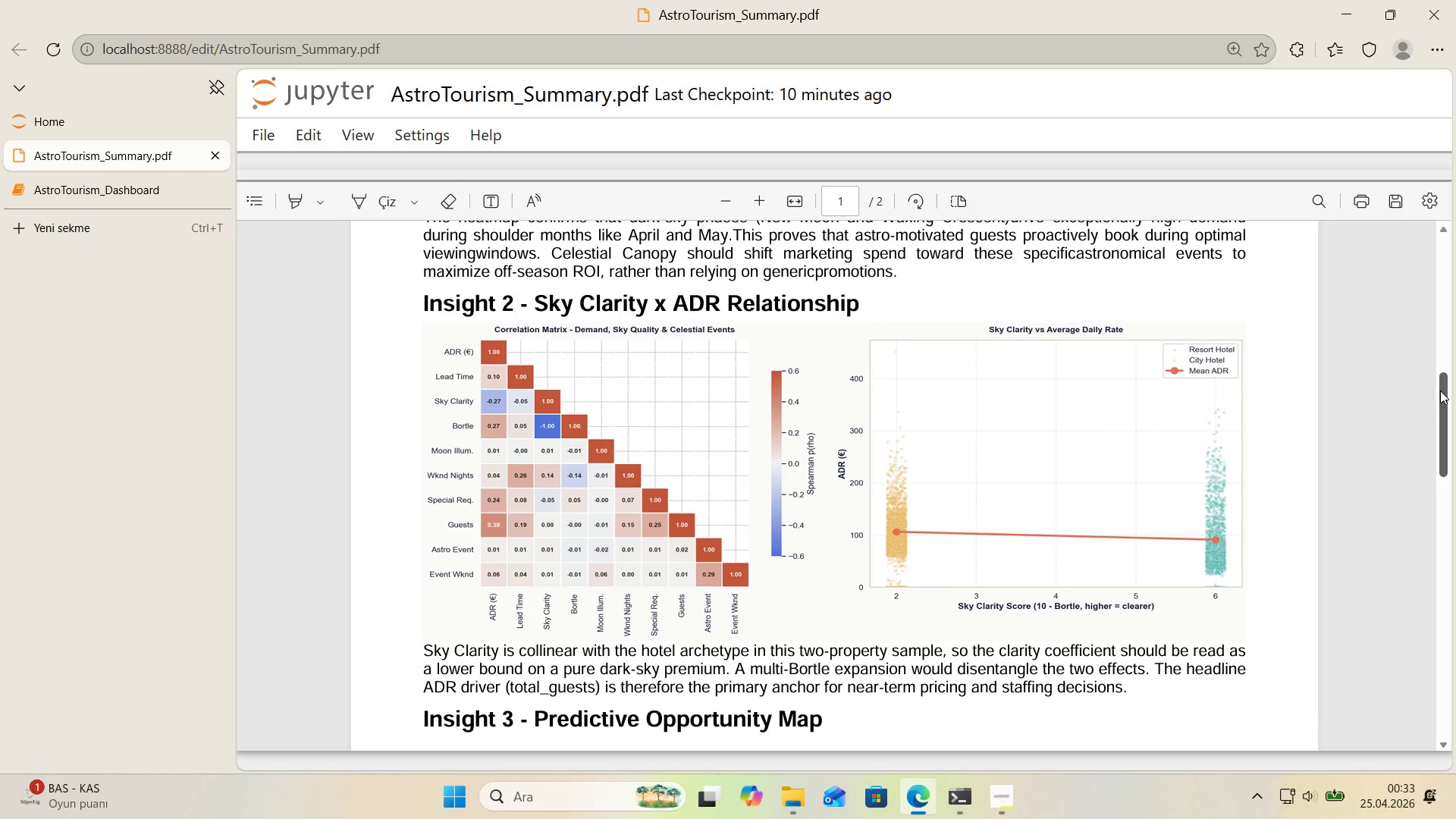 
left_click_drag(start_coordinate=[1442, 392], to_coordinate=[1447, 404])
 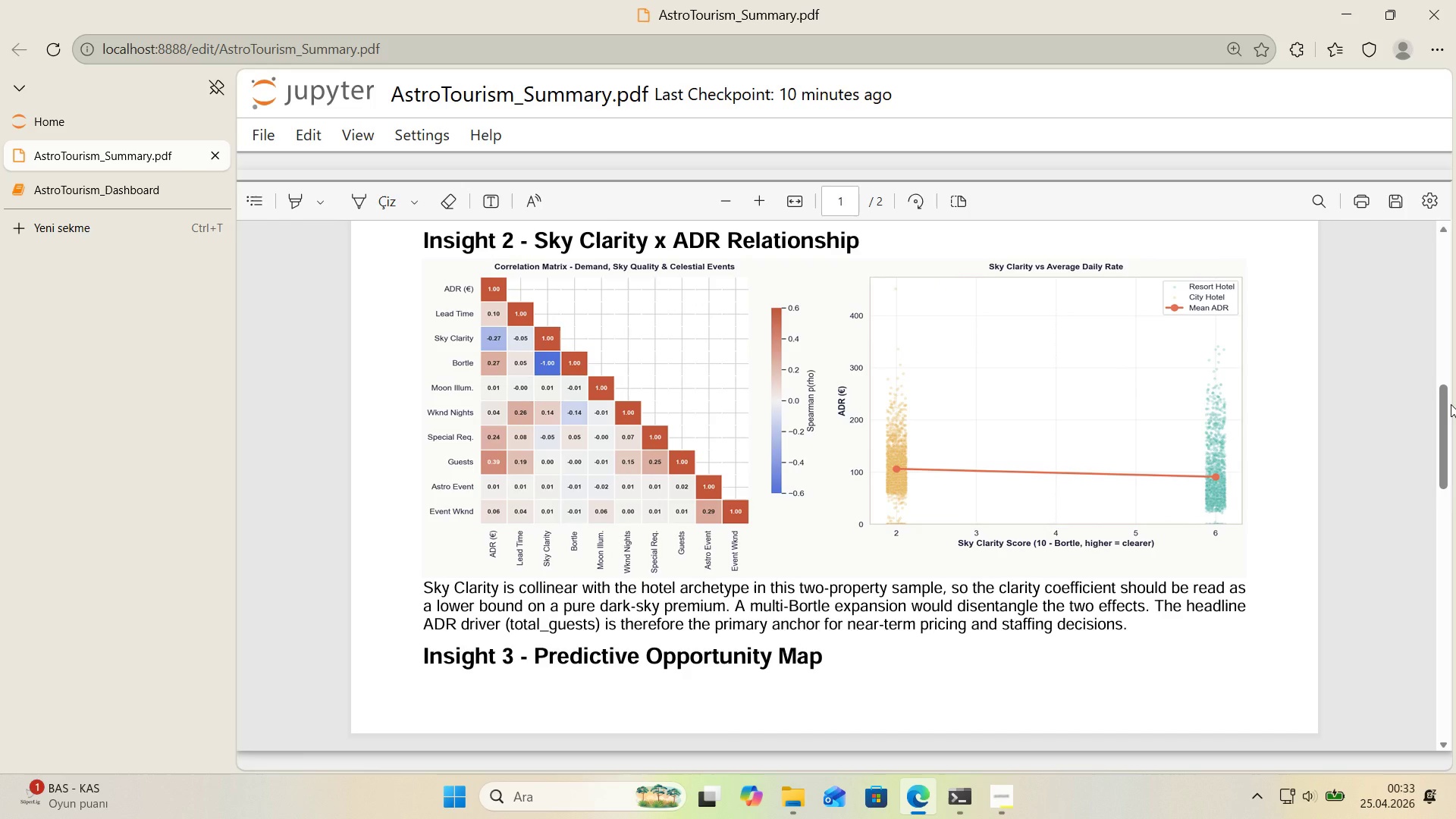 
wait(10.27)
 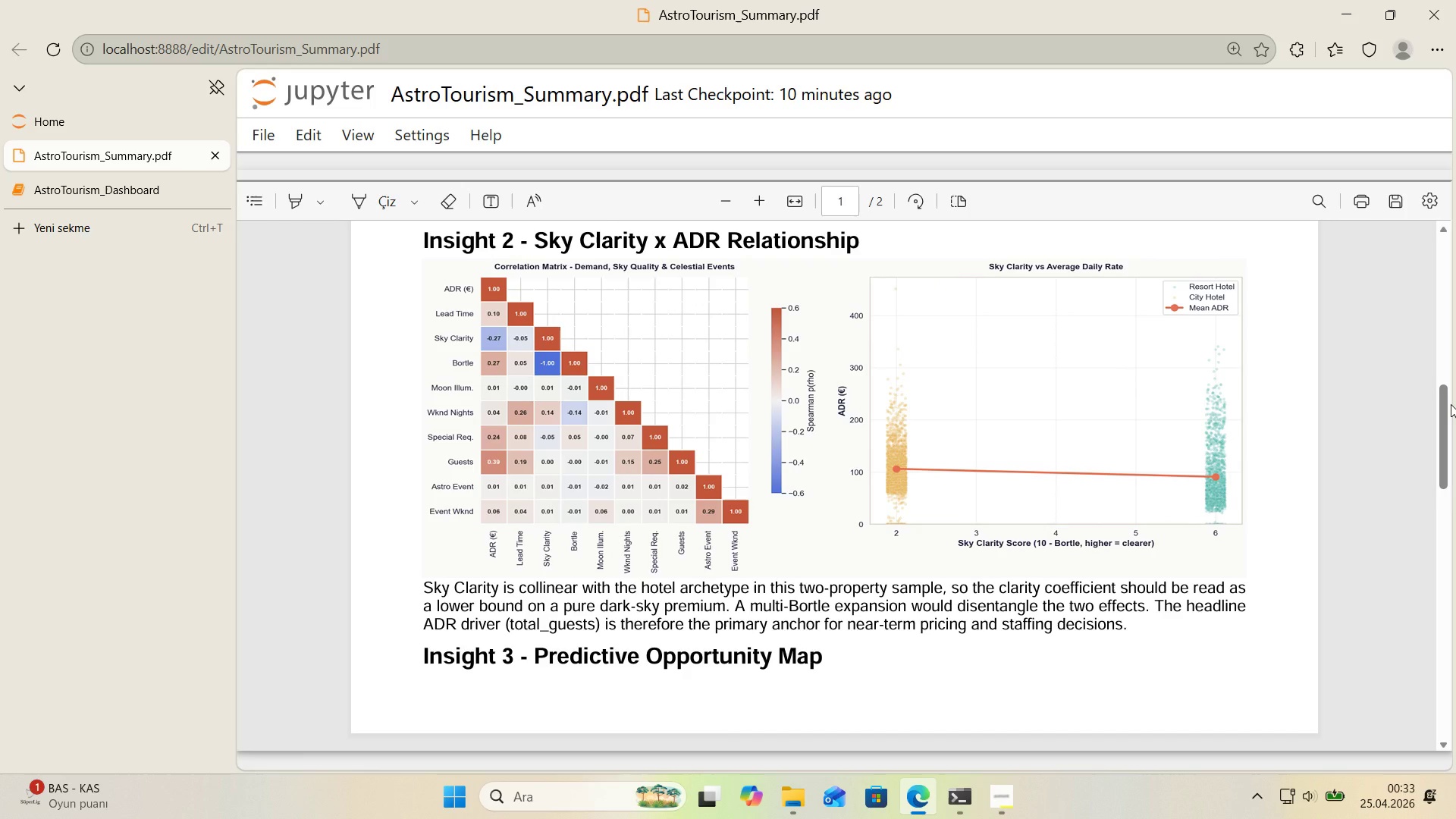 
scroll: coordinate [1275, 461], scroll_direction: down, amount: 7.0
 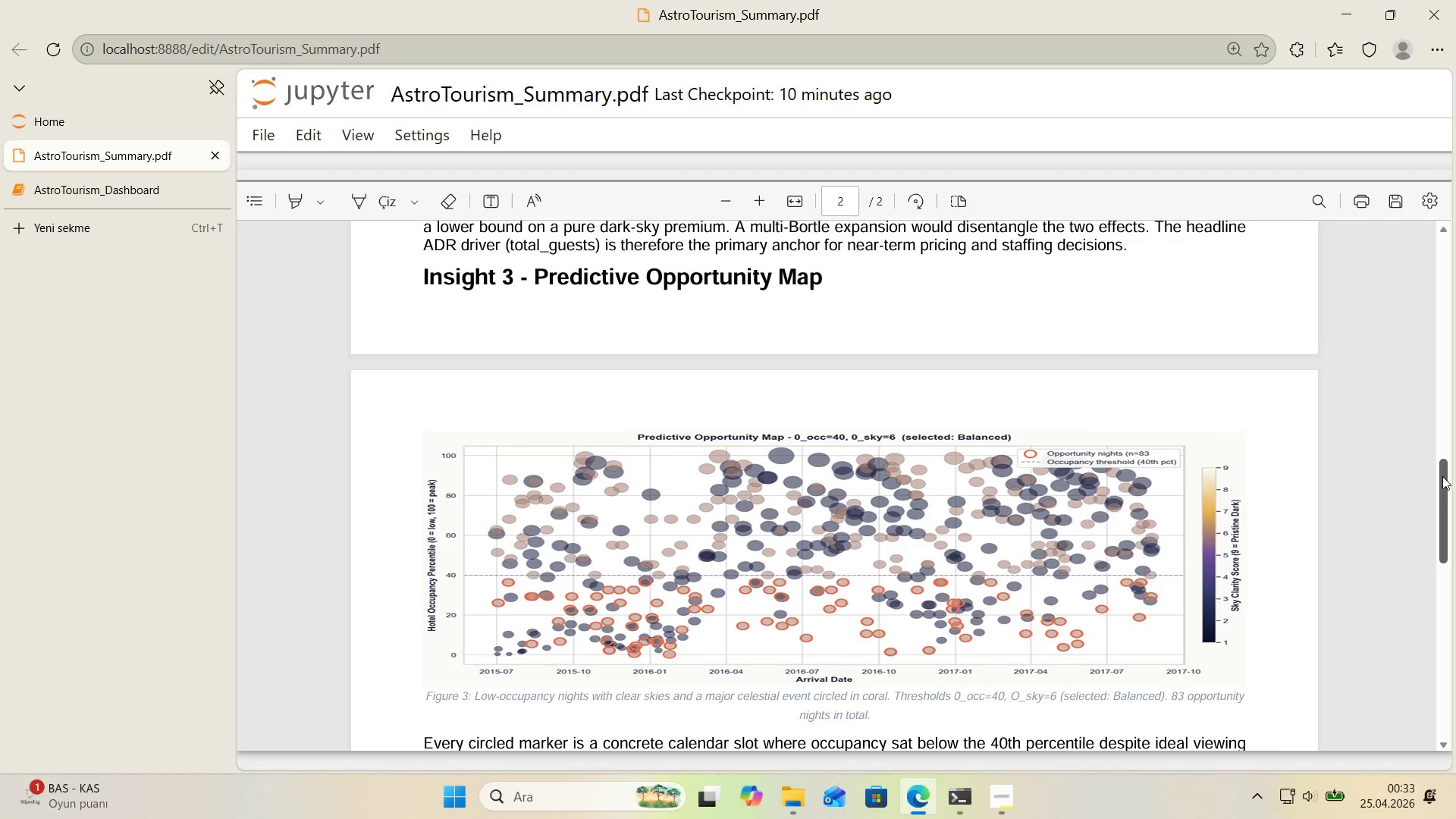 
left_click_drag(start_coordinate=[1447, 476], to_coordinate=[1448, 485])
 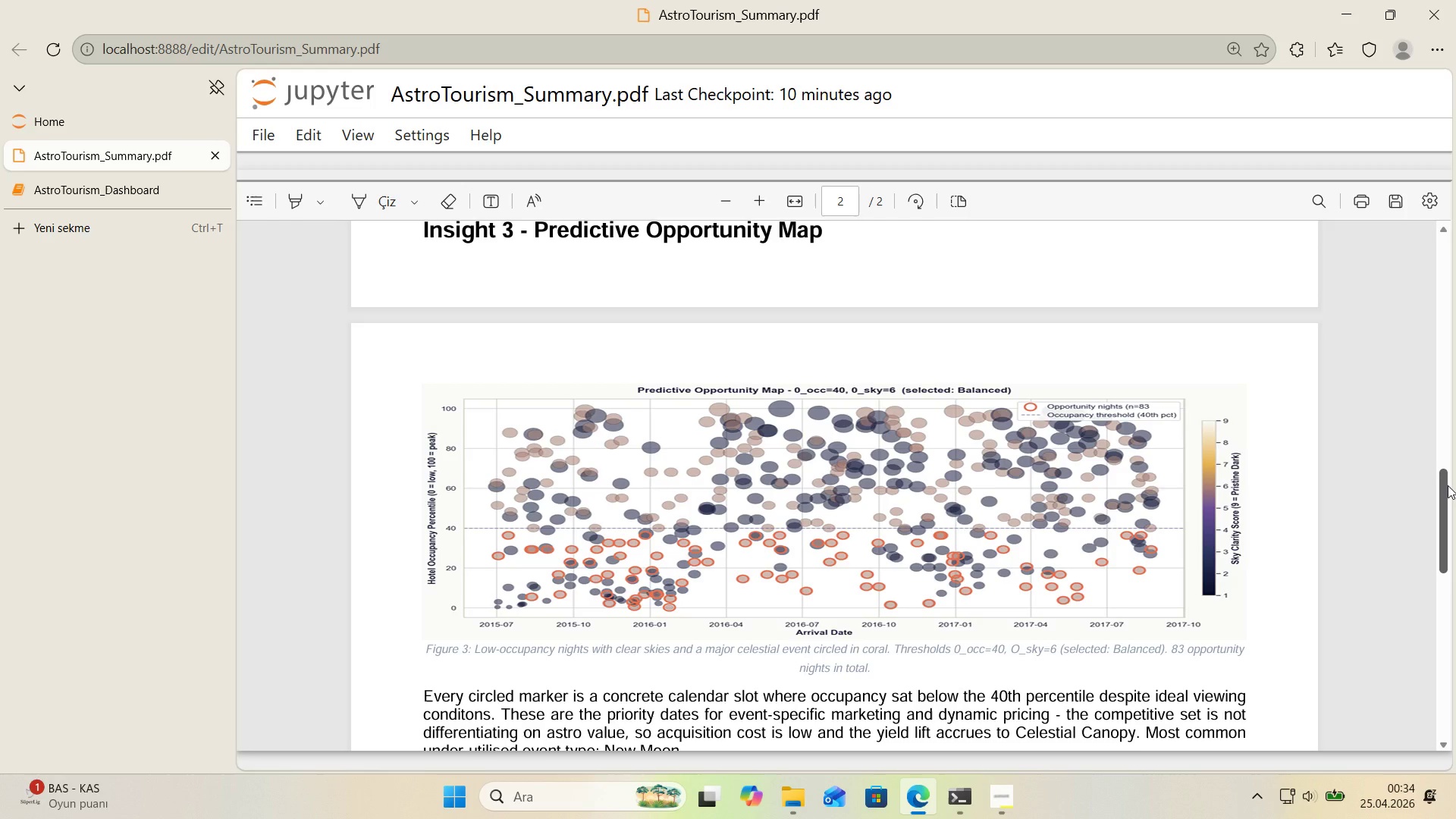 
wait(10.09)
 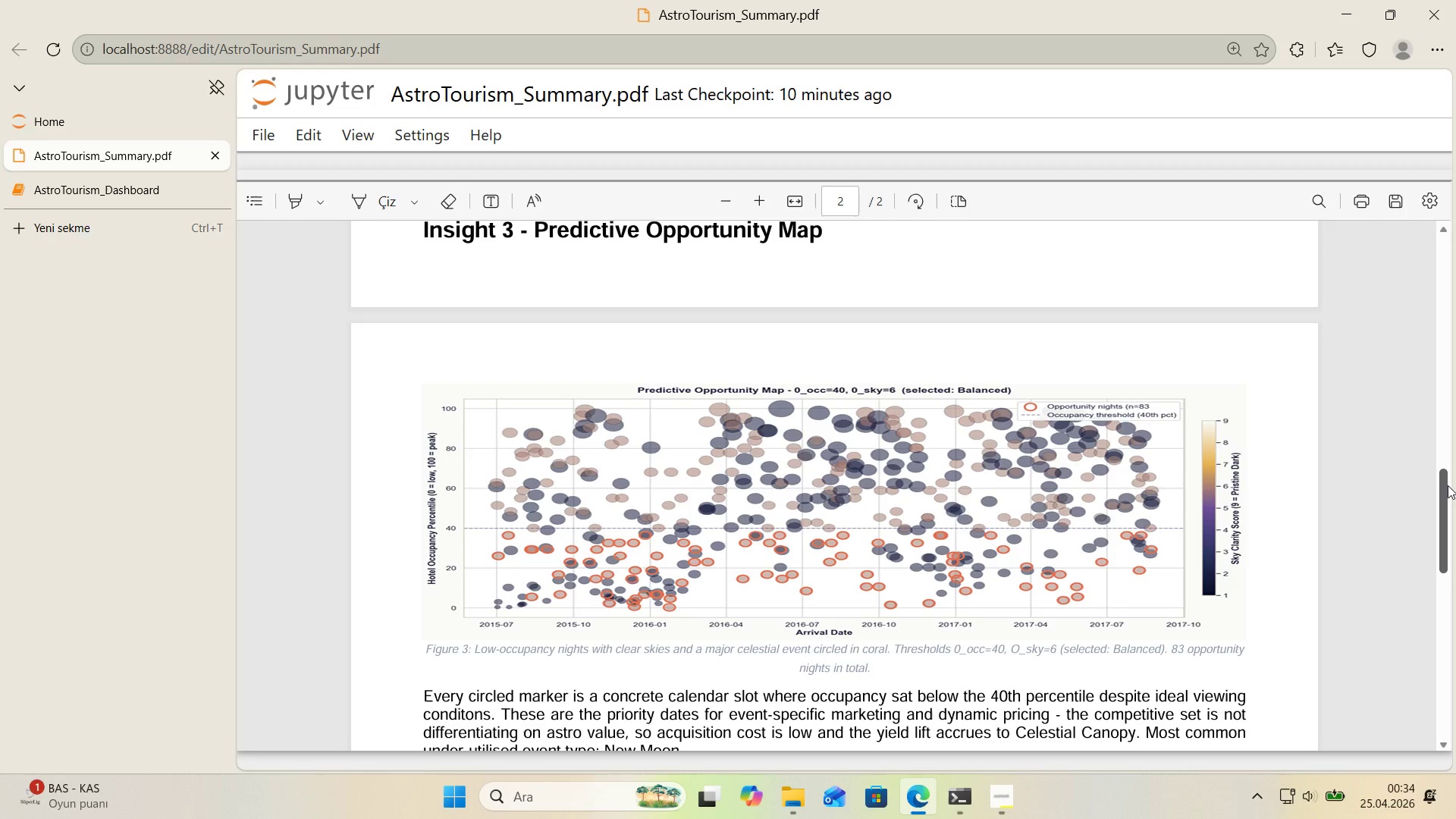 
scroll: coordinate [1367, 520], scroll_direction: down, amount: 2.0
 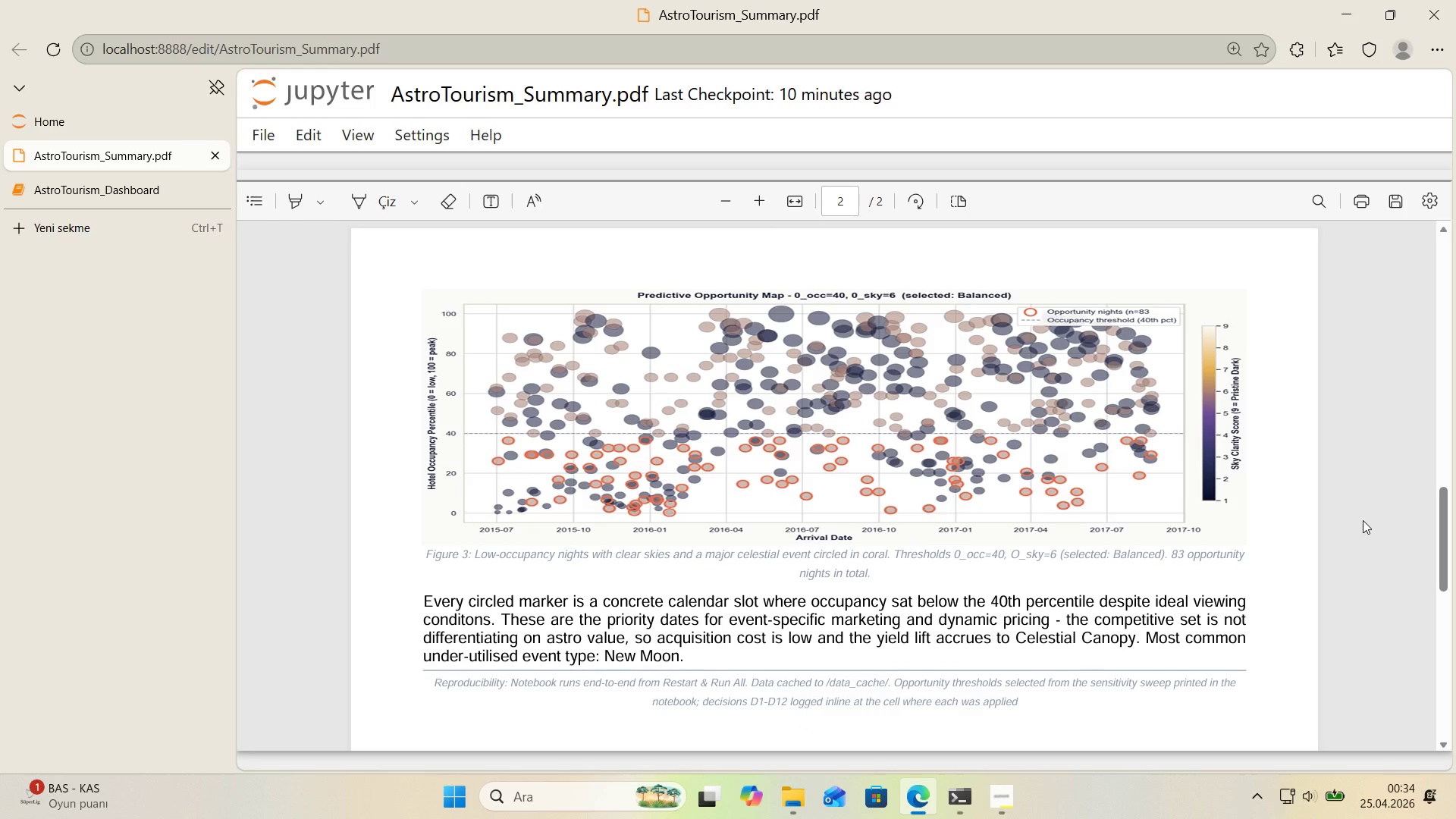 
wait(10.16)
 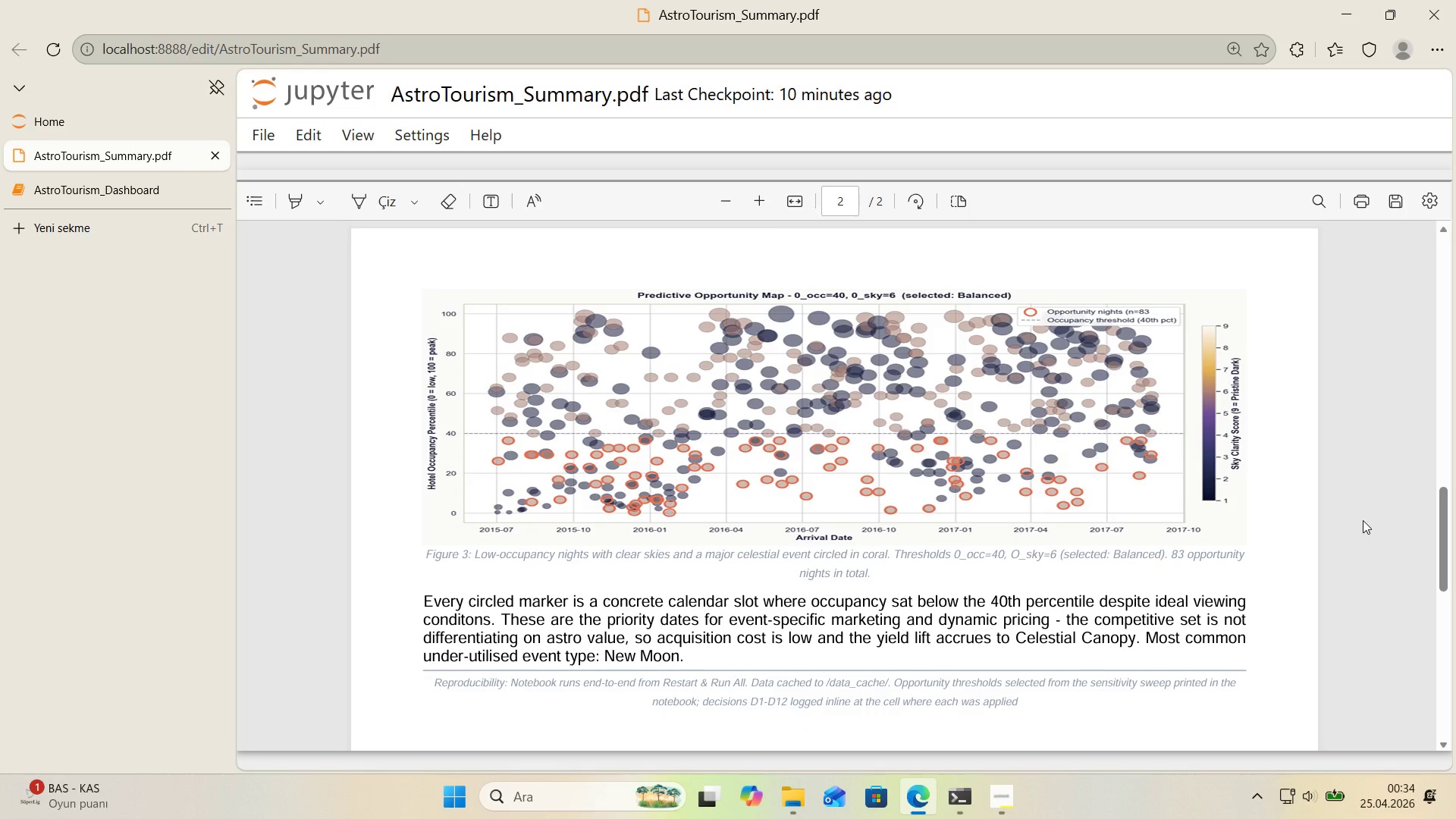 
left_click([219, 159])
 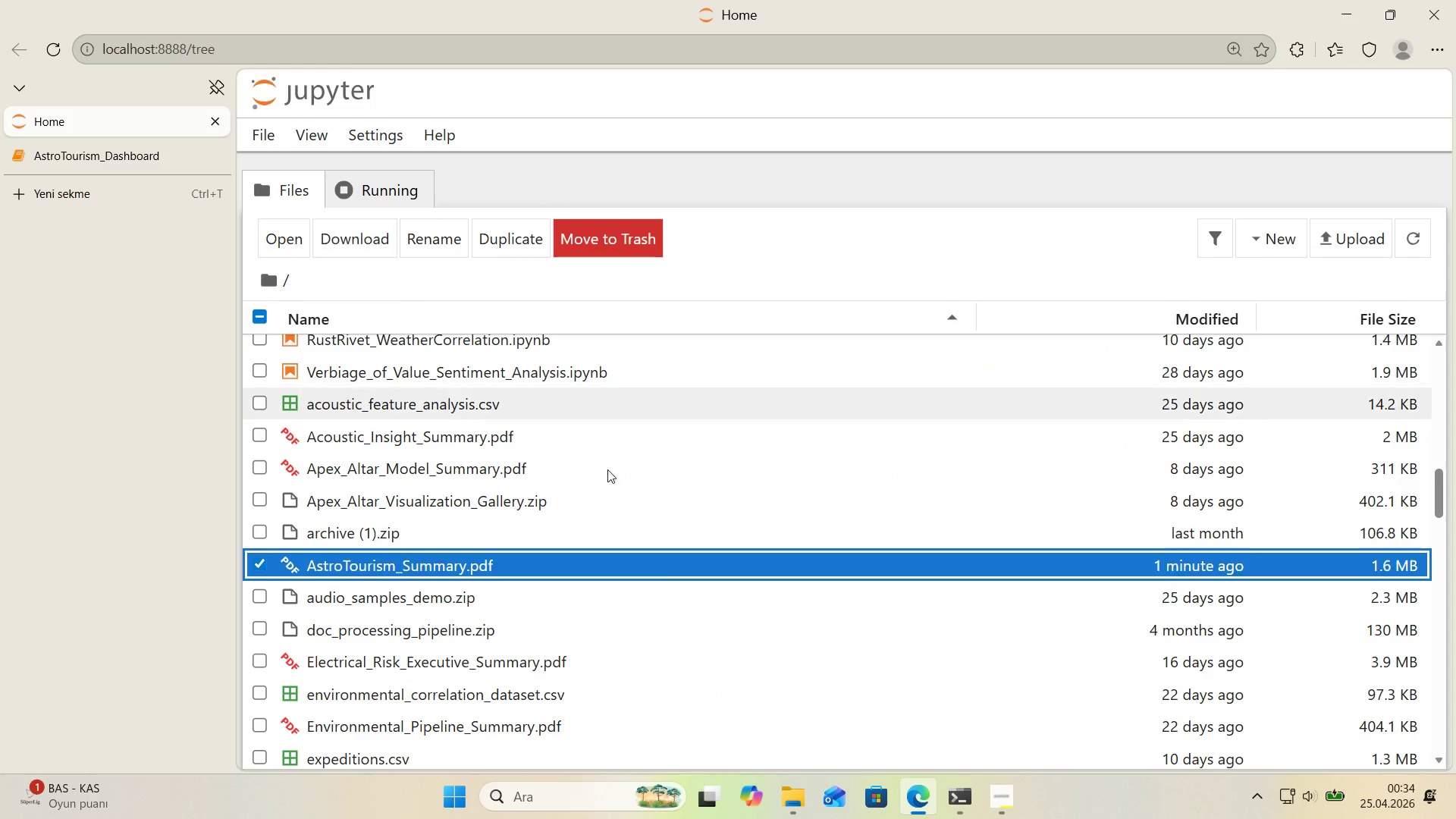 
scroll: coordinate [633, 613], scroll_direction: down, amount: 2.0
 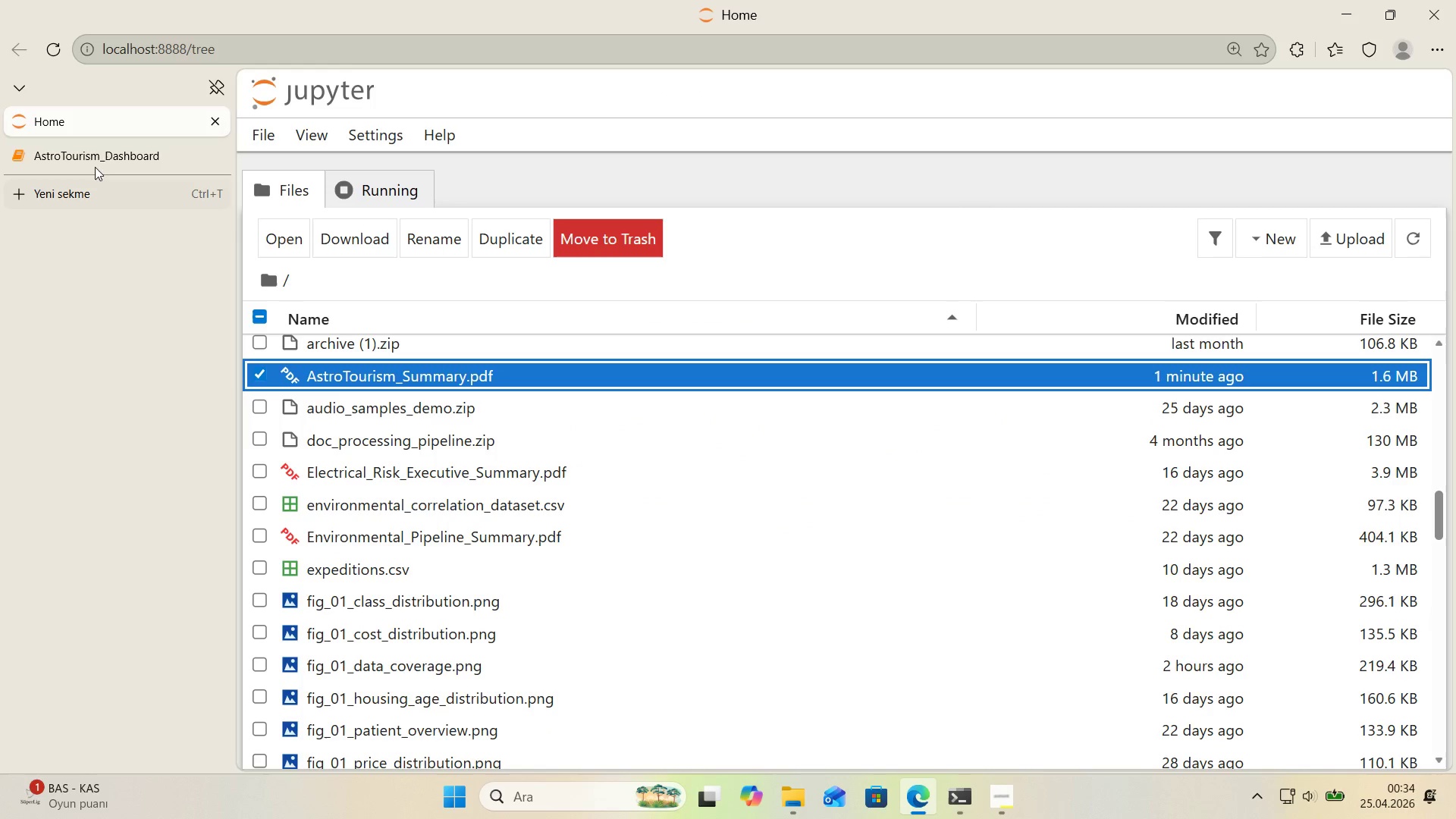 
left_click([82, 155])
 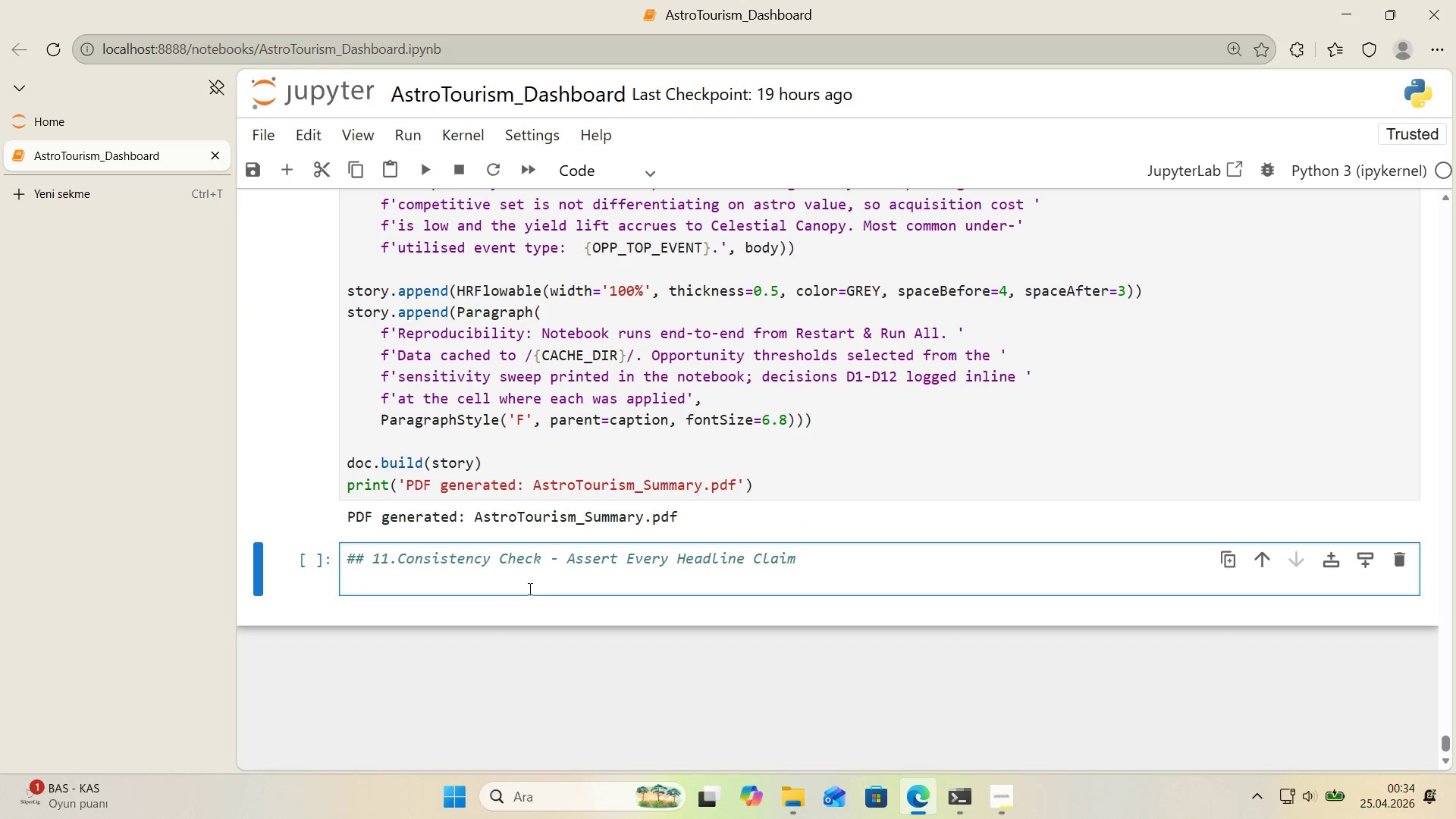 
left_click([510, 591])
 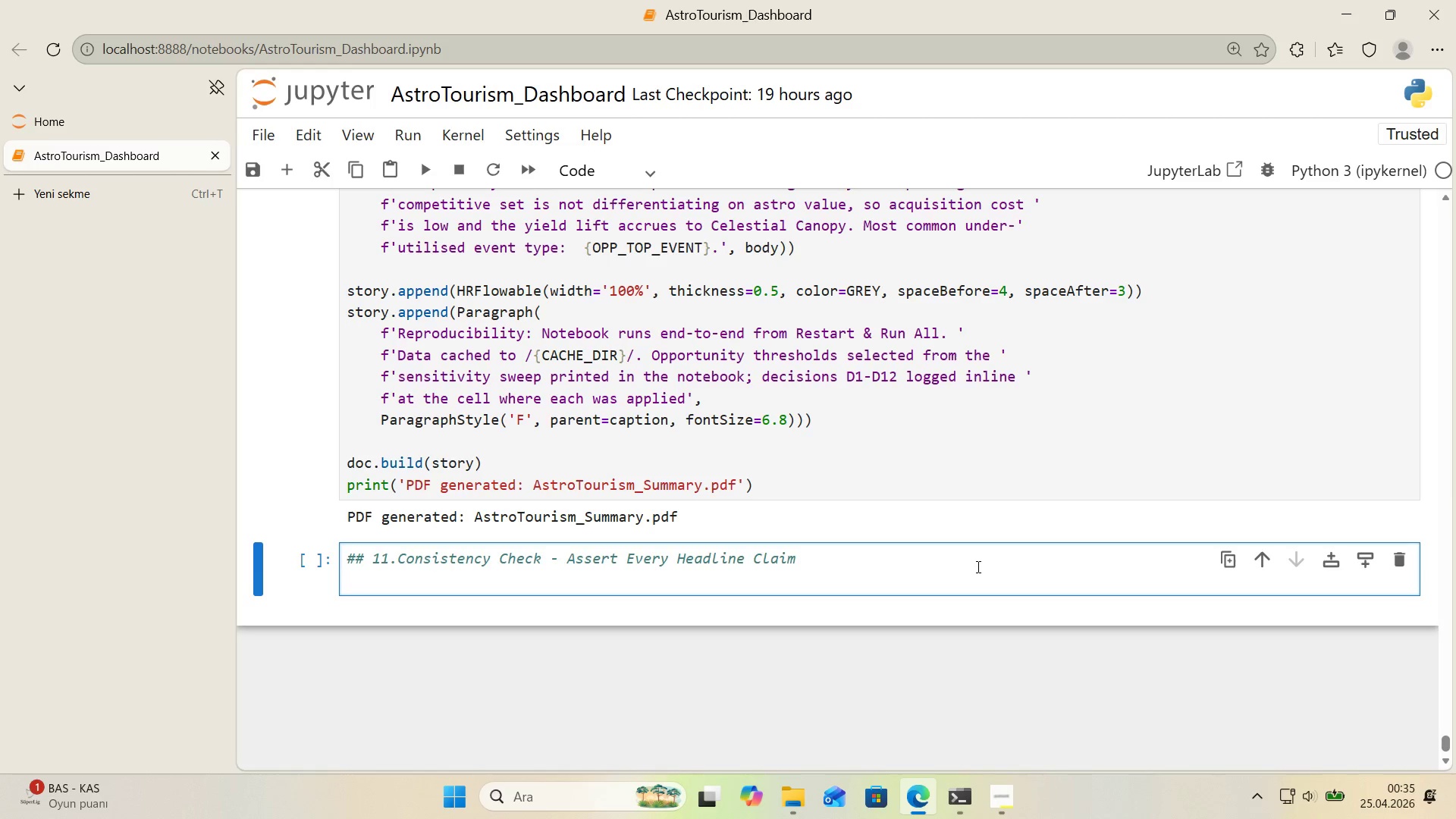 
wait(69.27)
 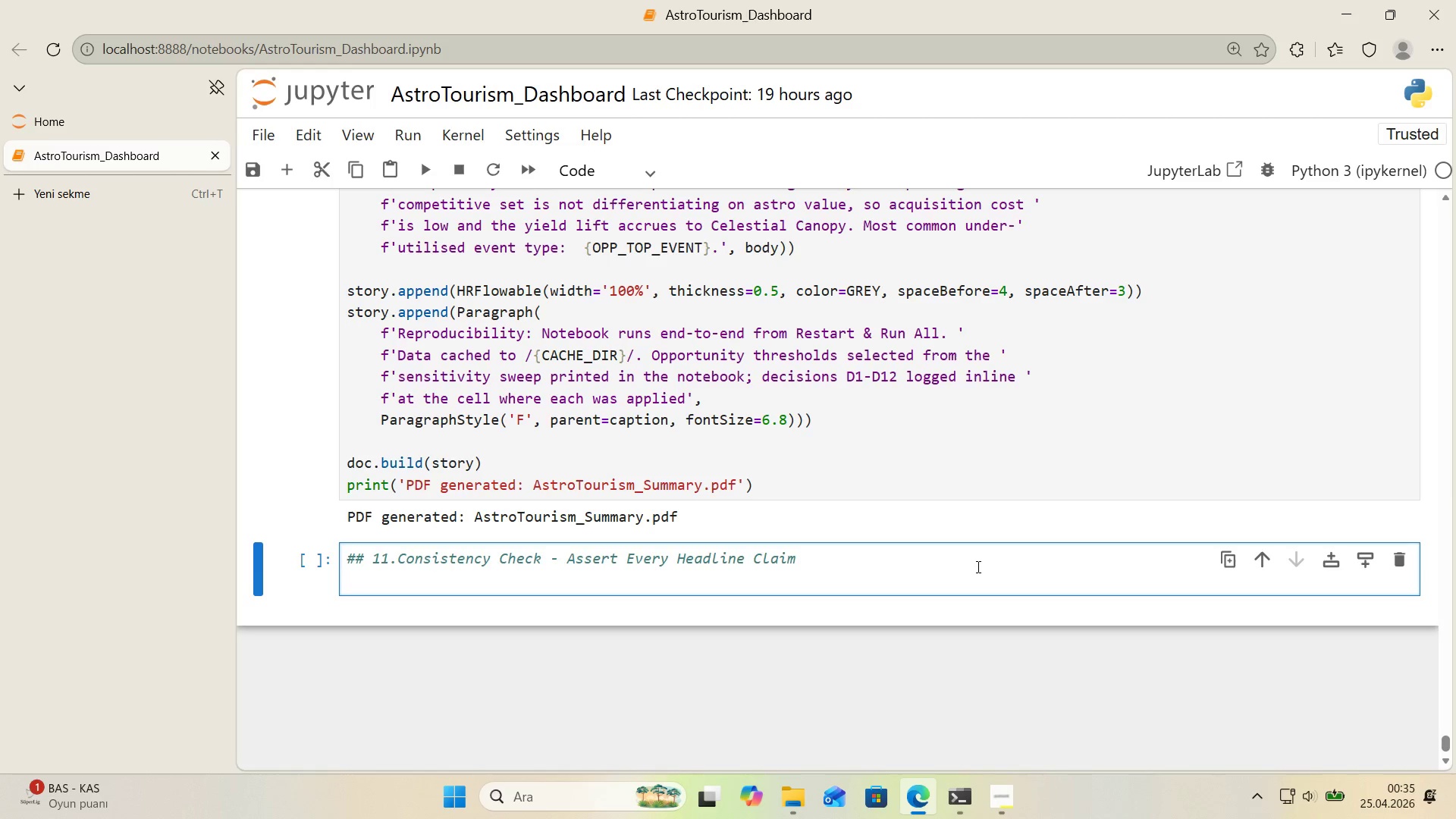 
left_click([93, 118])
 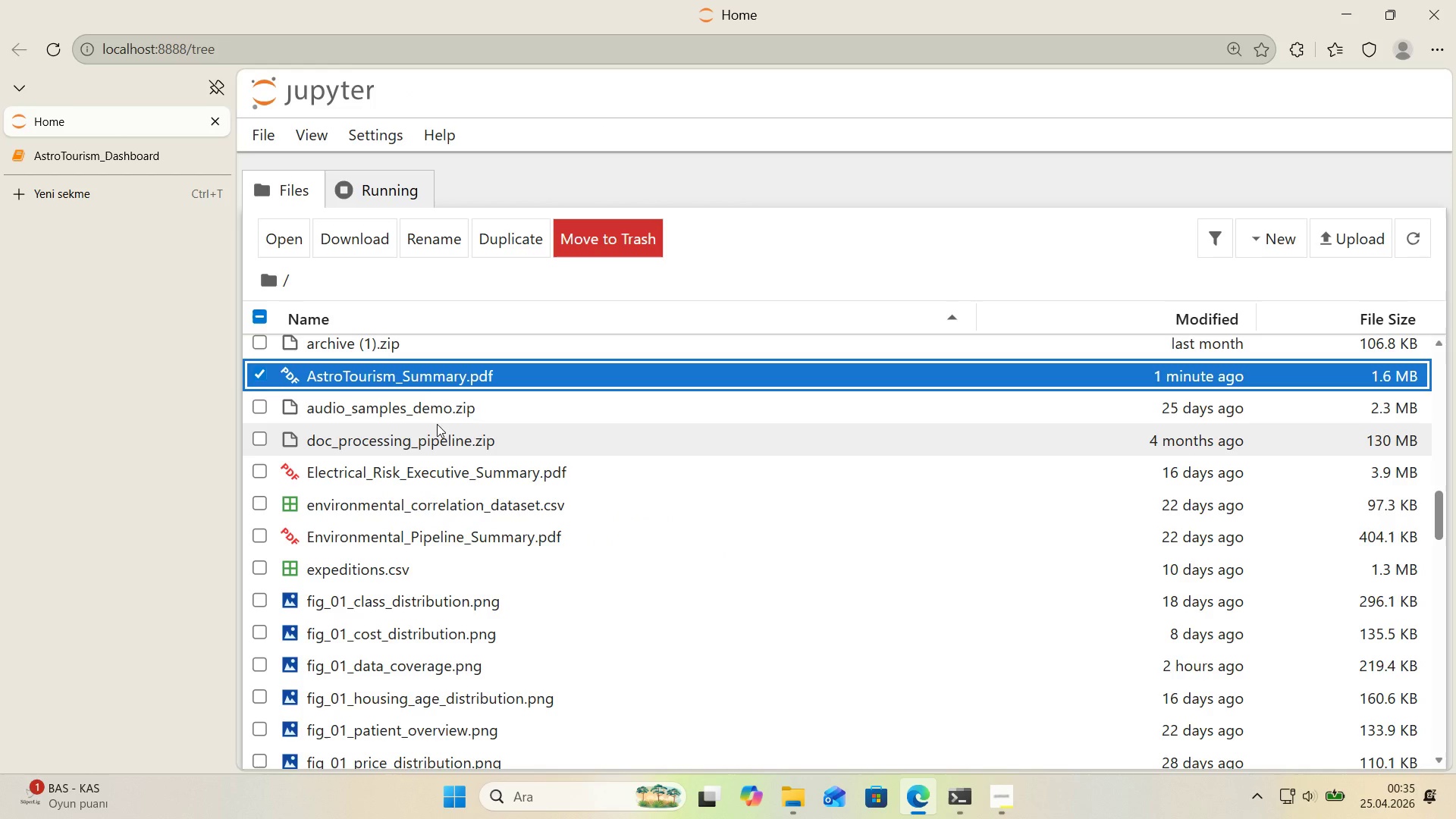 
left_click([418, 382])
 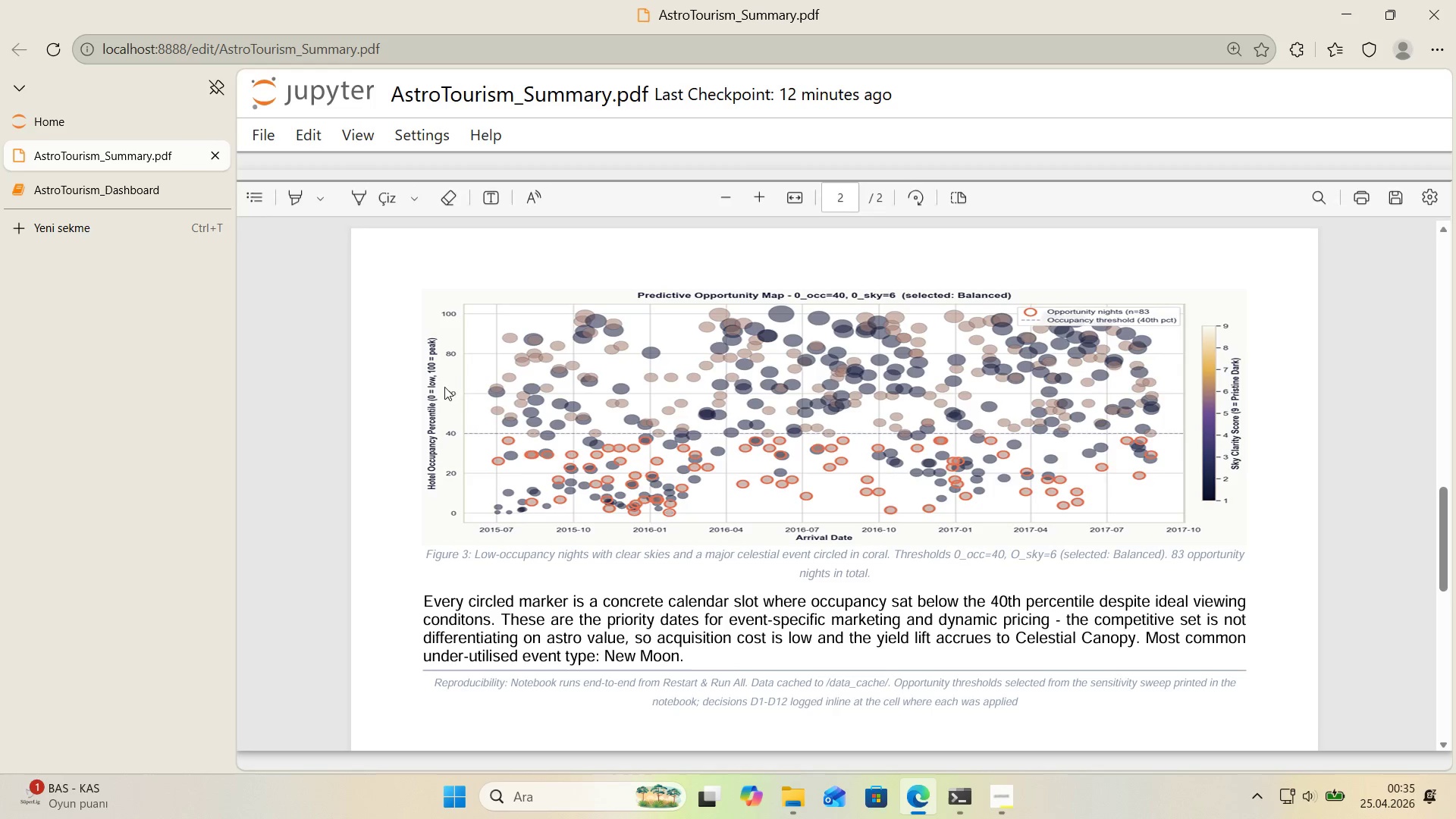 
scroll: coordinate [491, 395], scroll_direction: up, amount: 7.0
 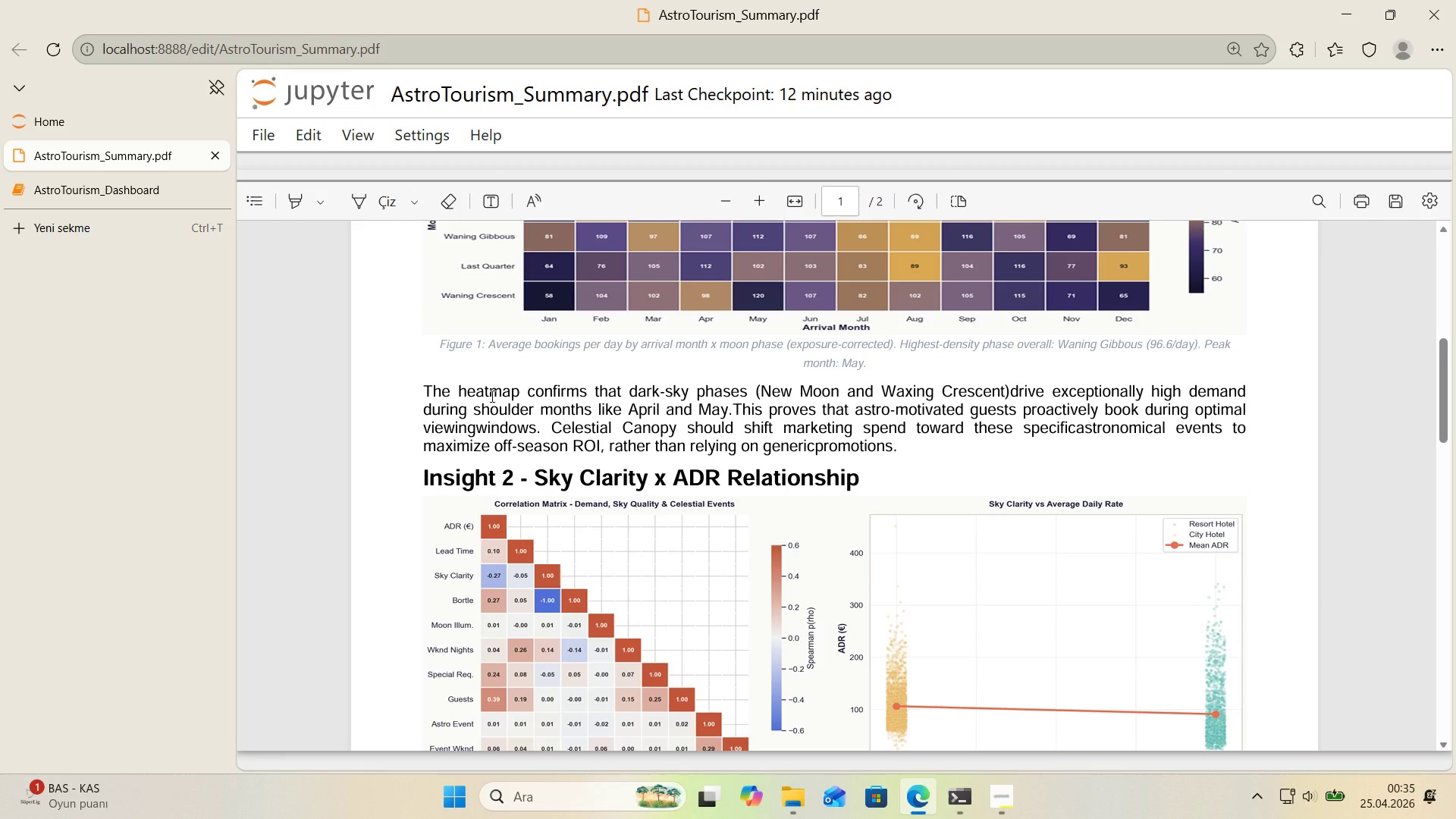 
wait(5.12)
 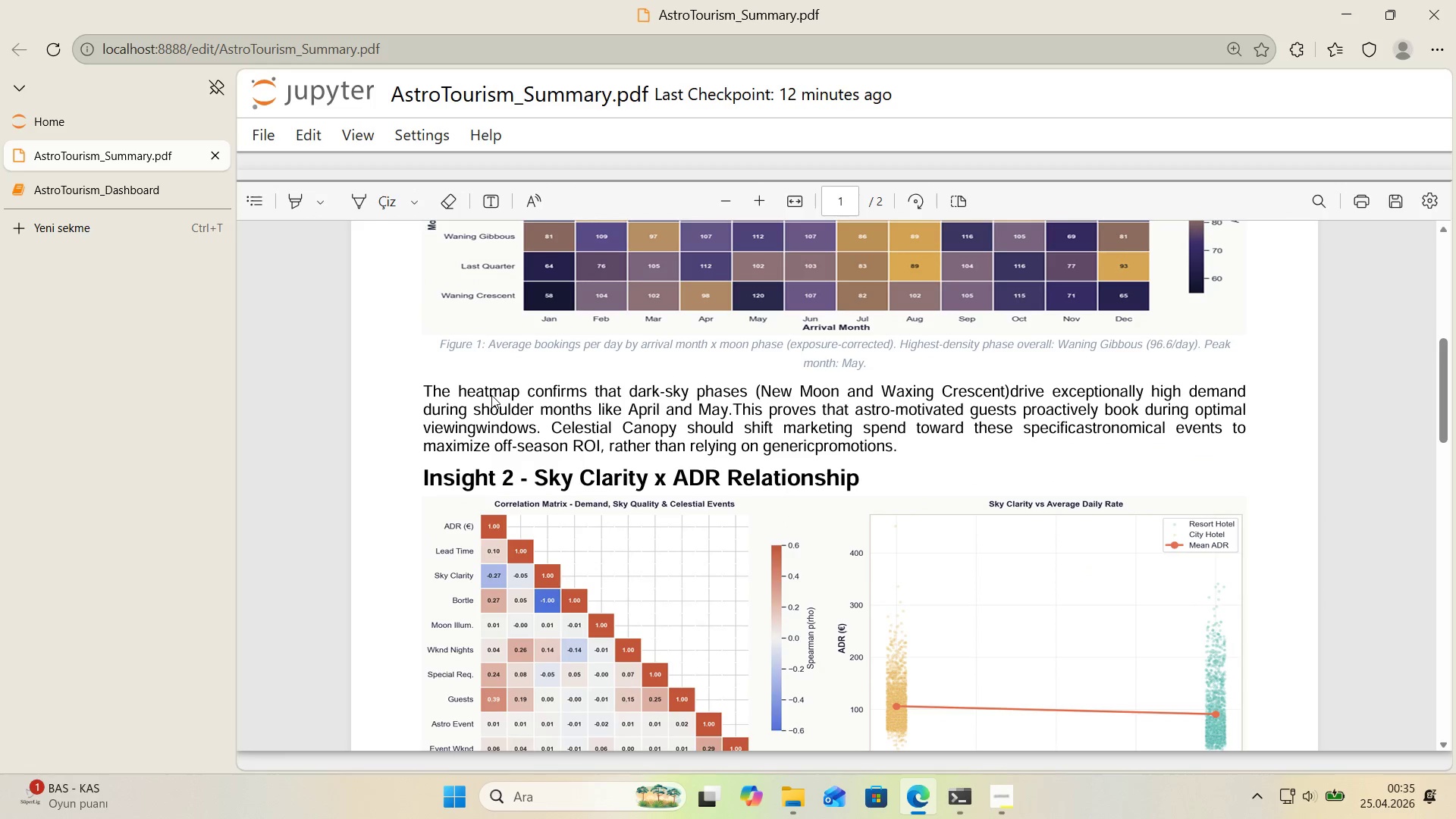 
scroll: coordinate [491, 396], scroll_direction: up, amount: 5.0
 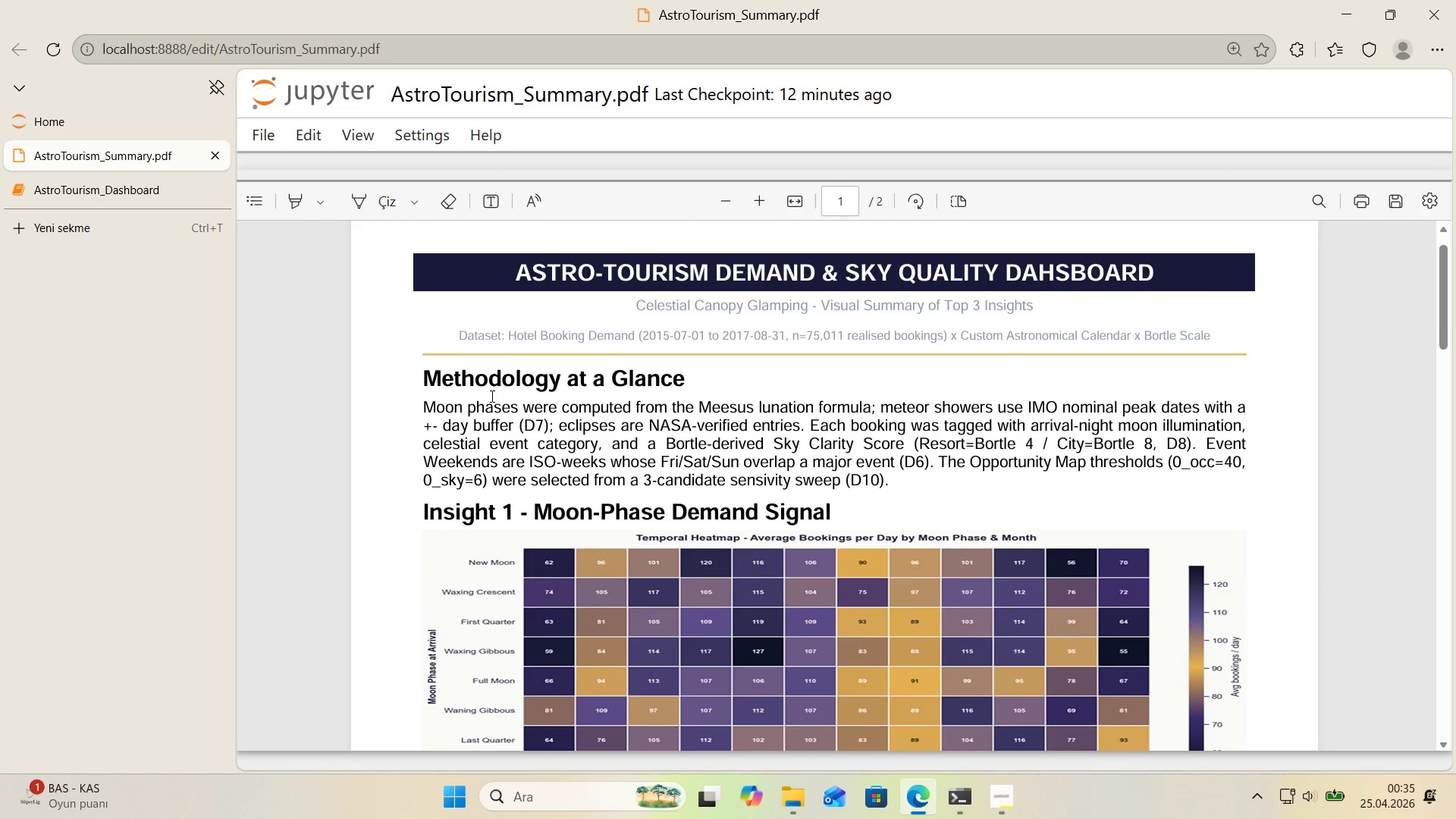 
scroll: coordinate [490, 396], scroll_direction: down, amount: 3.0
 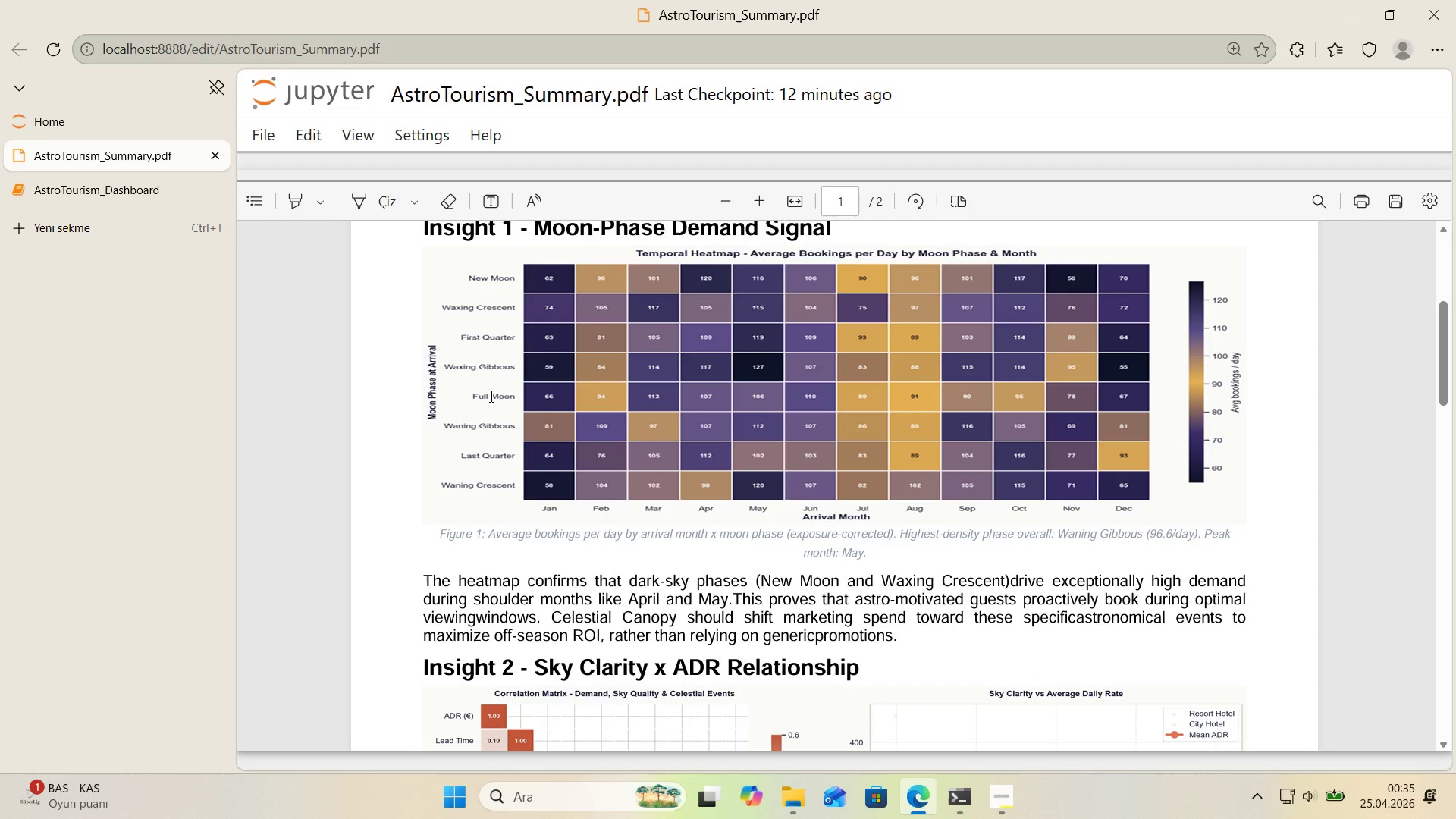 
key(Control+F)
 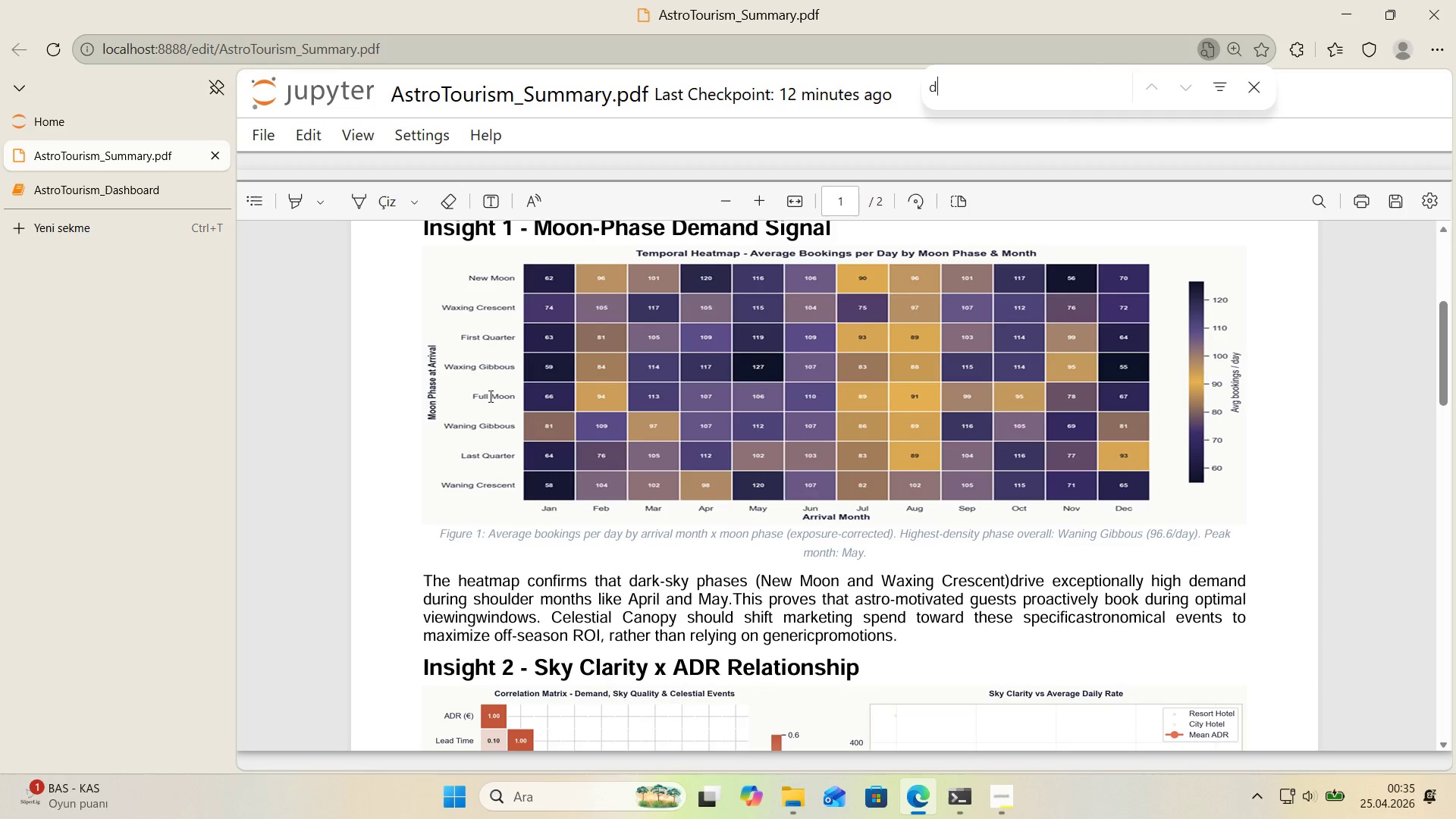 
type(dr've)
 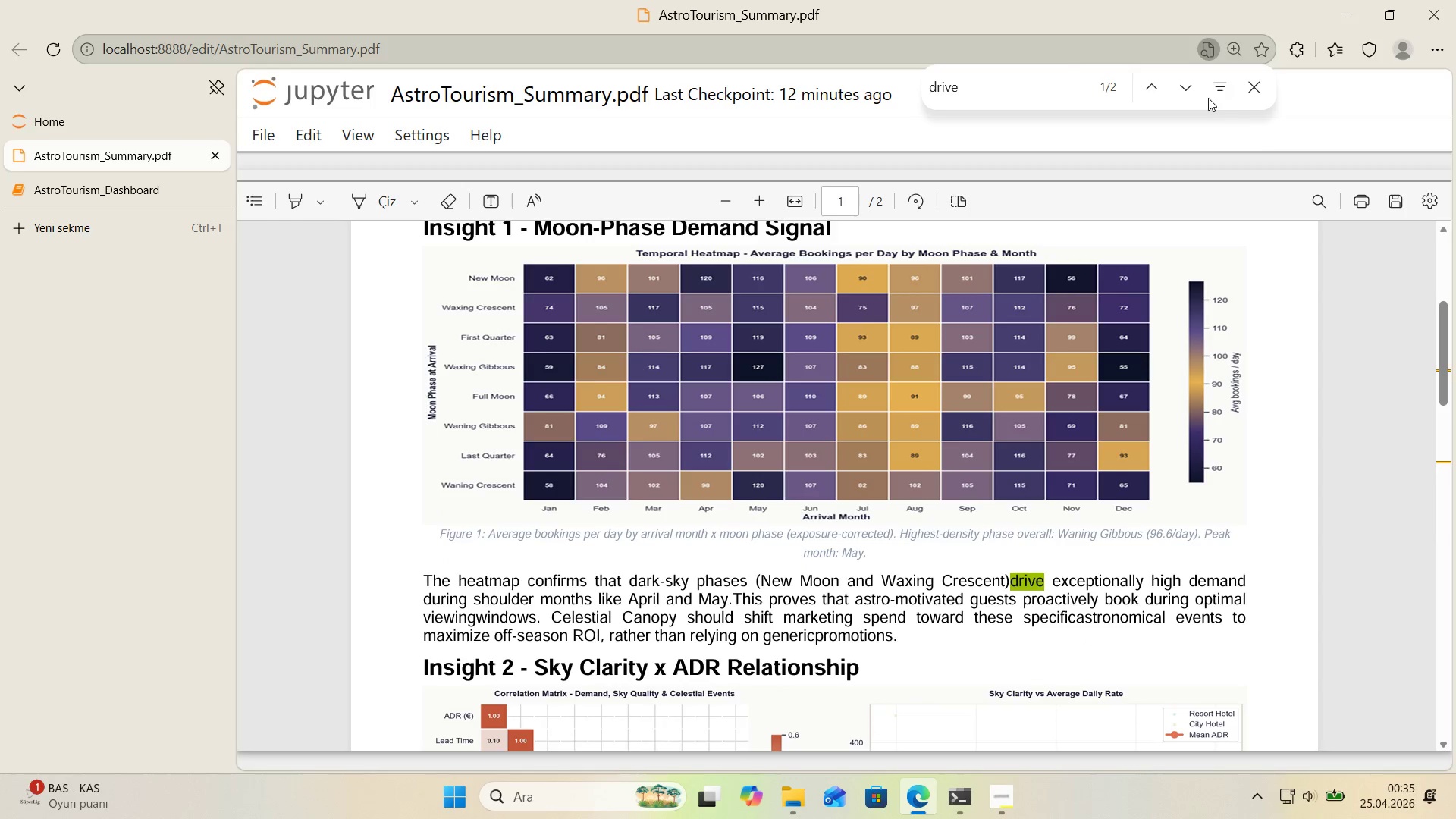 
left_click([1186, 91])
 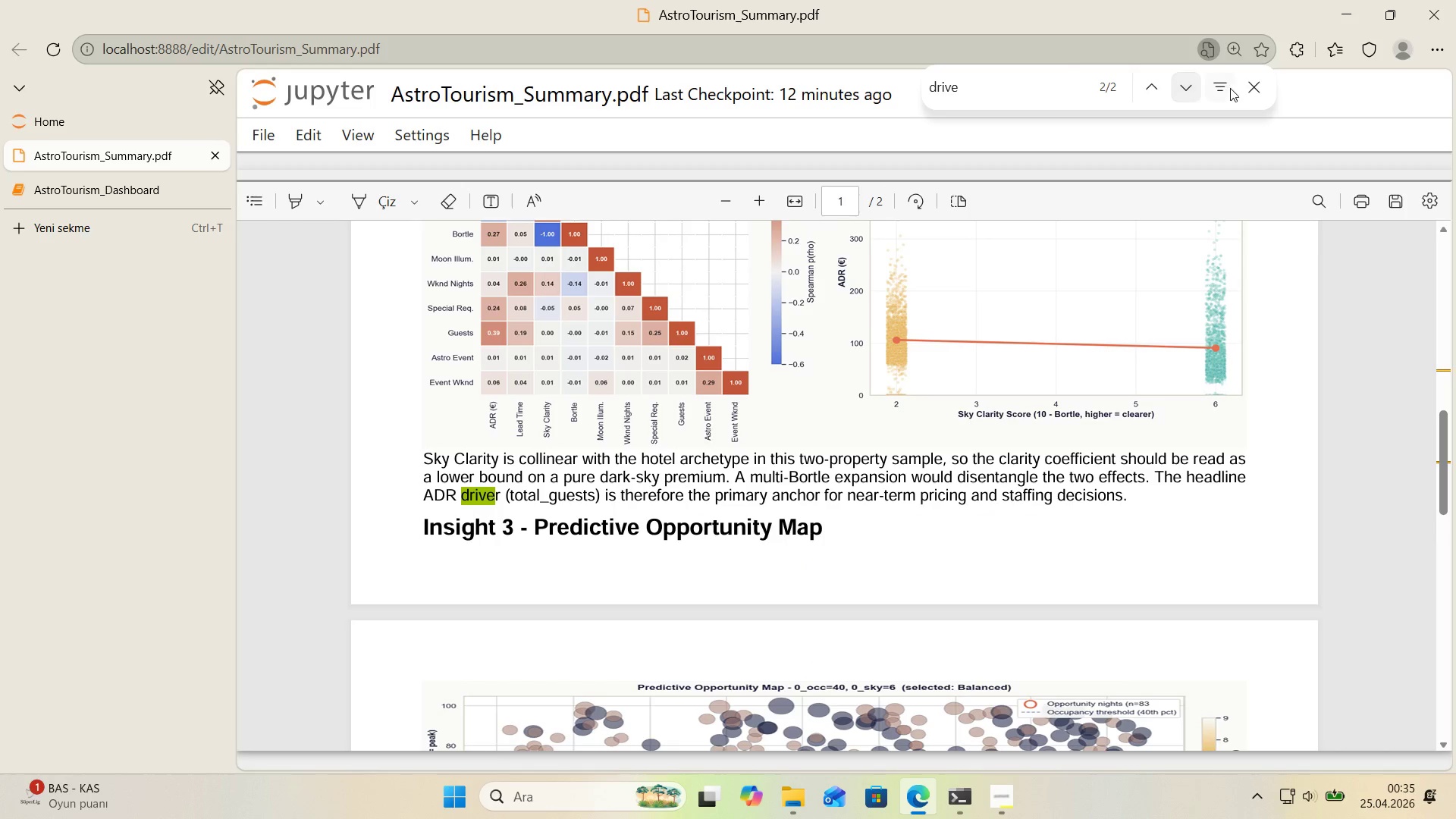 
left_click([1155, 90])
 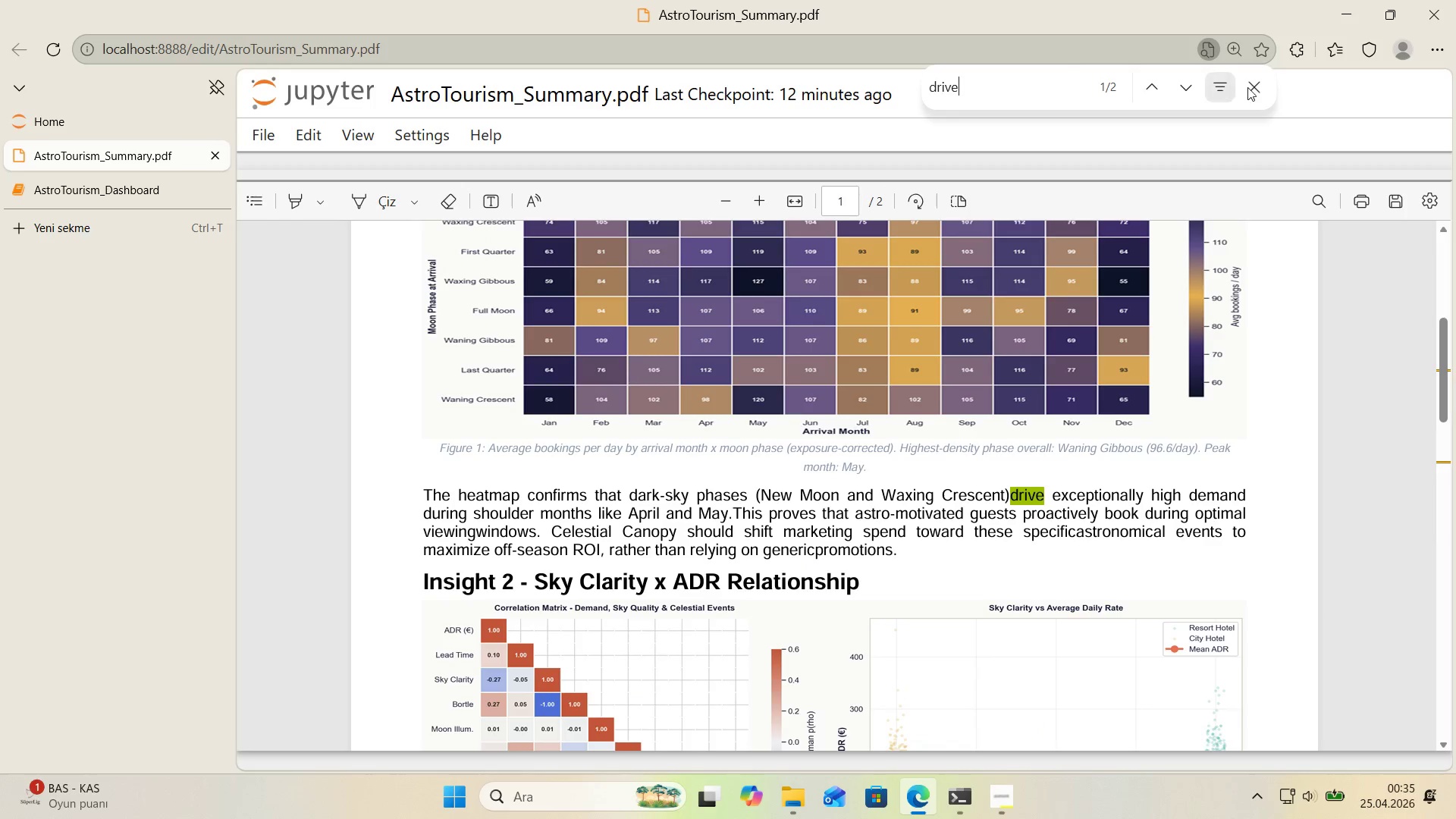 
left_click([1248, 87])
 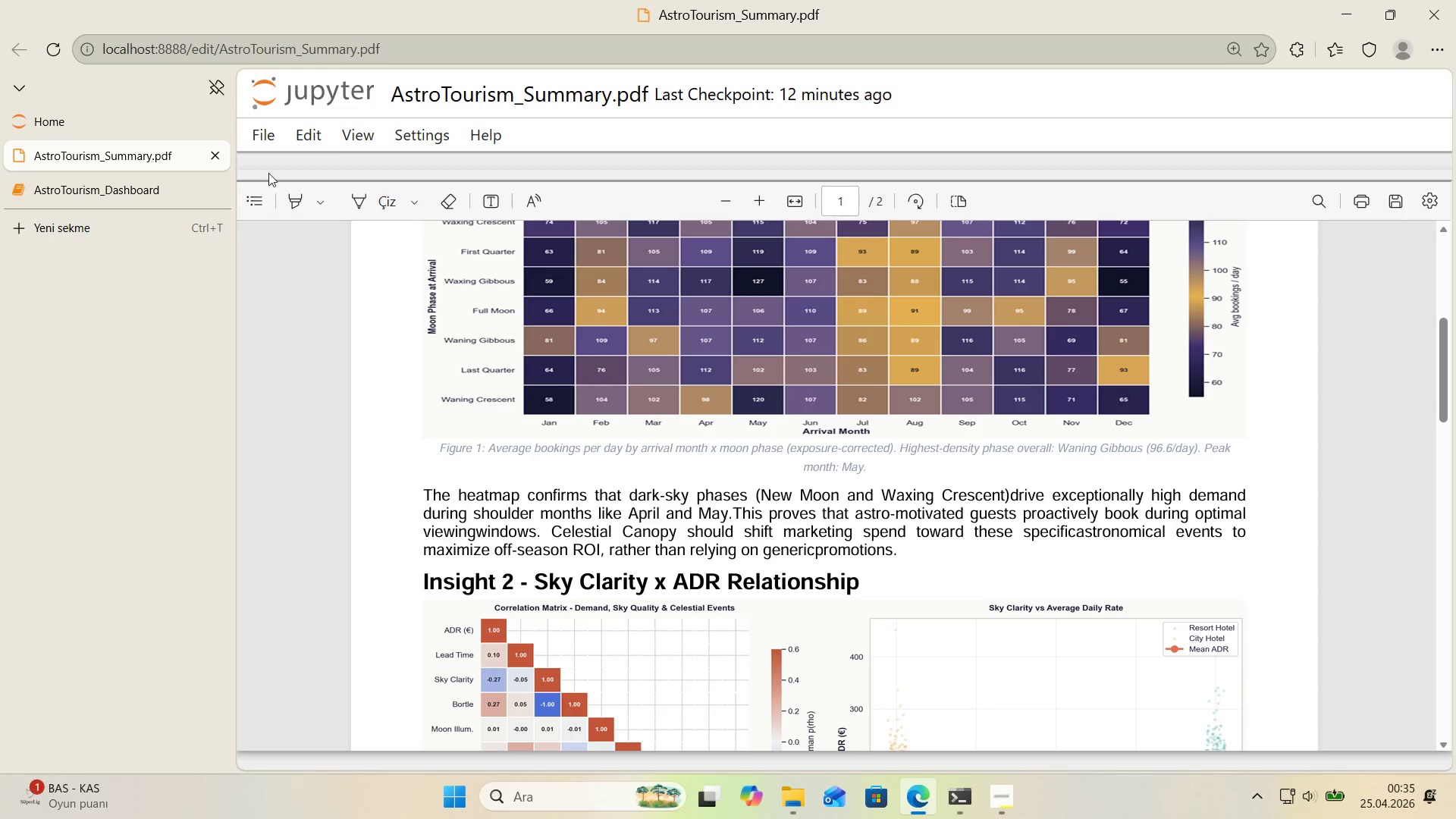 
left_click([85, 184])
 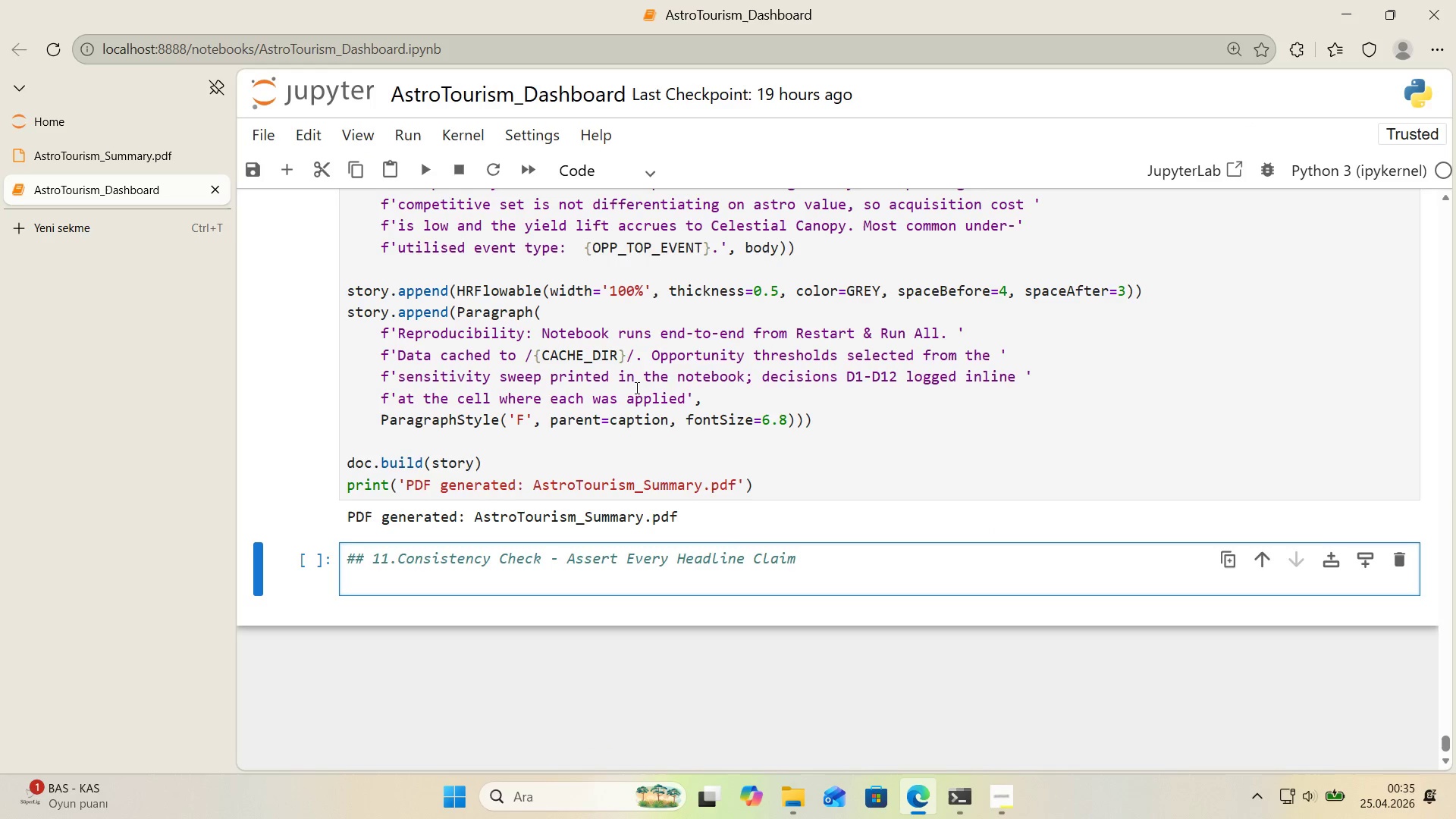 
scroll: coordinate [636, 388], scroll_direction: up, amount: 7.0
 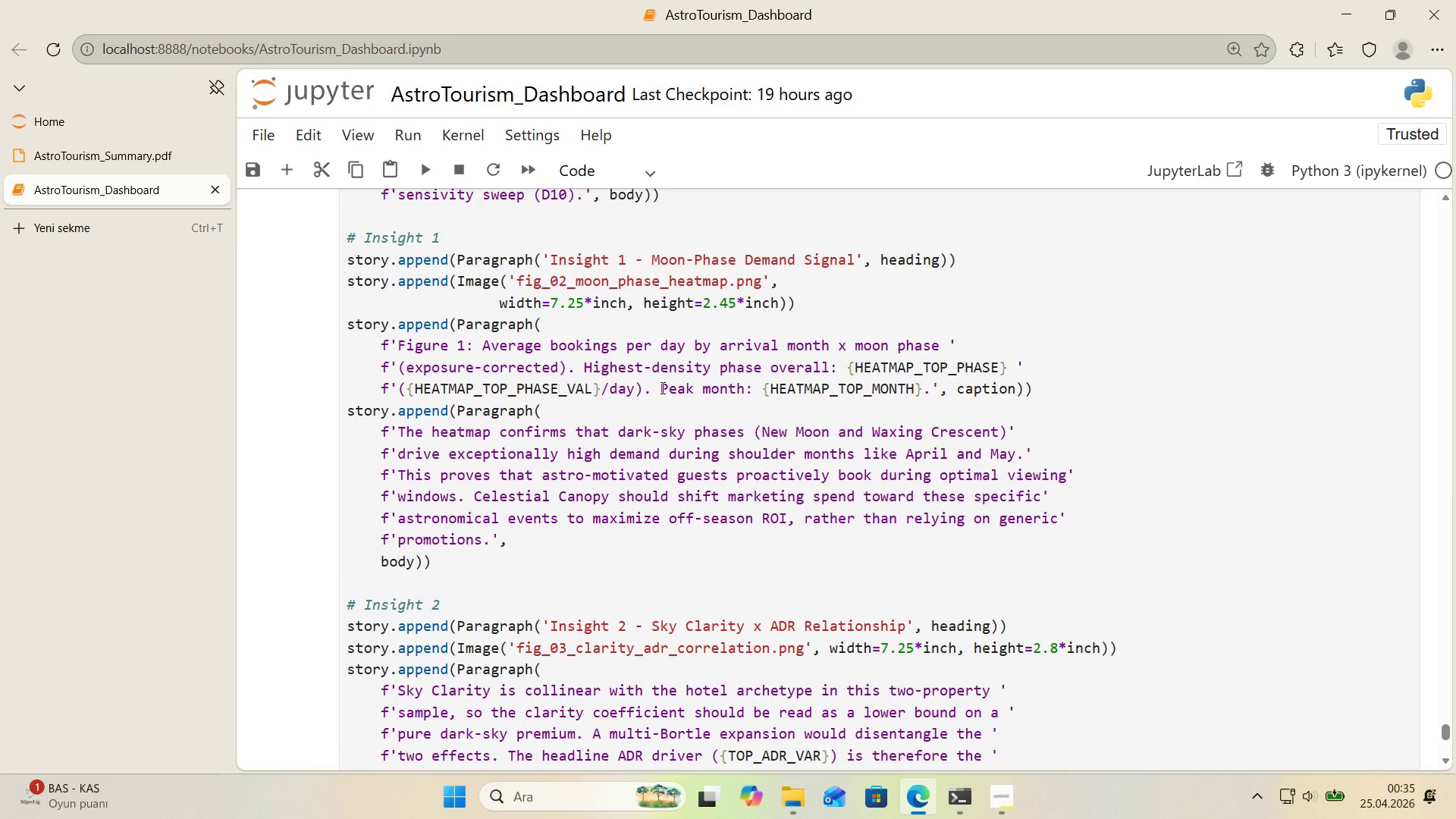 
left_click([1011, 432])
 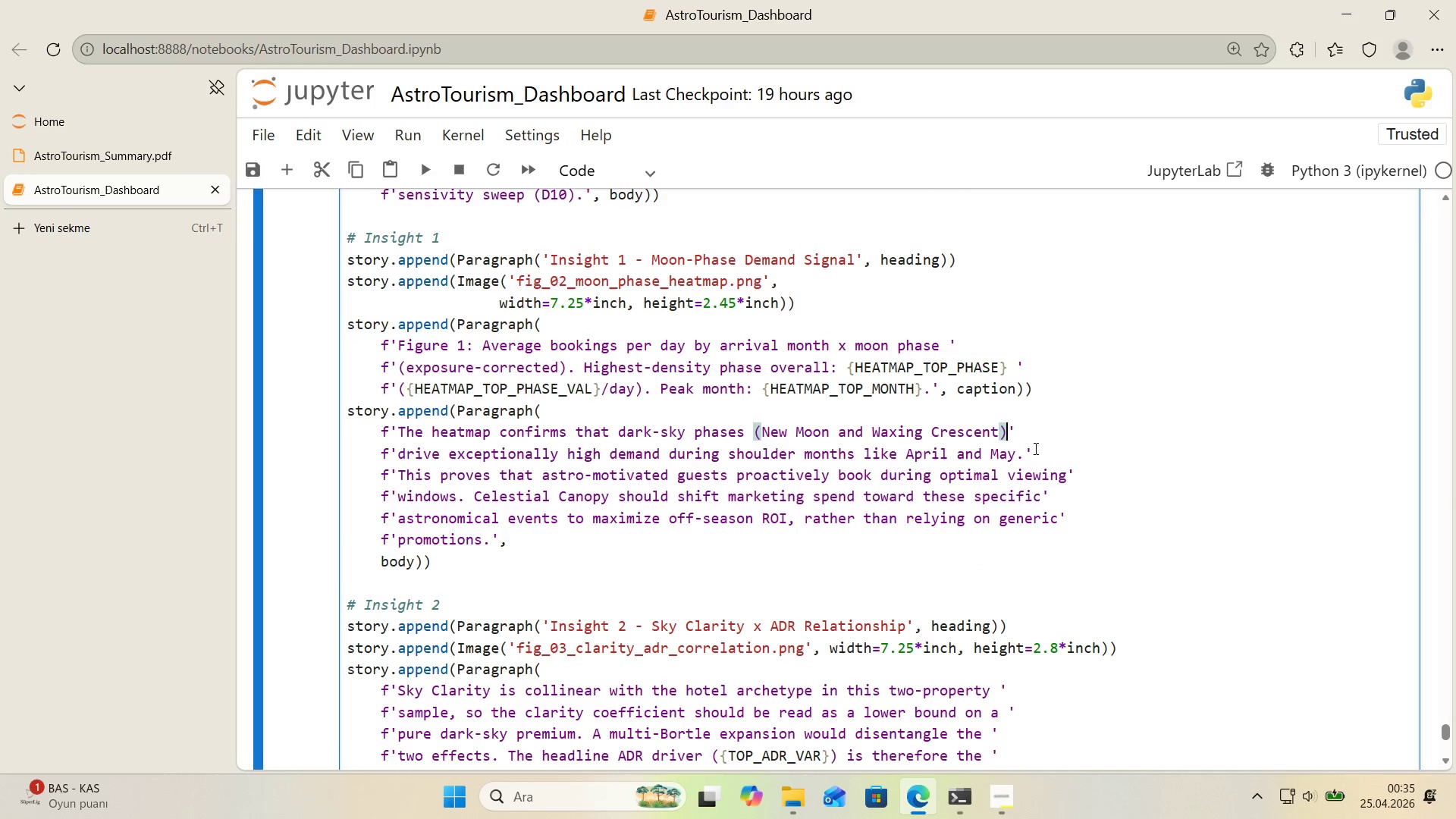 
key(Space)
 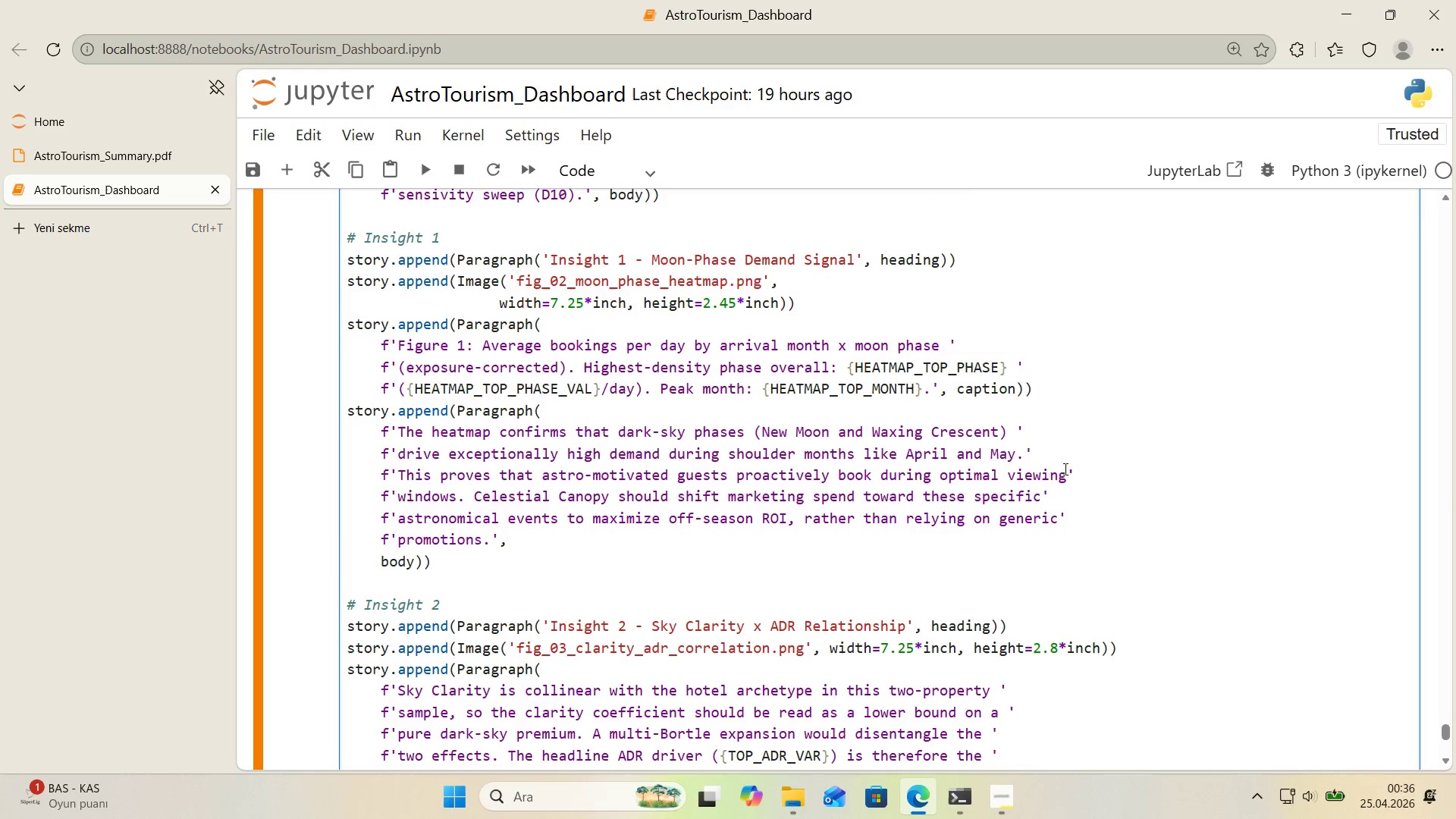 
left_click([1072, 474])
 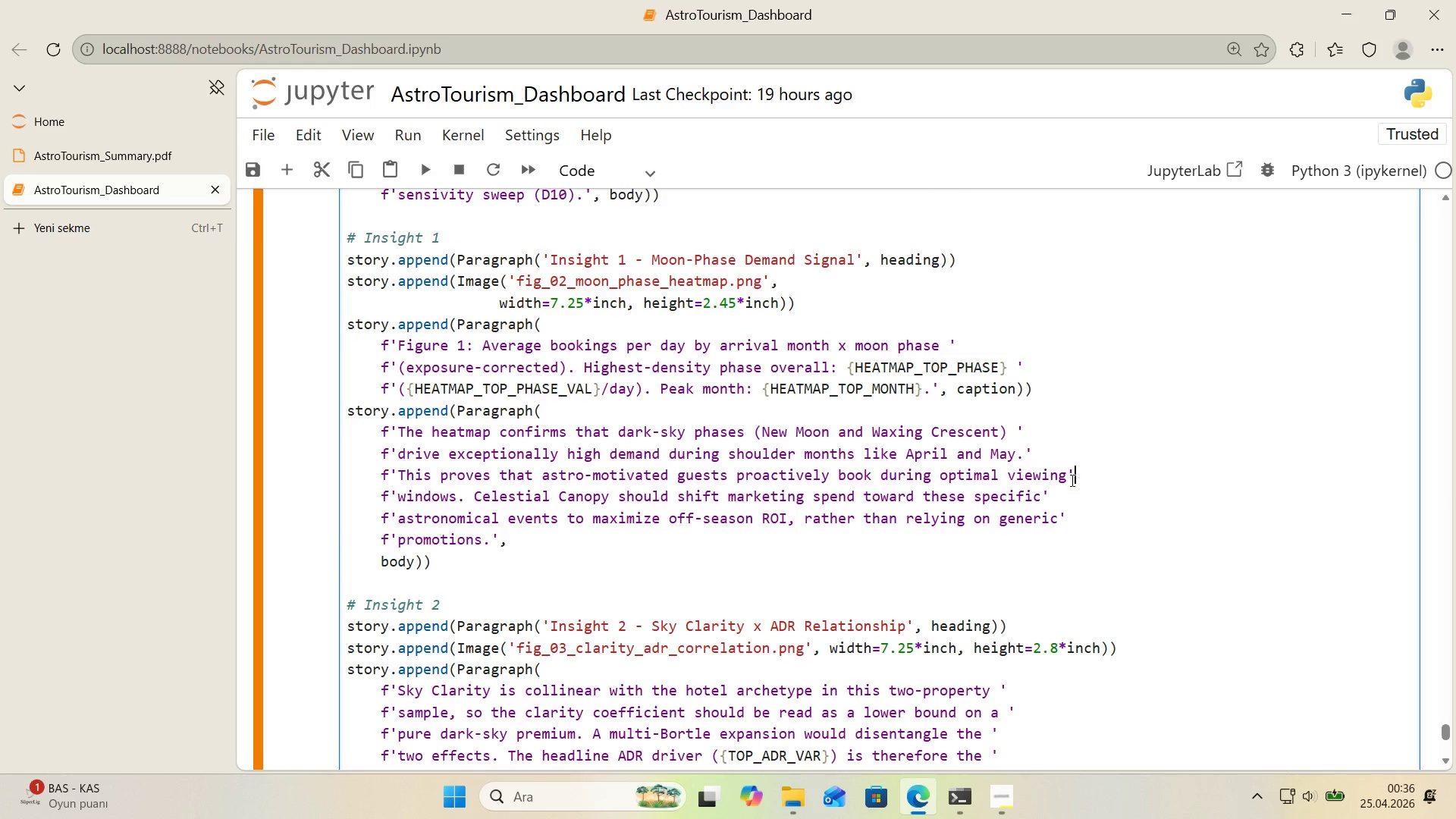 
left_click([1069, 479])
 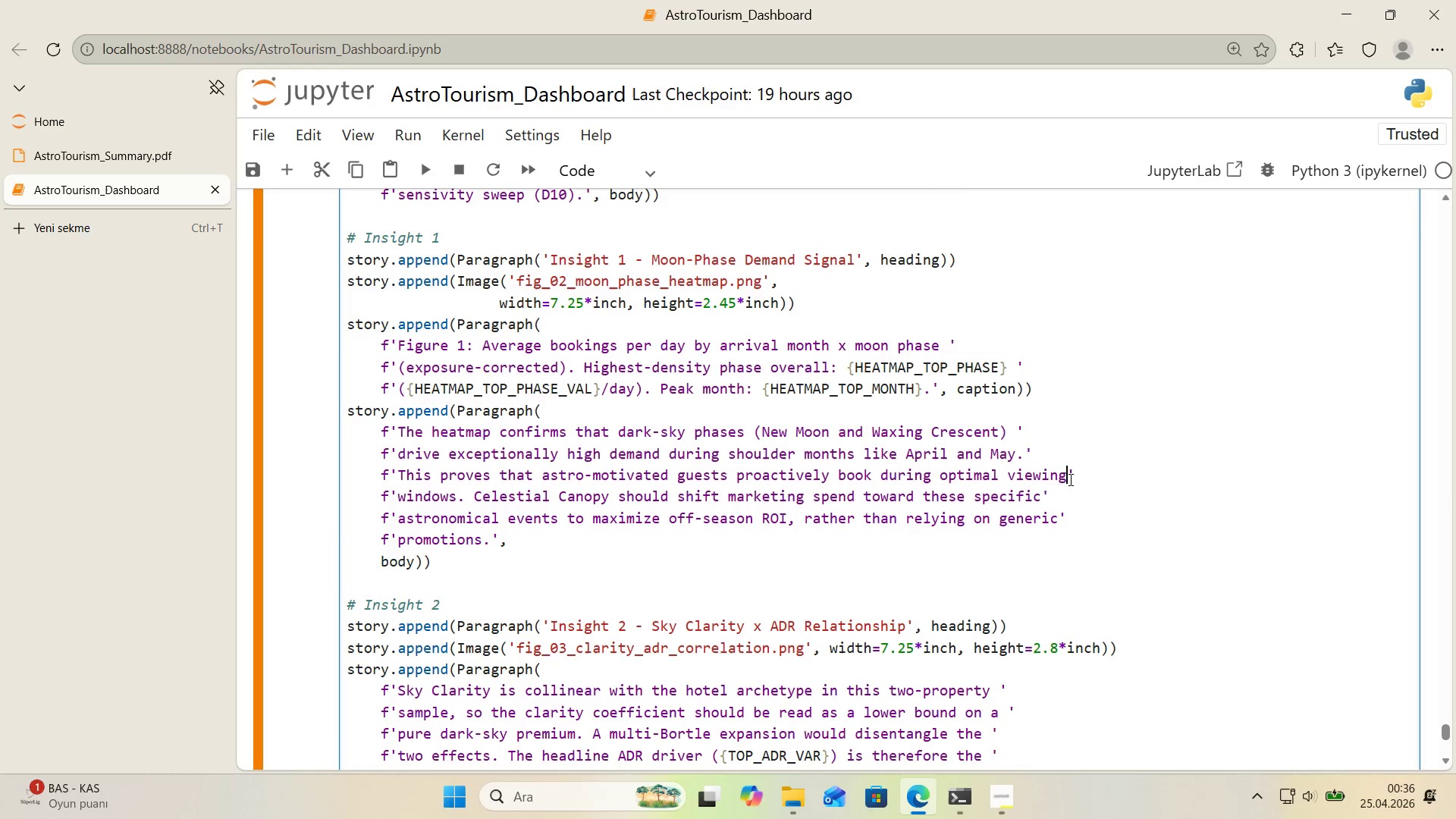 
key(Space)
 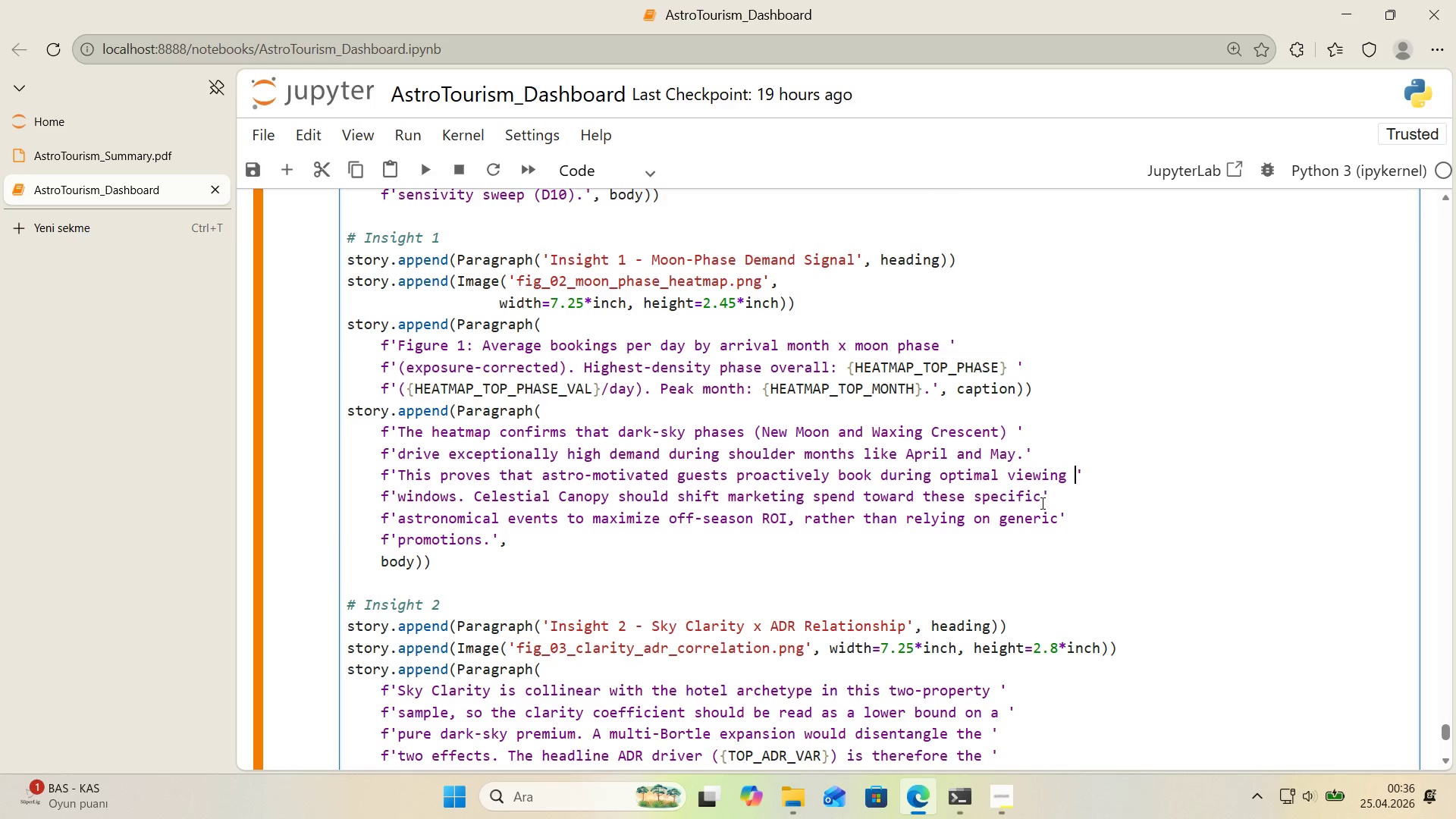 
left_click([1041, 503])
 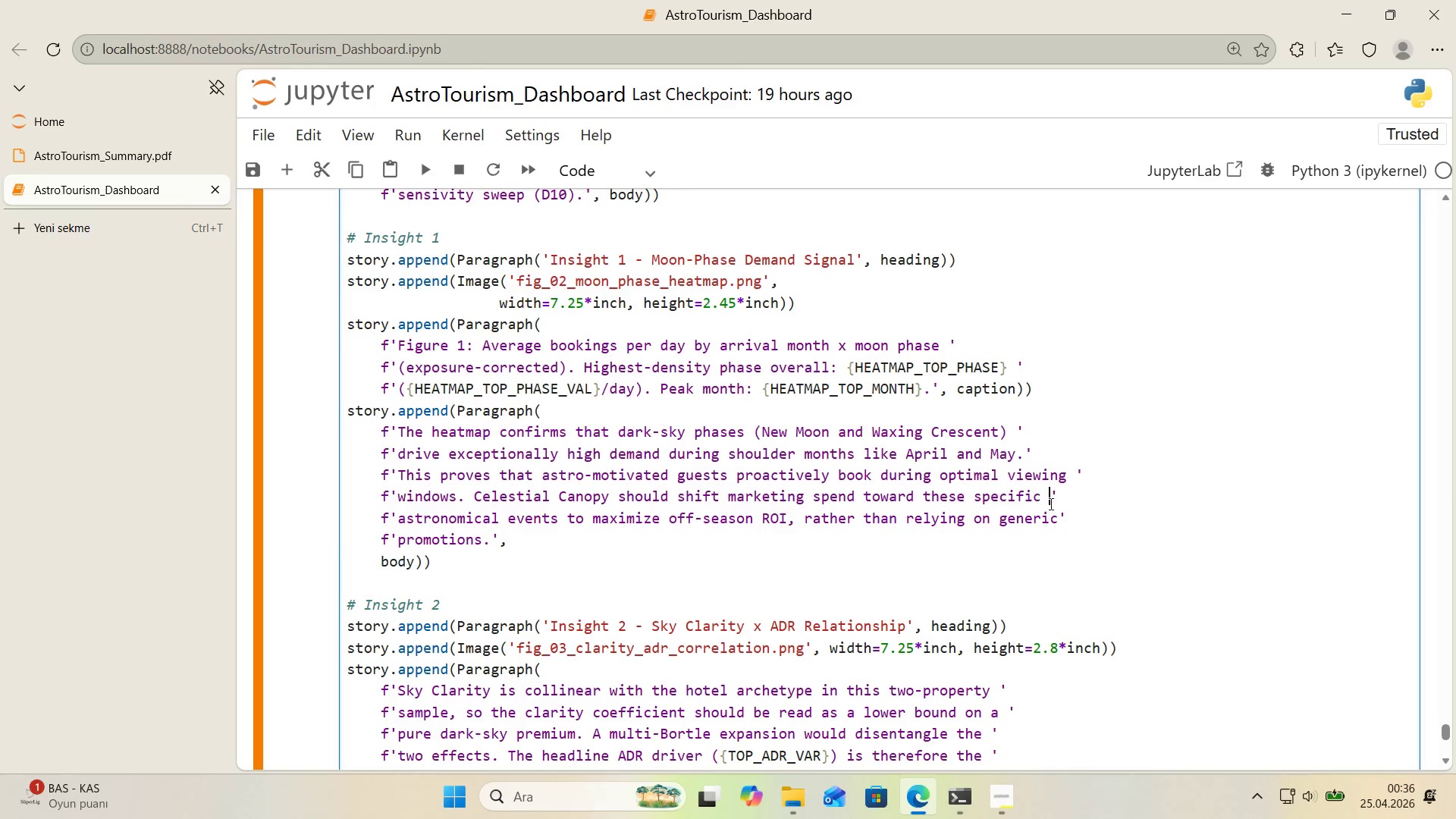 
key(Space)
 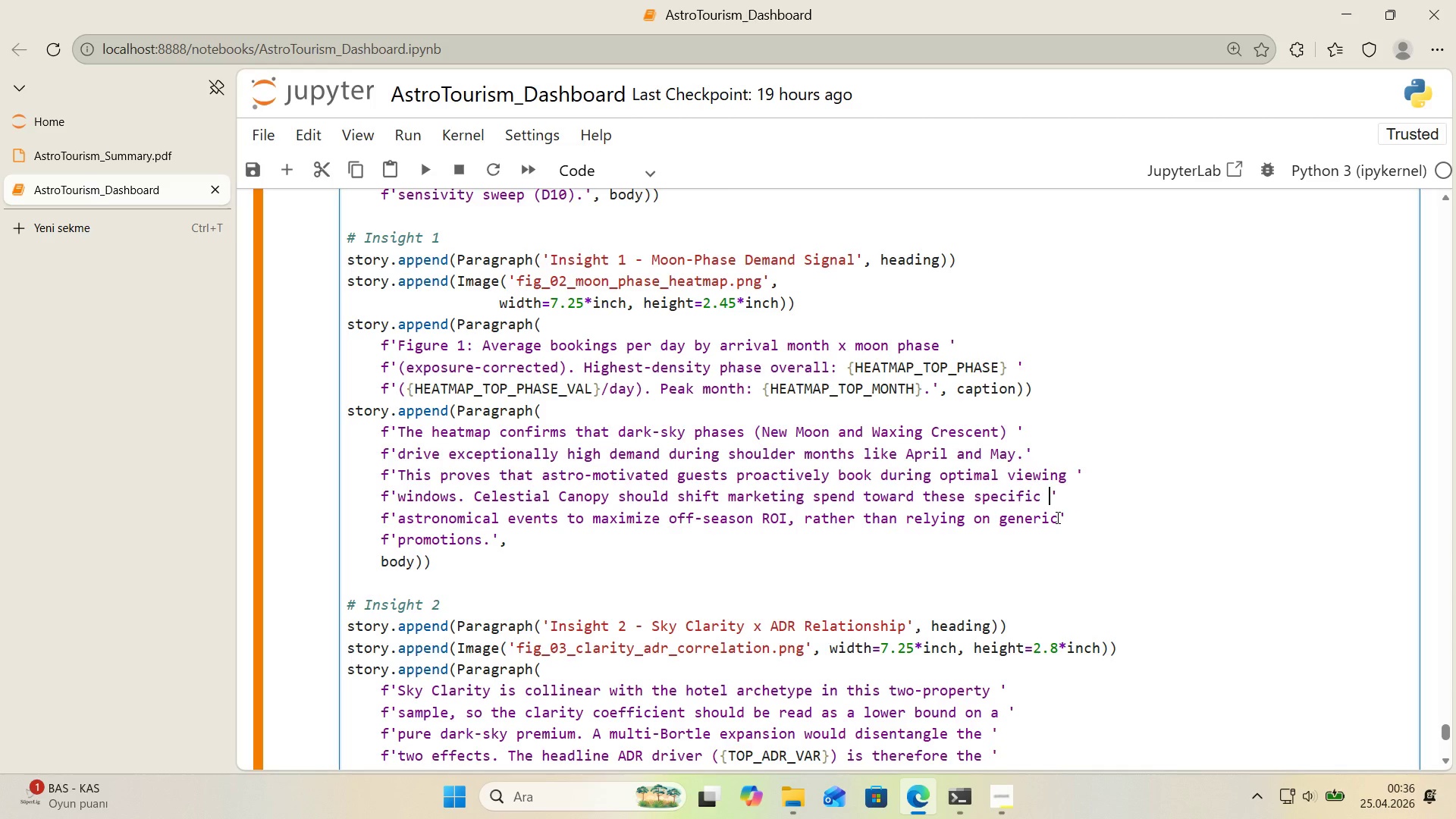 
left_click([1056, 517])
 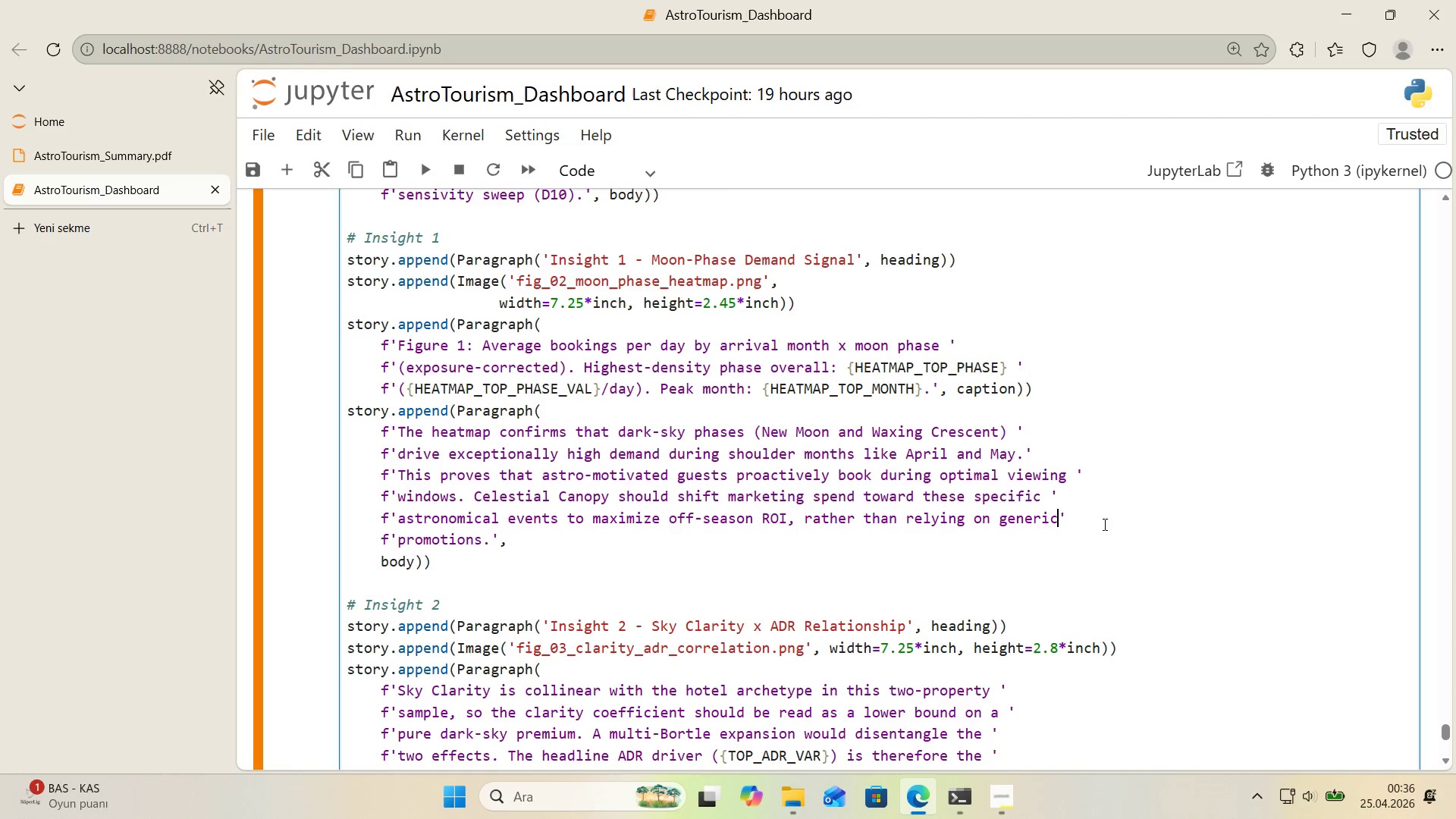 
key(Space)
 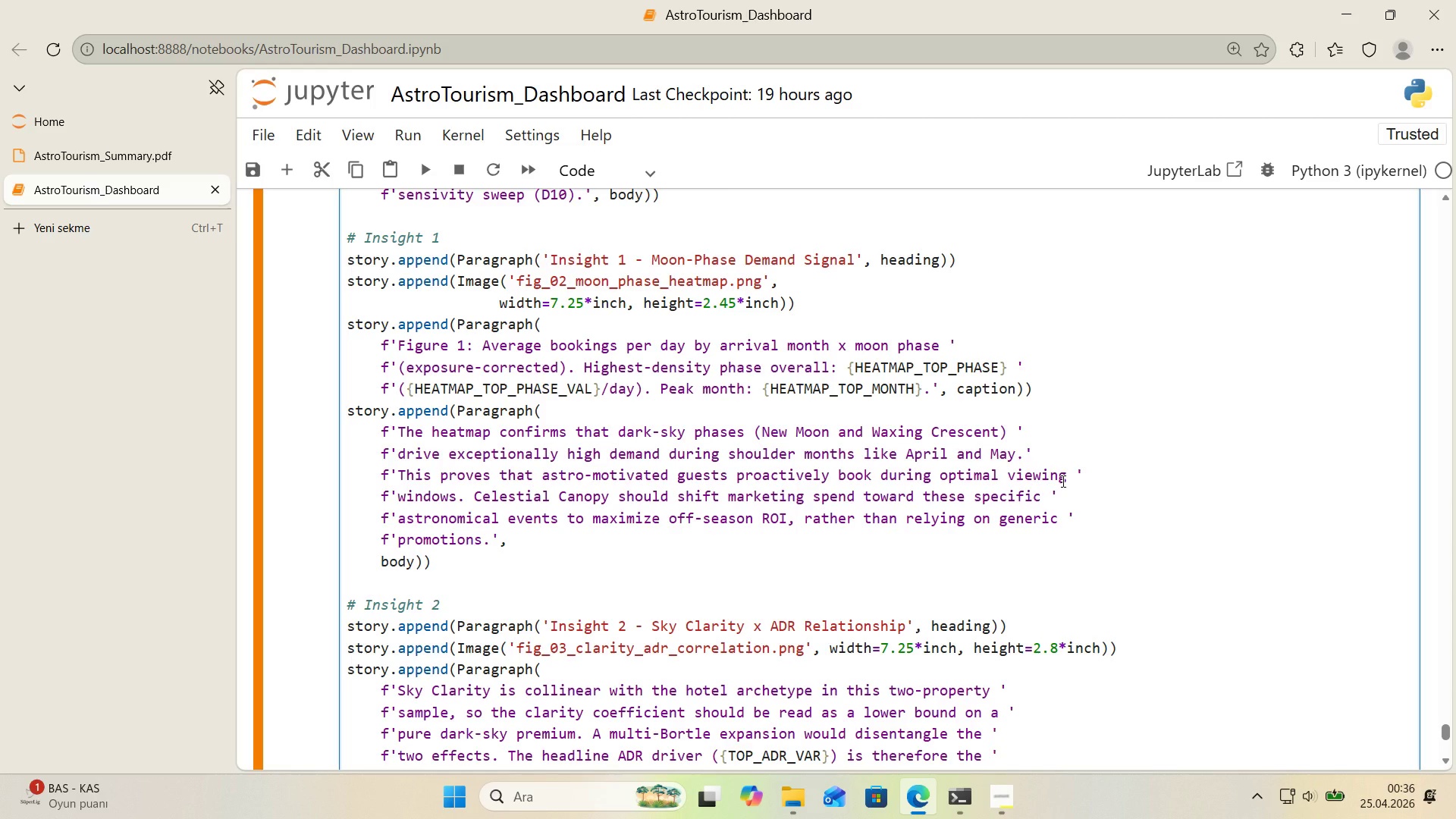 
wait(13.14)
 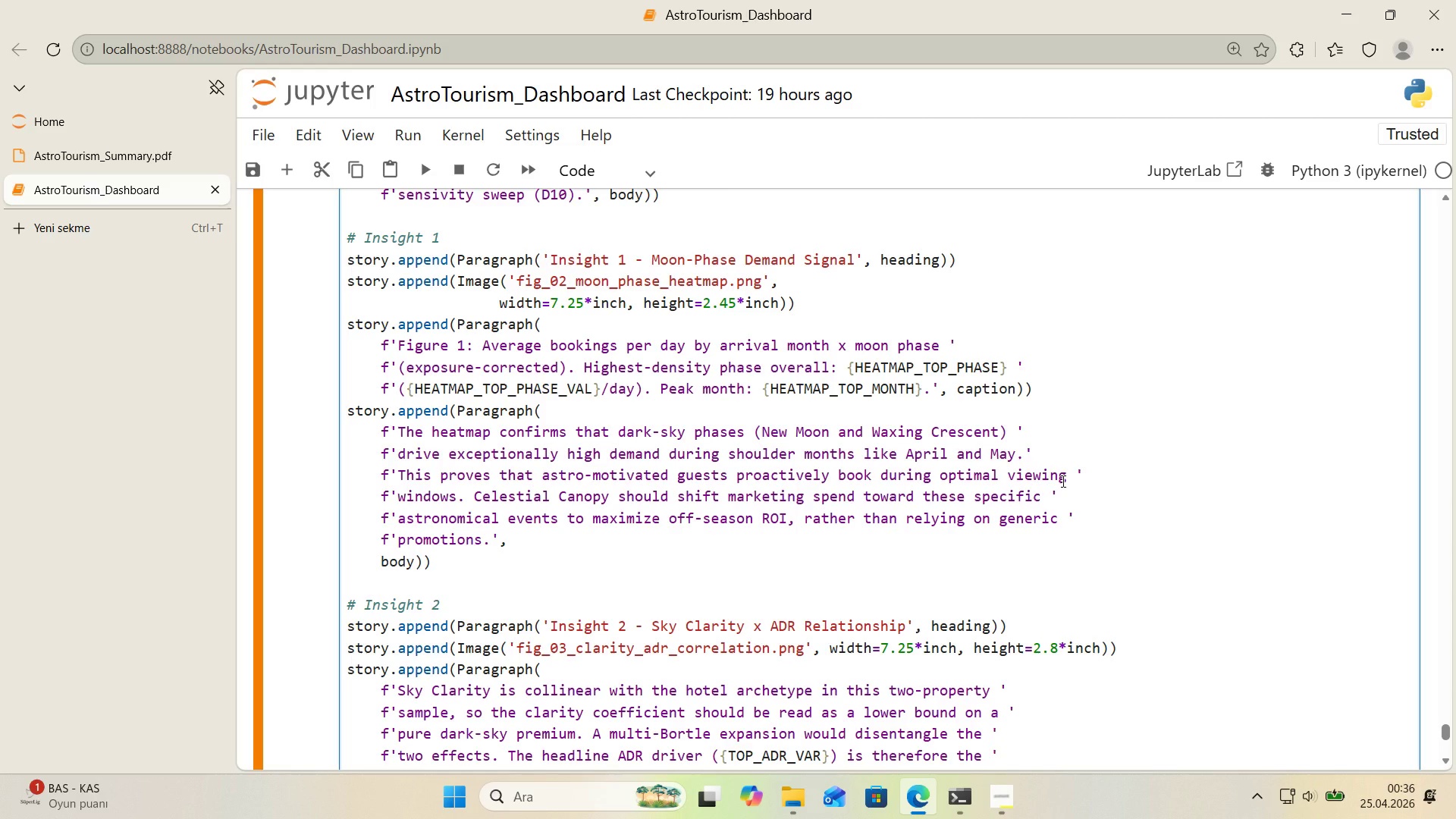 
scroll: coordinate [934, 463], scroll_direction: down, amount: 2.0
 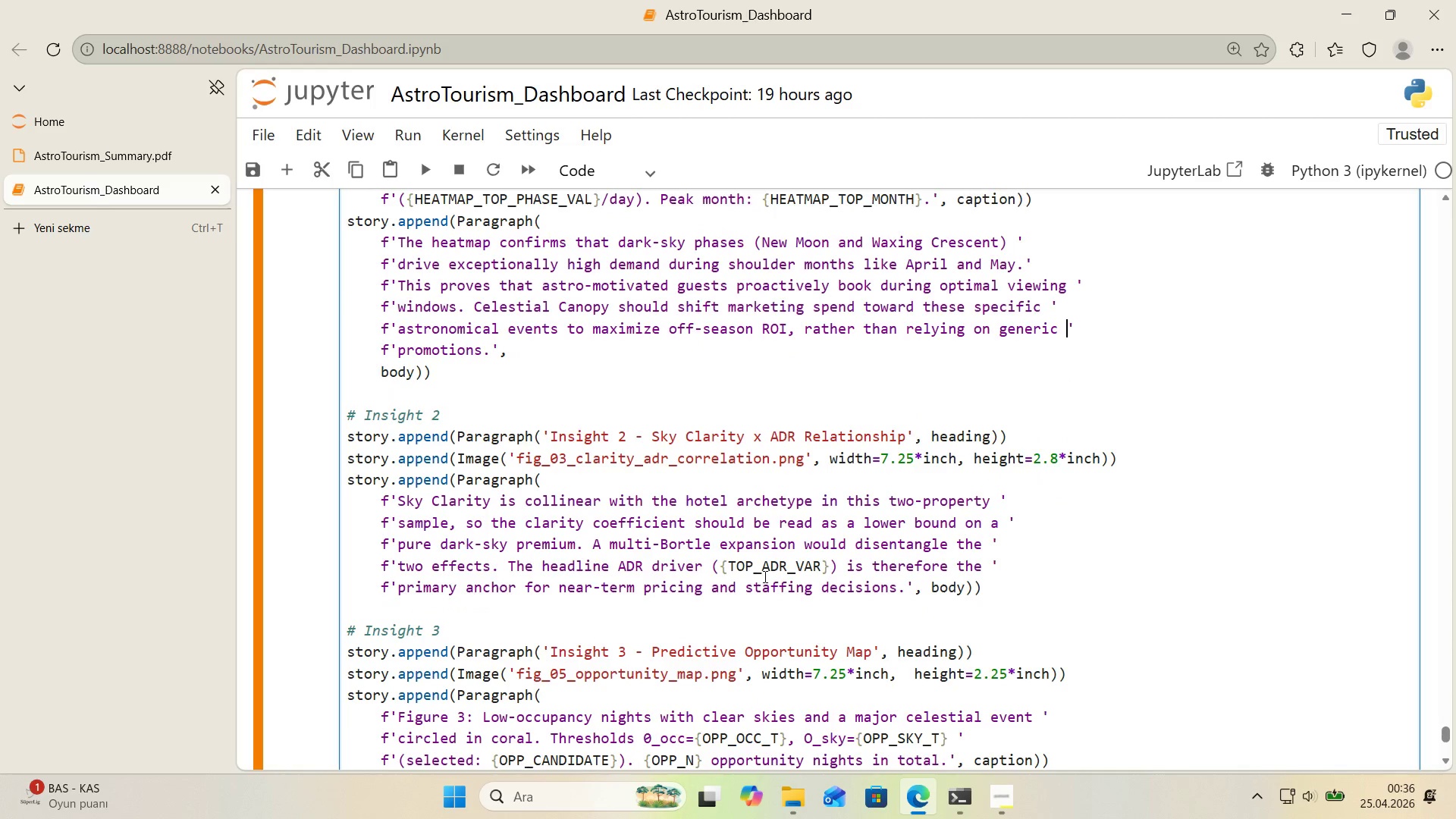 
wait(10.57)
 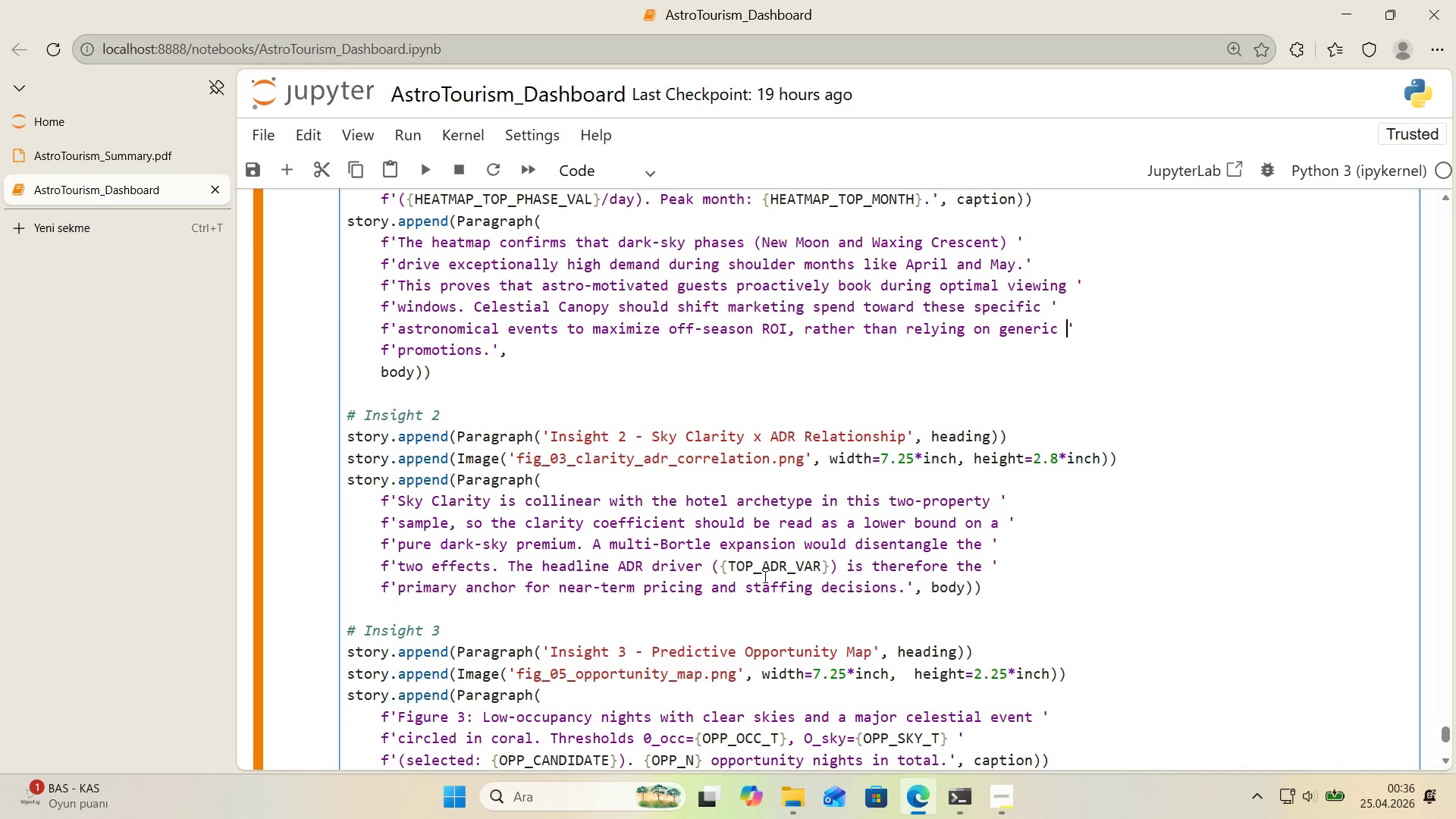 
left_click_drag(start_coordinate=[992, 503], to_coordinate=[891, 506])
 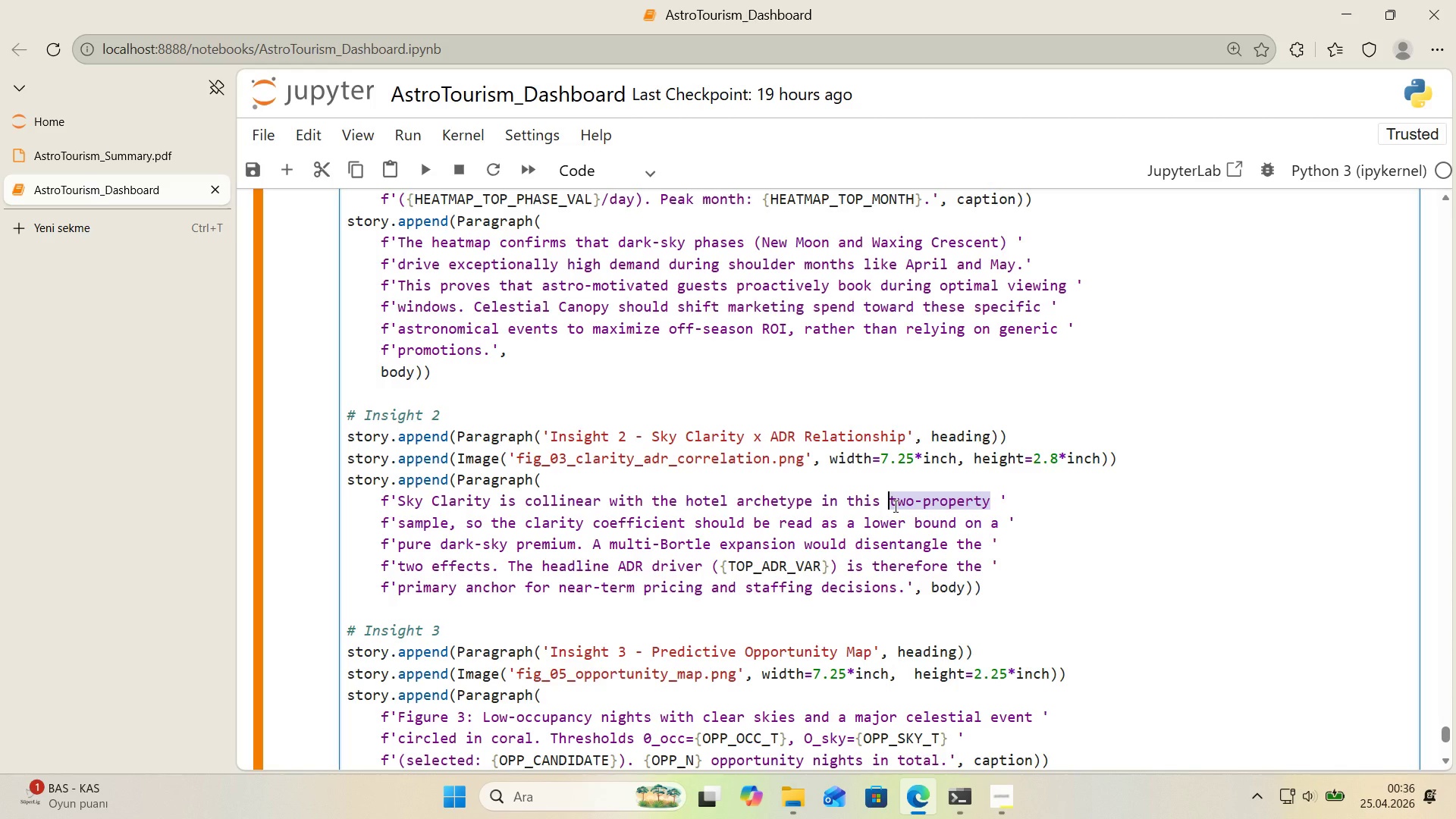 
type(sample. However)
 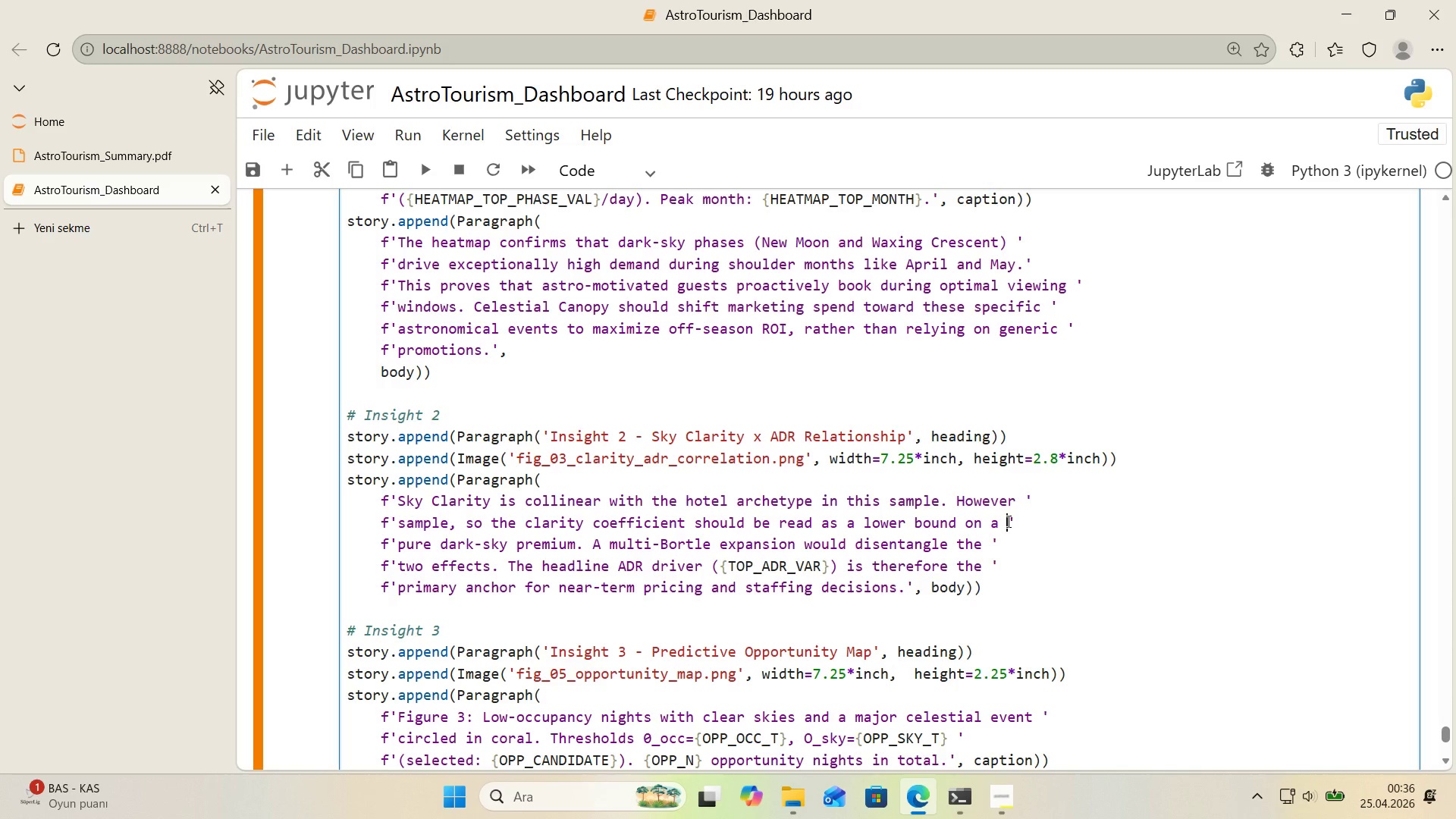 
left_click_drag(start_coordinate=[999, 524], to_coordinate=[404, 527])
 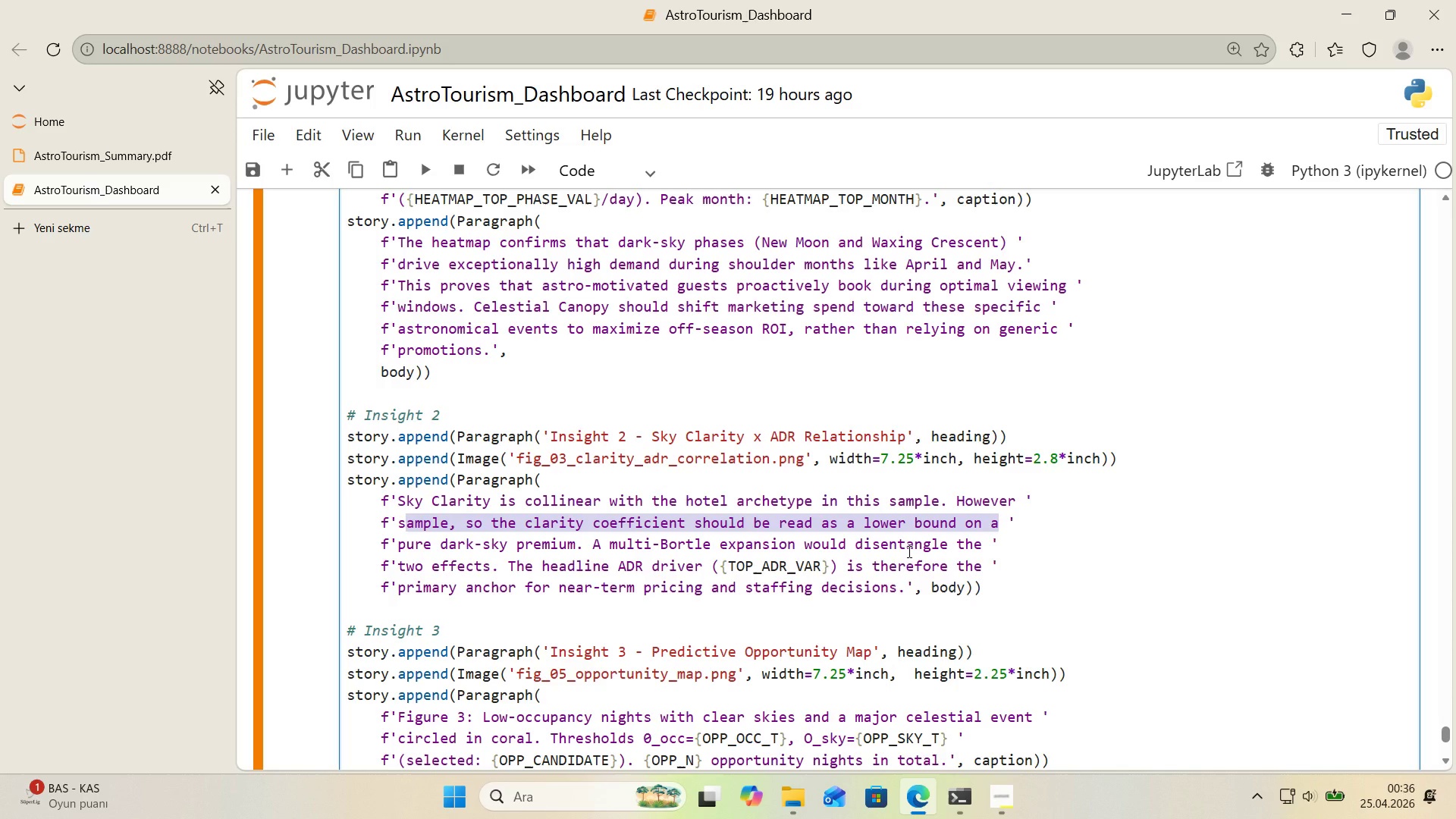 
key(Backspace)
key(Backspace)
type(the data reveals that ADR reaches a saturat'on po'nt around Bortle 4, rather)
 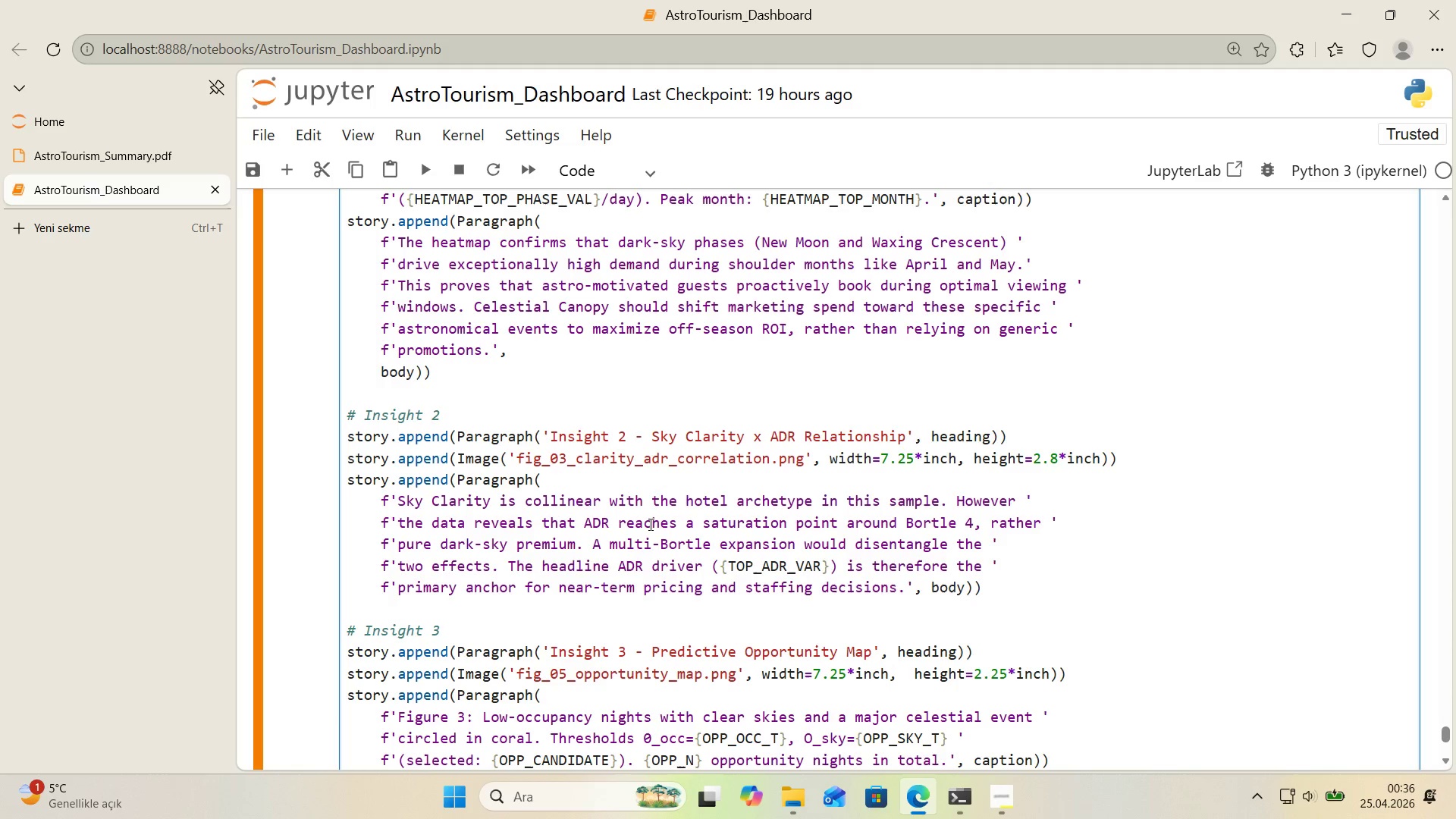 
type( than)
 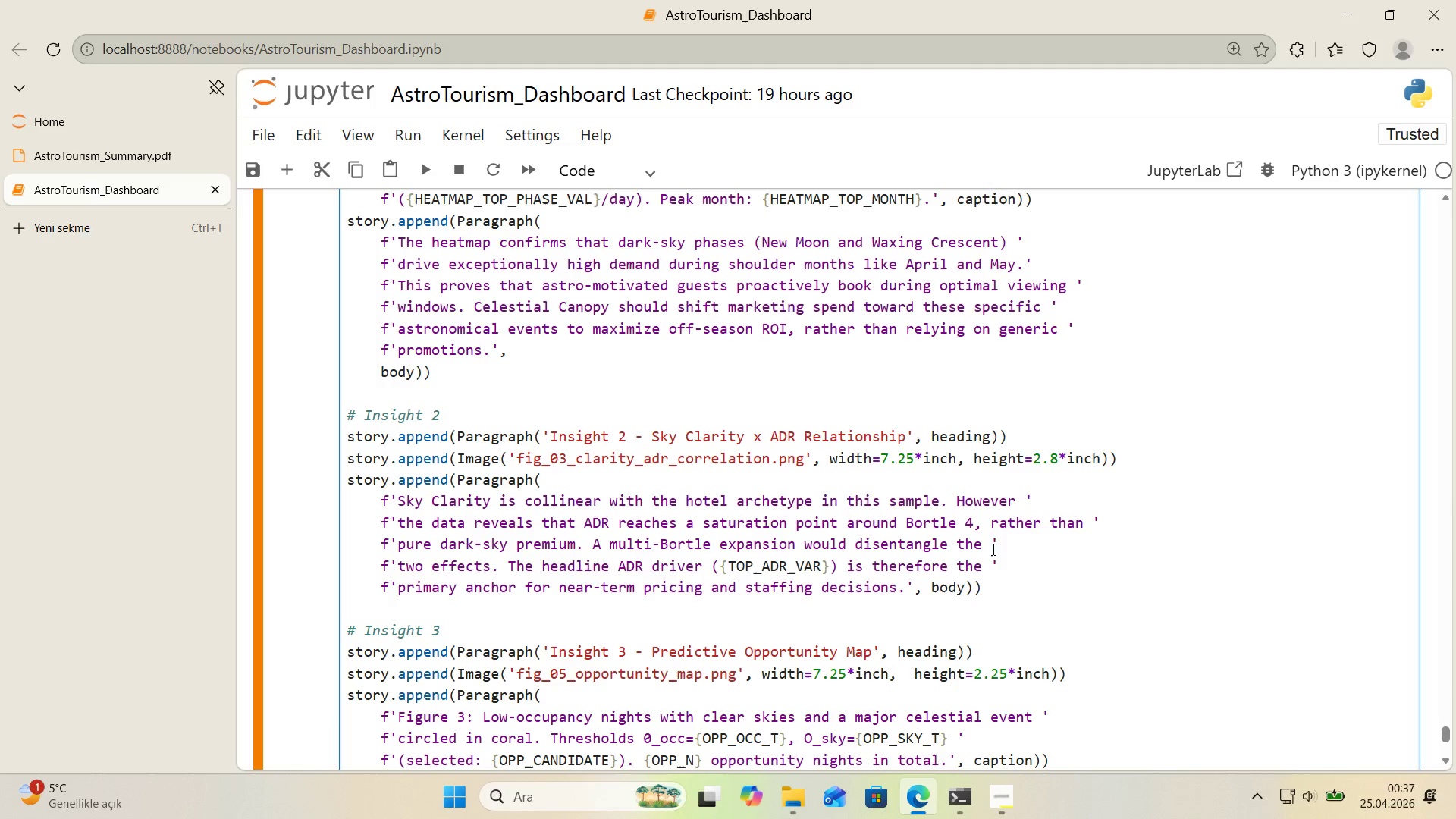 
left_click_drag(start_coordinate=[980, 545], to_coordinate=[400, 548])
 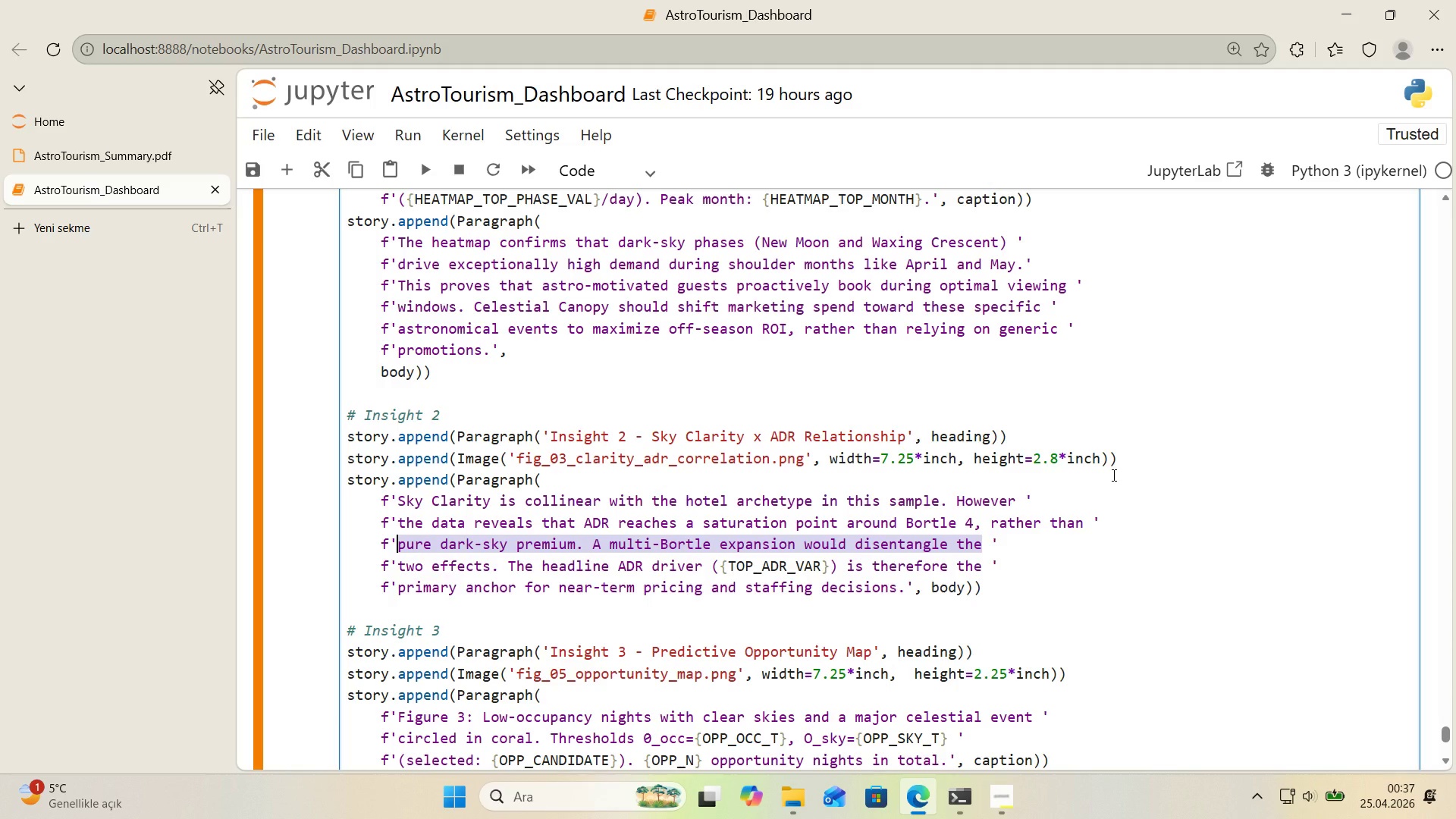 
type('ncreas'ng l'nearly 'th exreme darkness. For future expans'ons, Ce;es)
key(Backspace)
key(Backspace)
key(Backspace)
type(lest'al Canopy)
 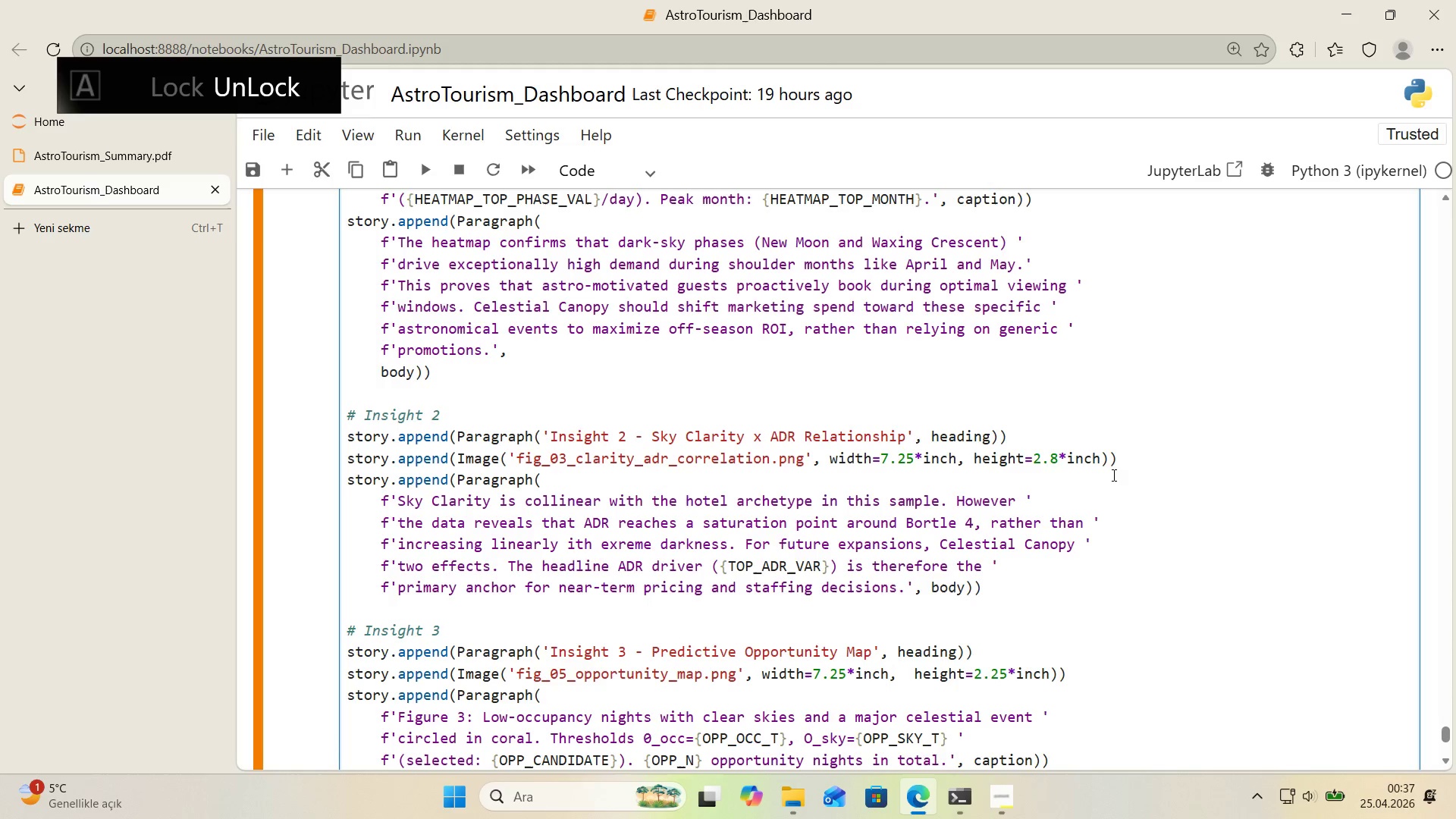 
scroll: coordinate [1111, 475], scroll_direction: down, amount: 1.0
 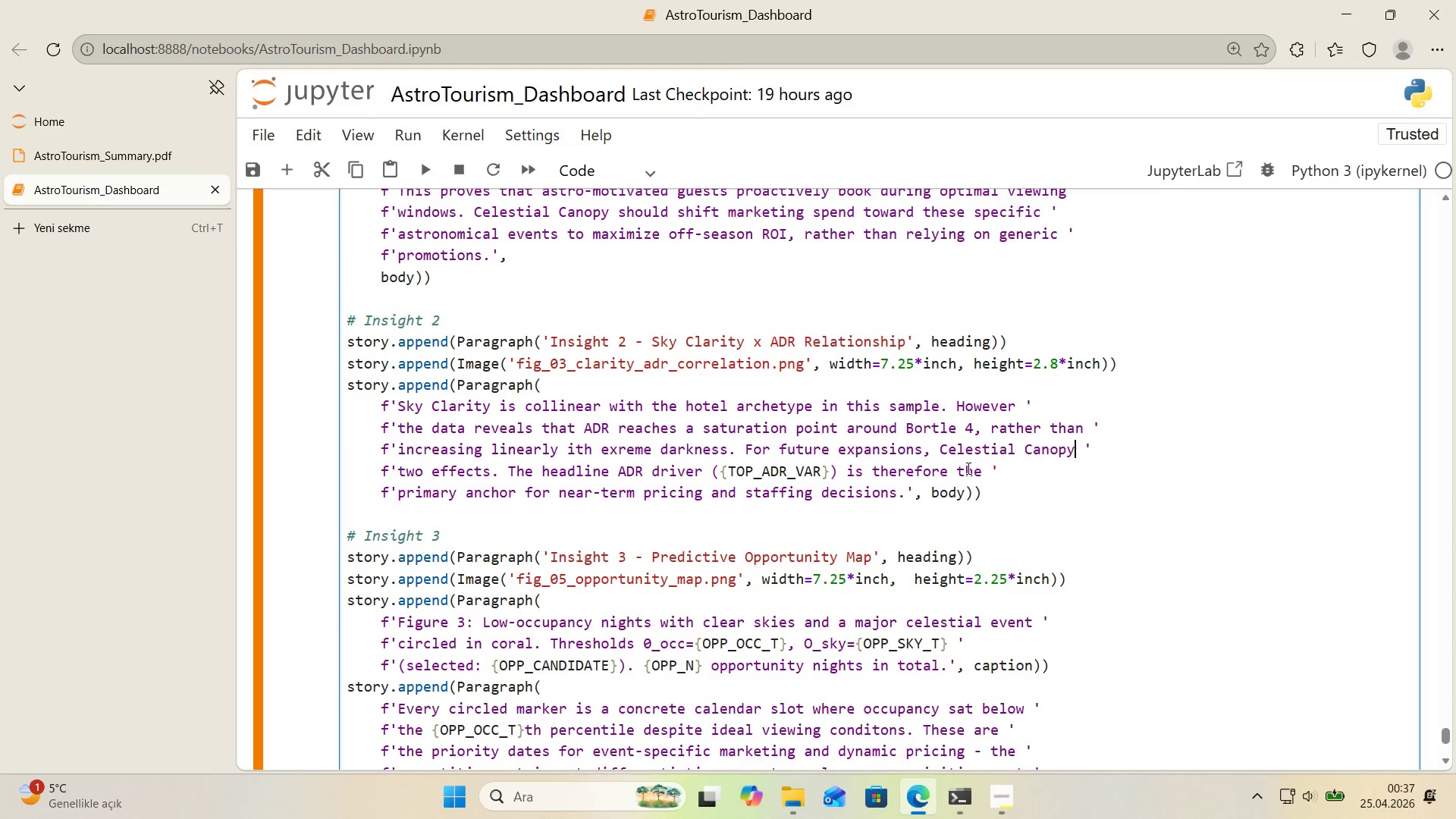 
left_click_drag(start_coordinate=[987, 475], to_coordinate=[401, 479])
 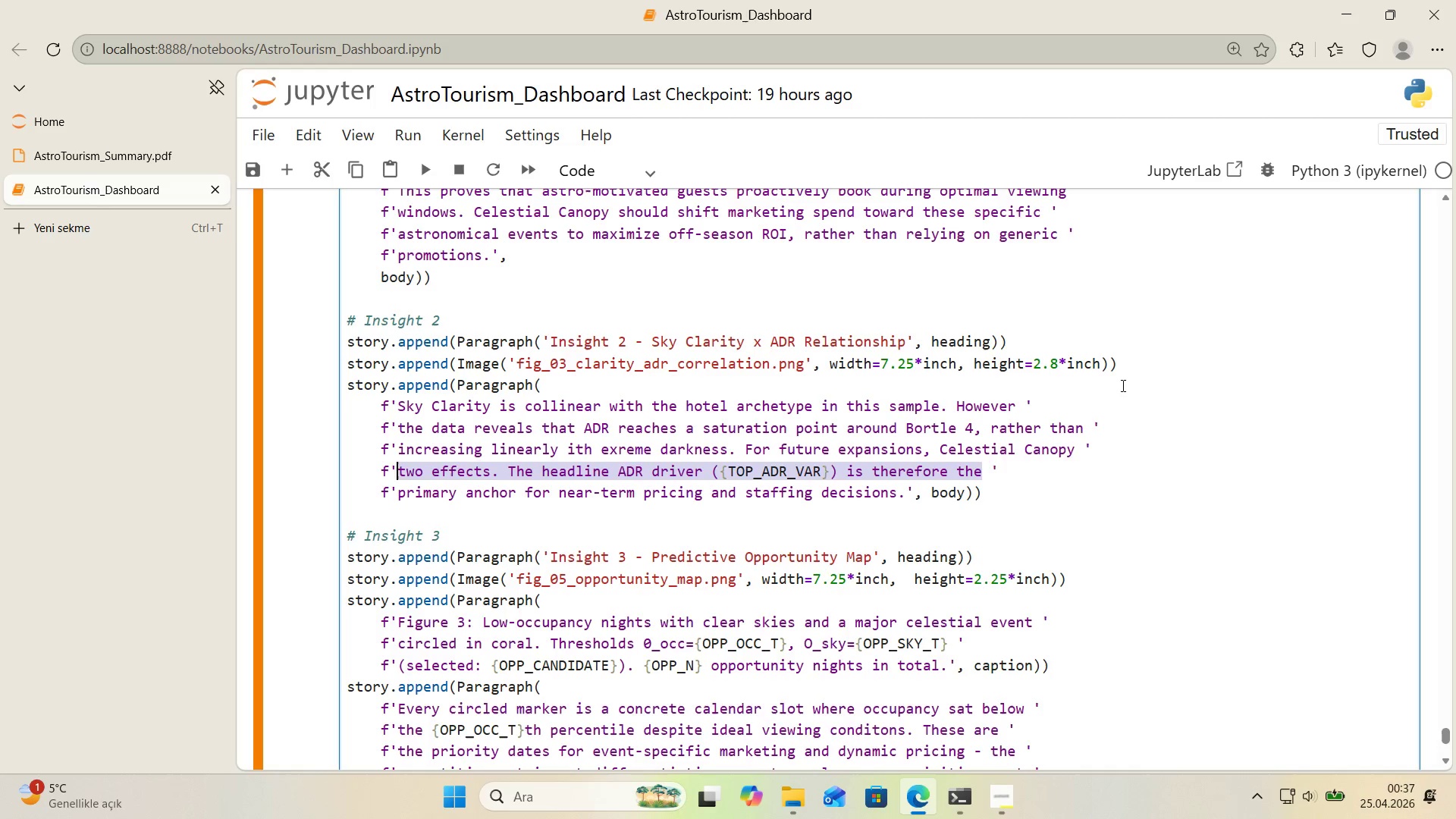 
type(should target ``)
 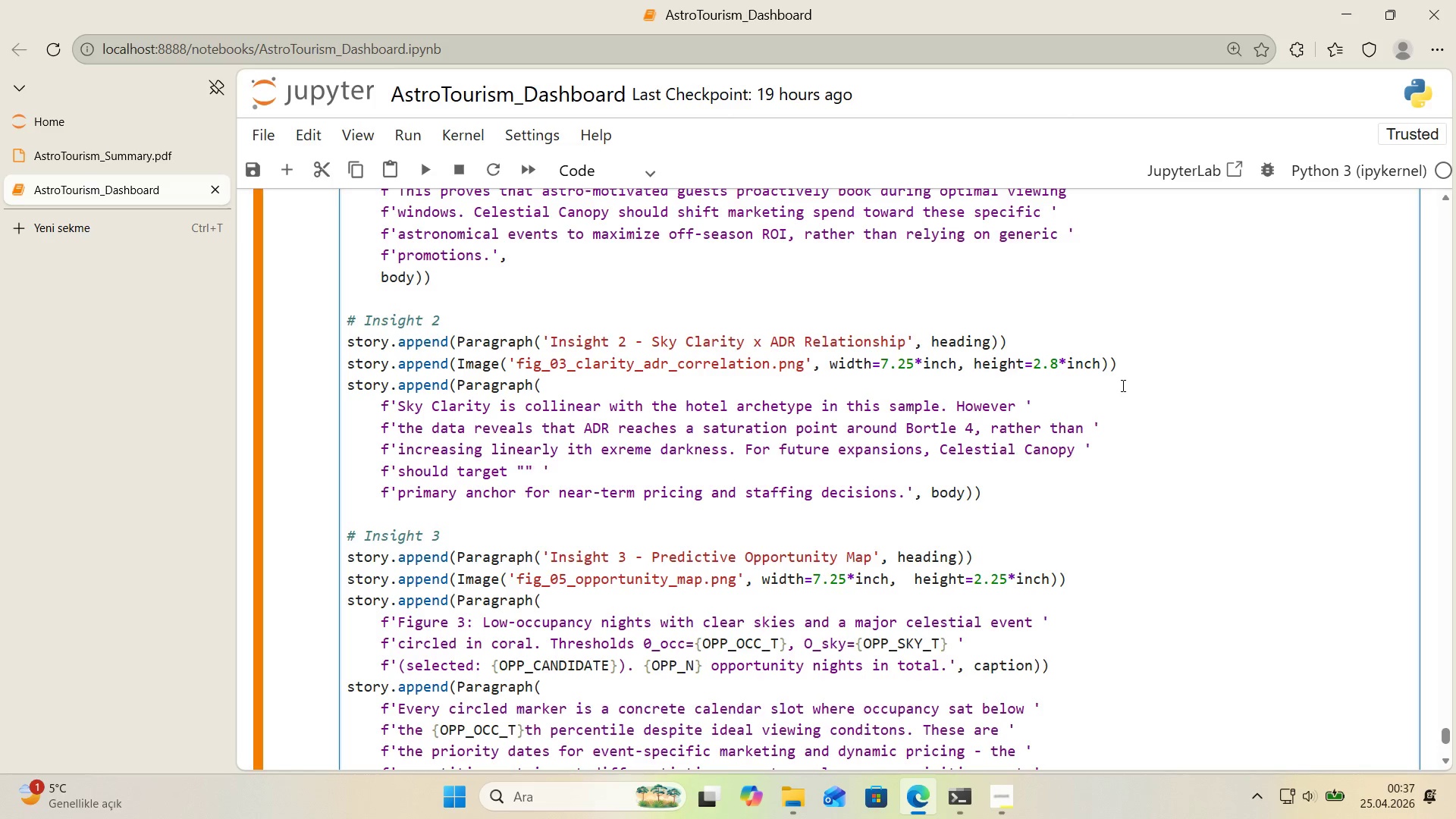 
key(ArrowLeft)
 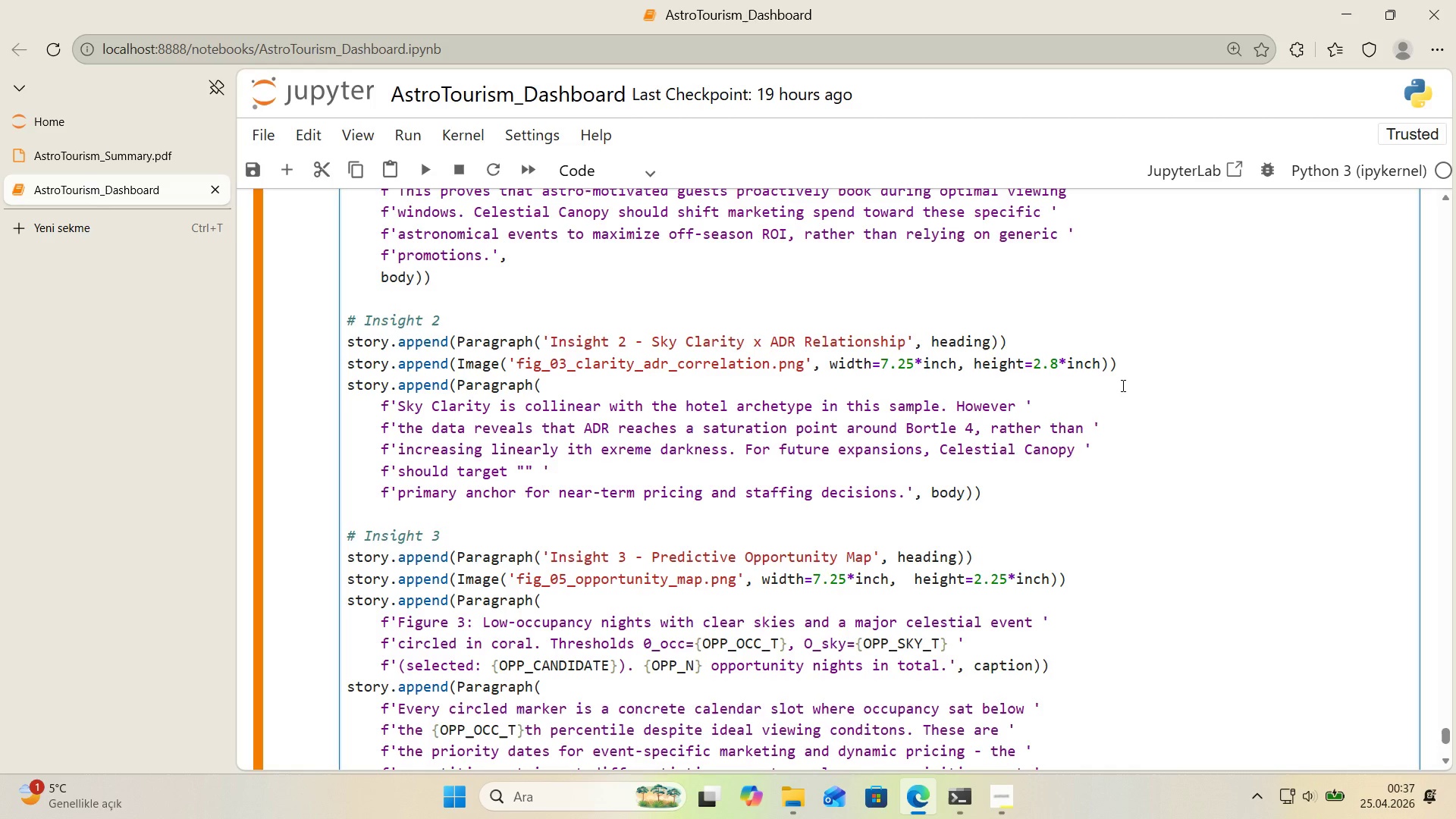 
type(suff'c'ently dark)
 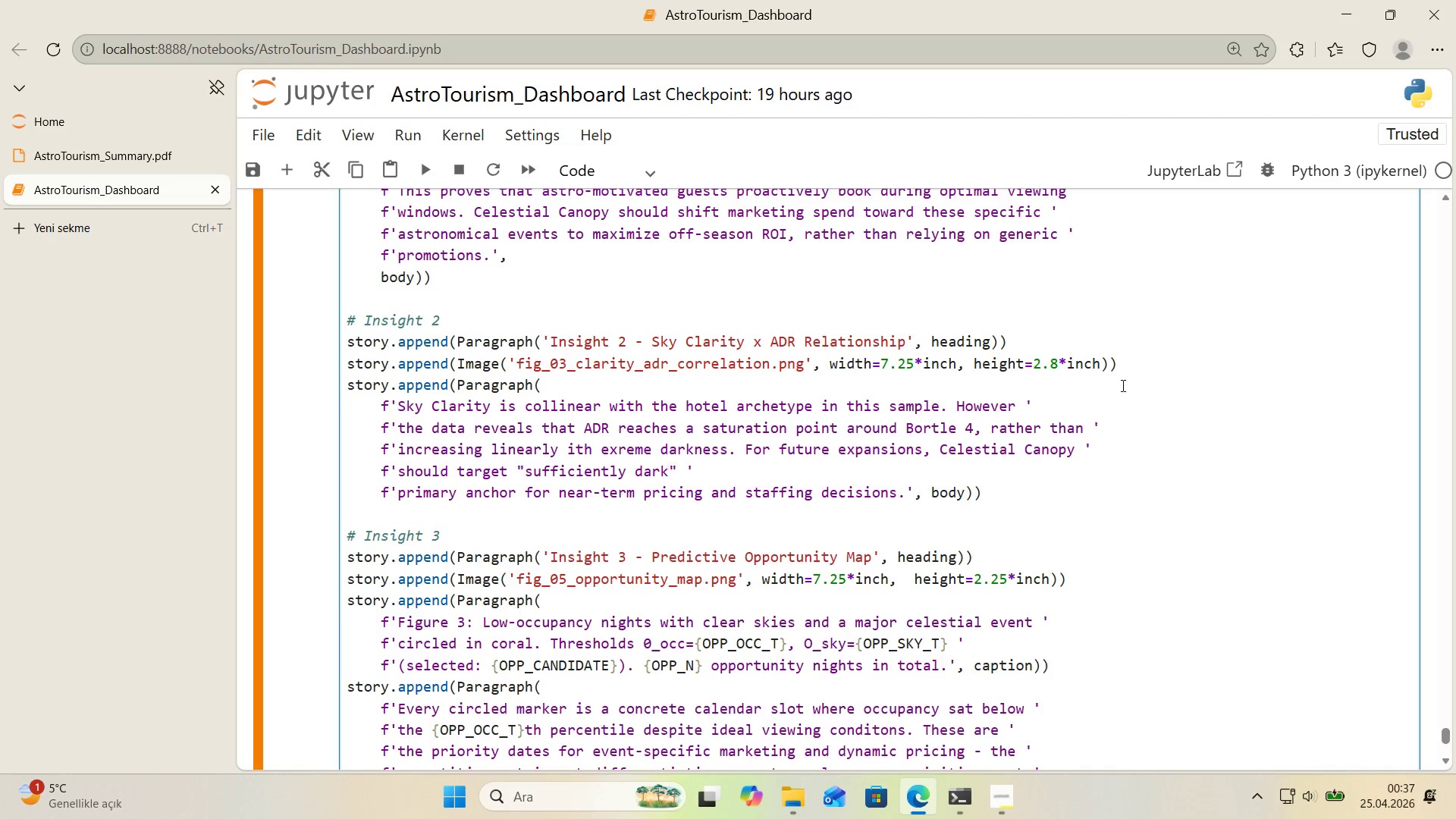 
key(ArrowRight)
 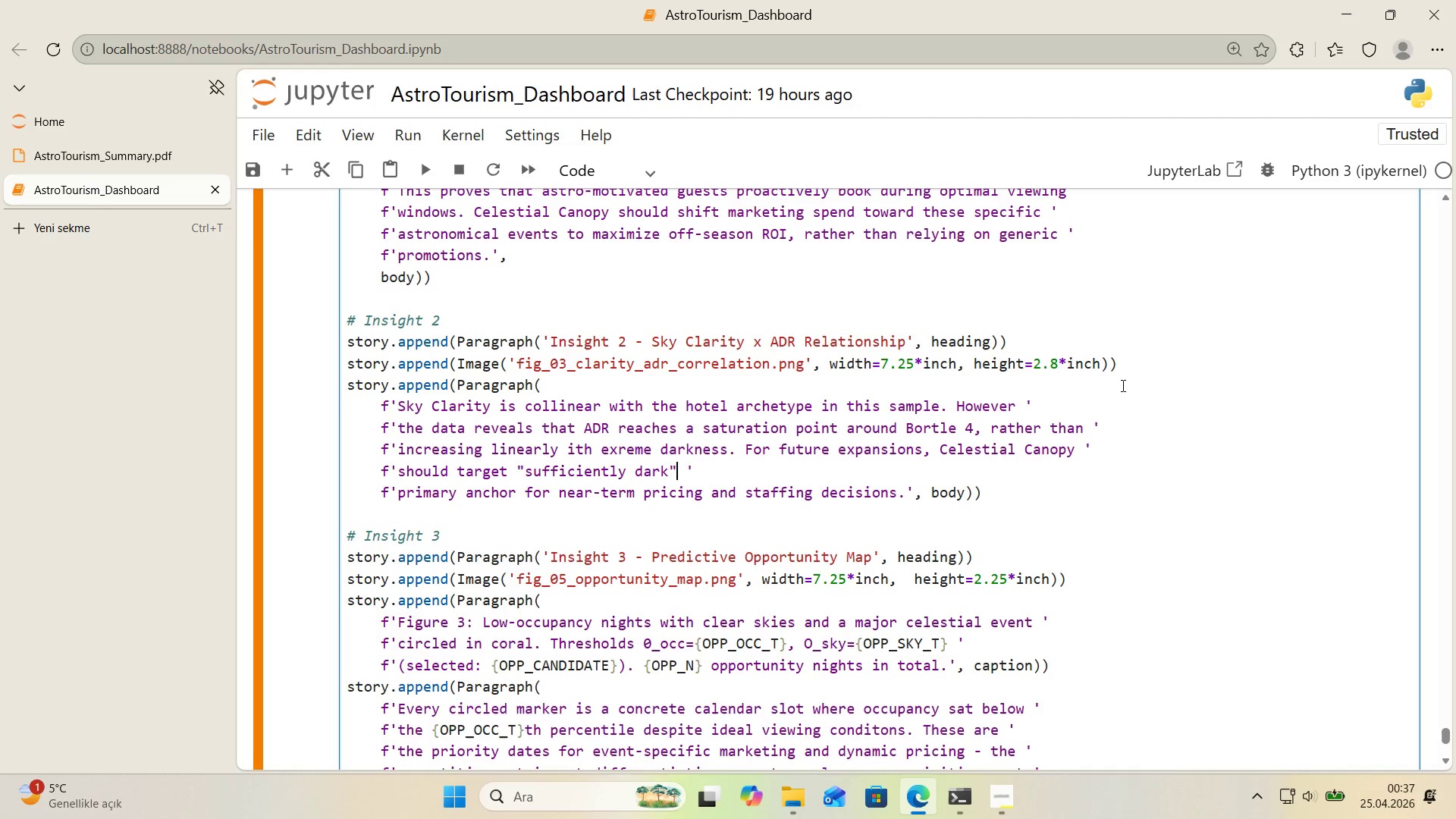 
key(Space)
 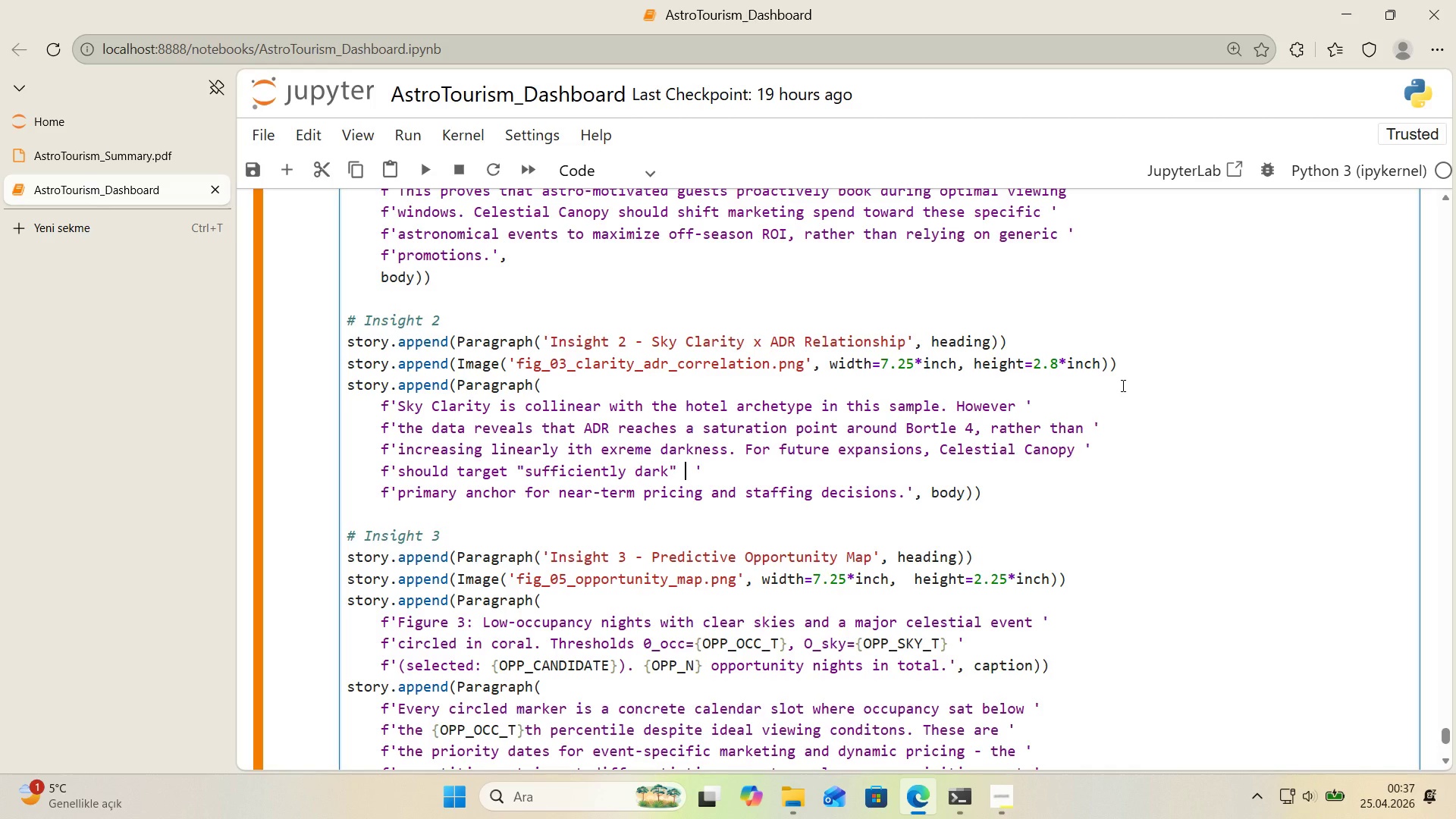 
key(NumpadAdd)
 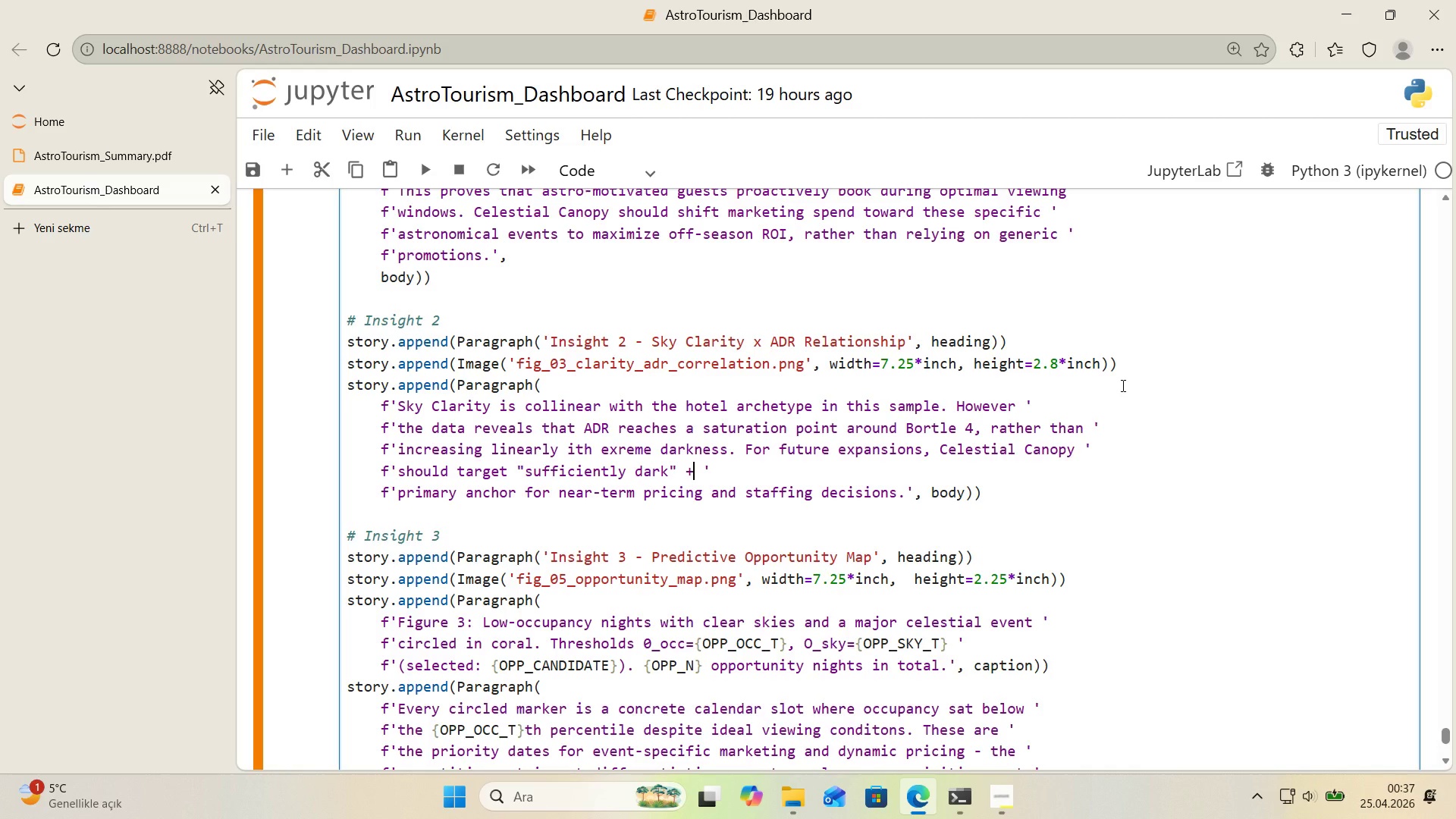 
key(ArrowLeft)
 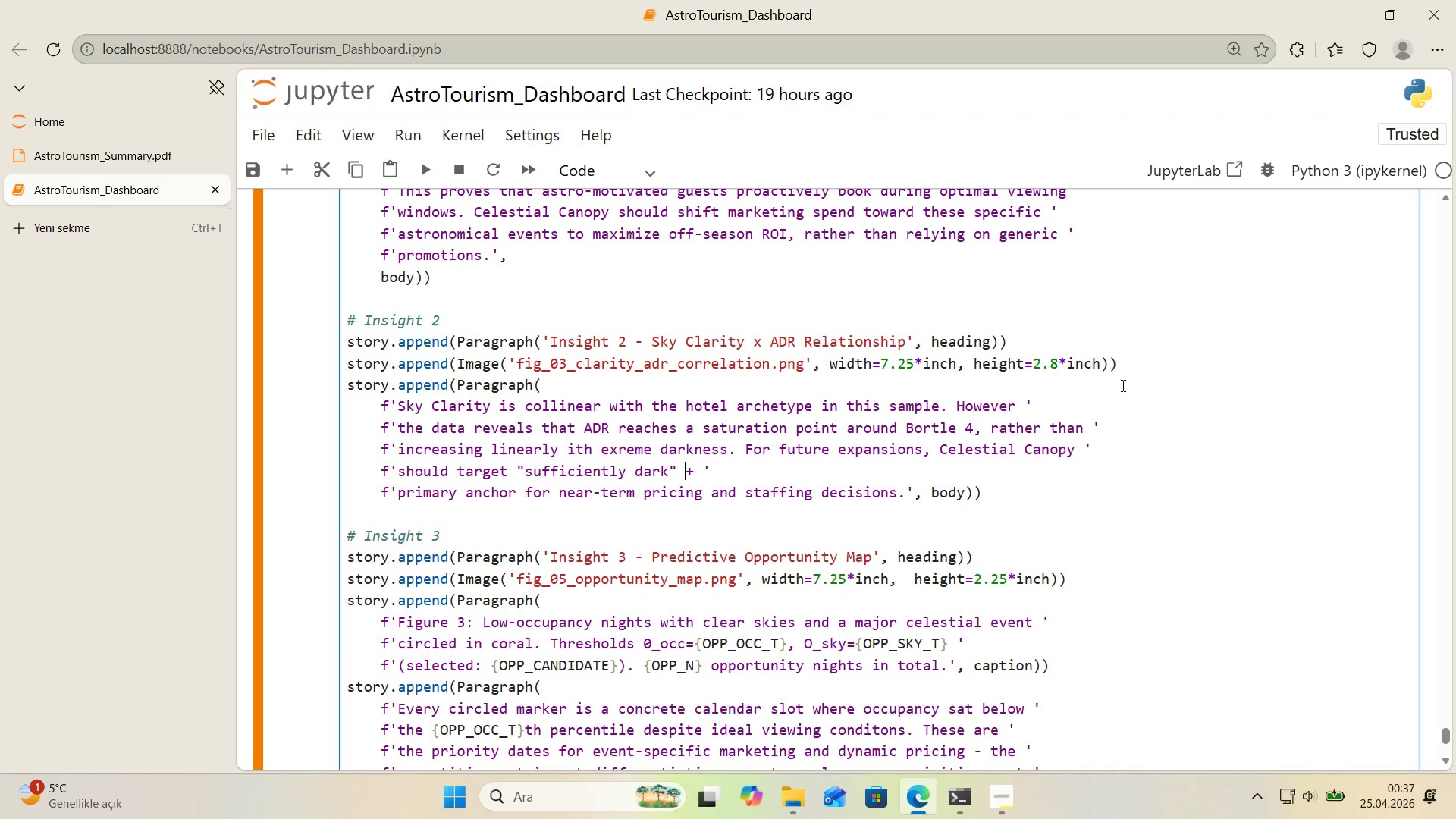 
key(ArrowLeft)
 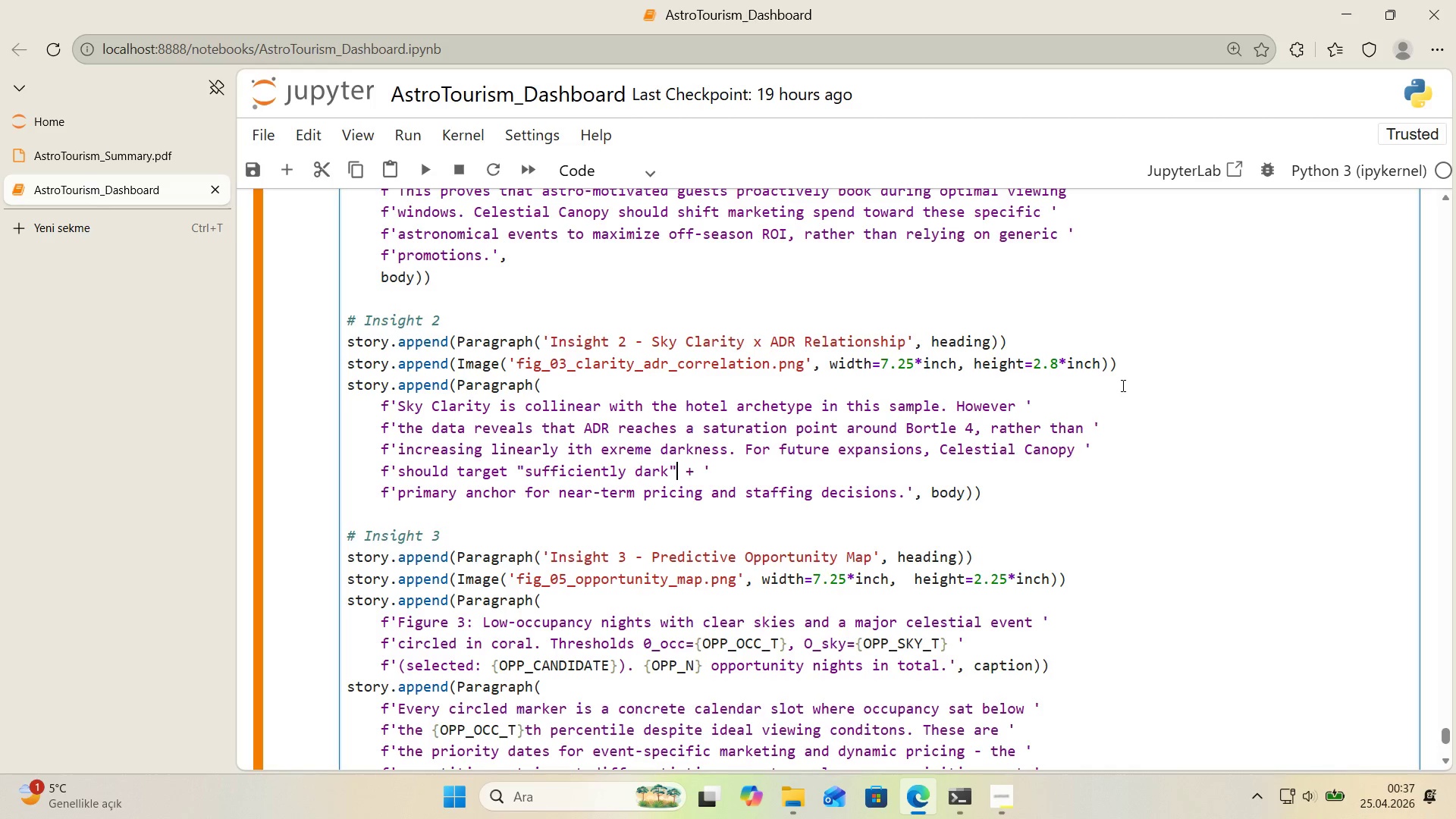 
key(Backspace)
 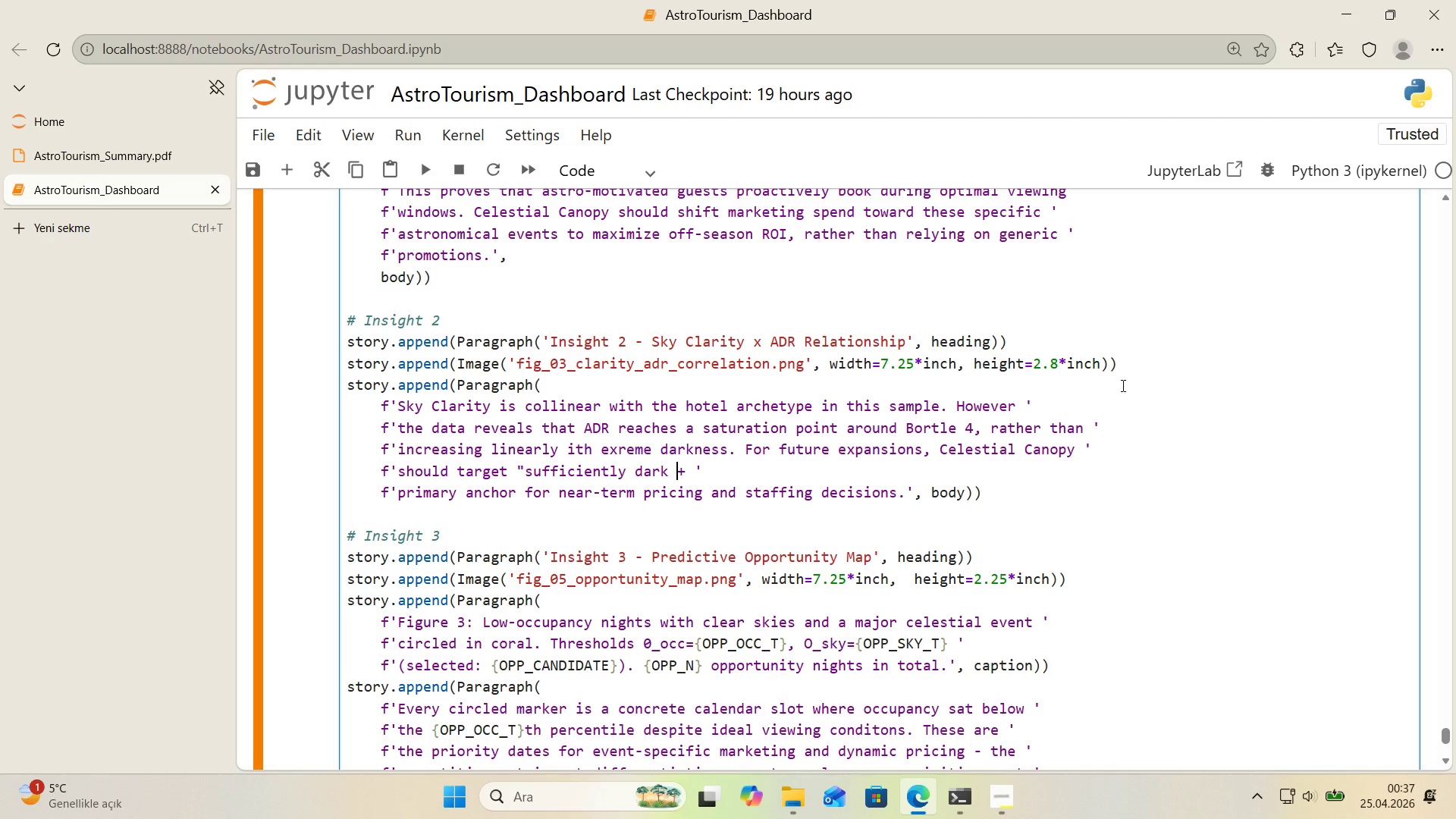 
key(ArrowRight)
 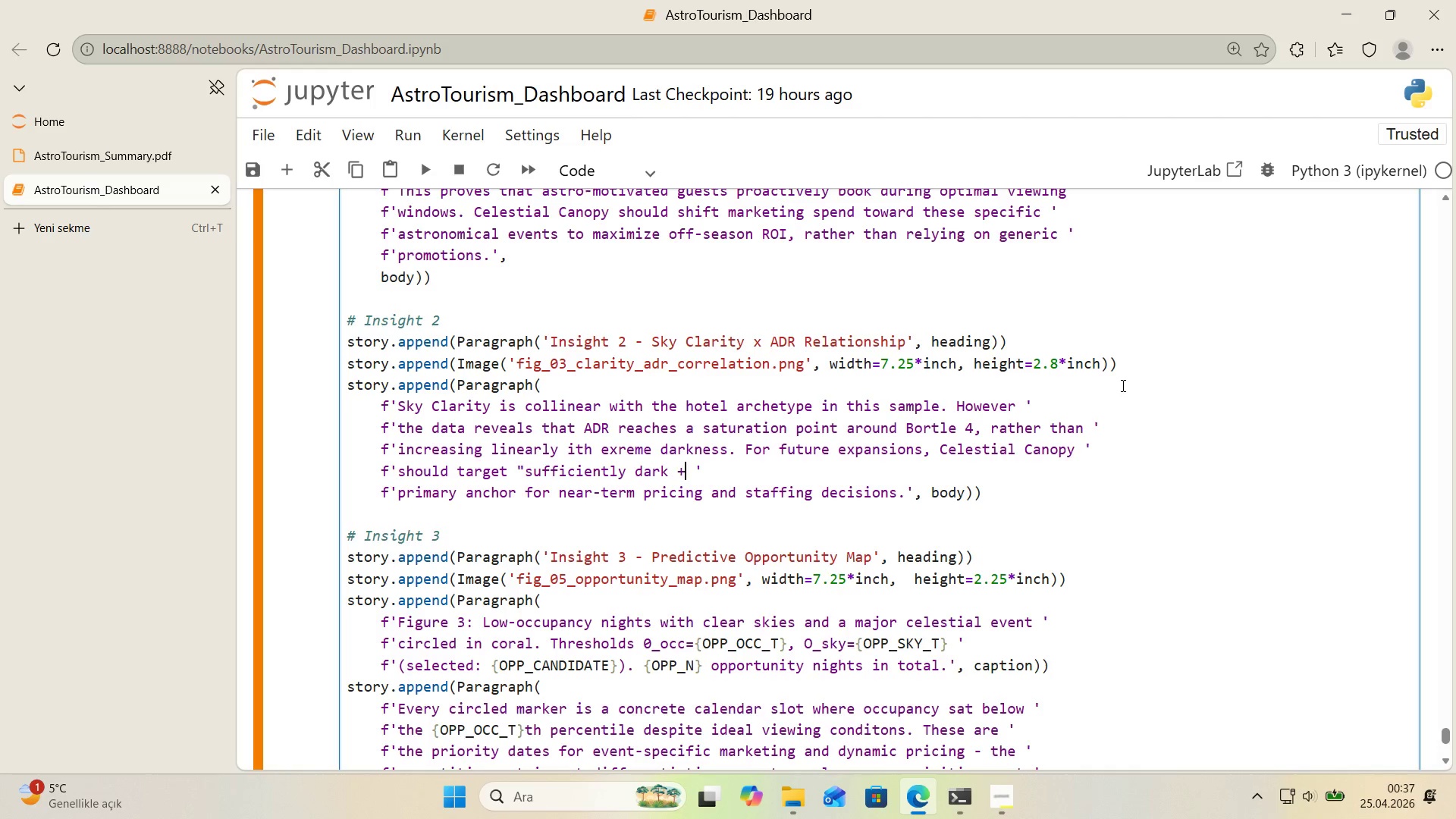 
key(ArrowRight)
 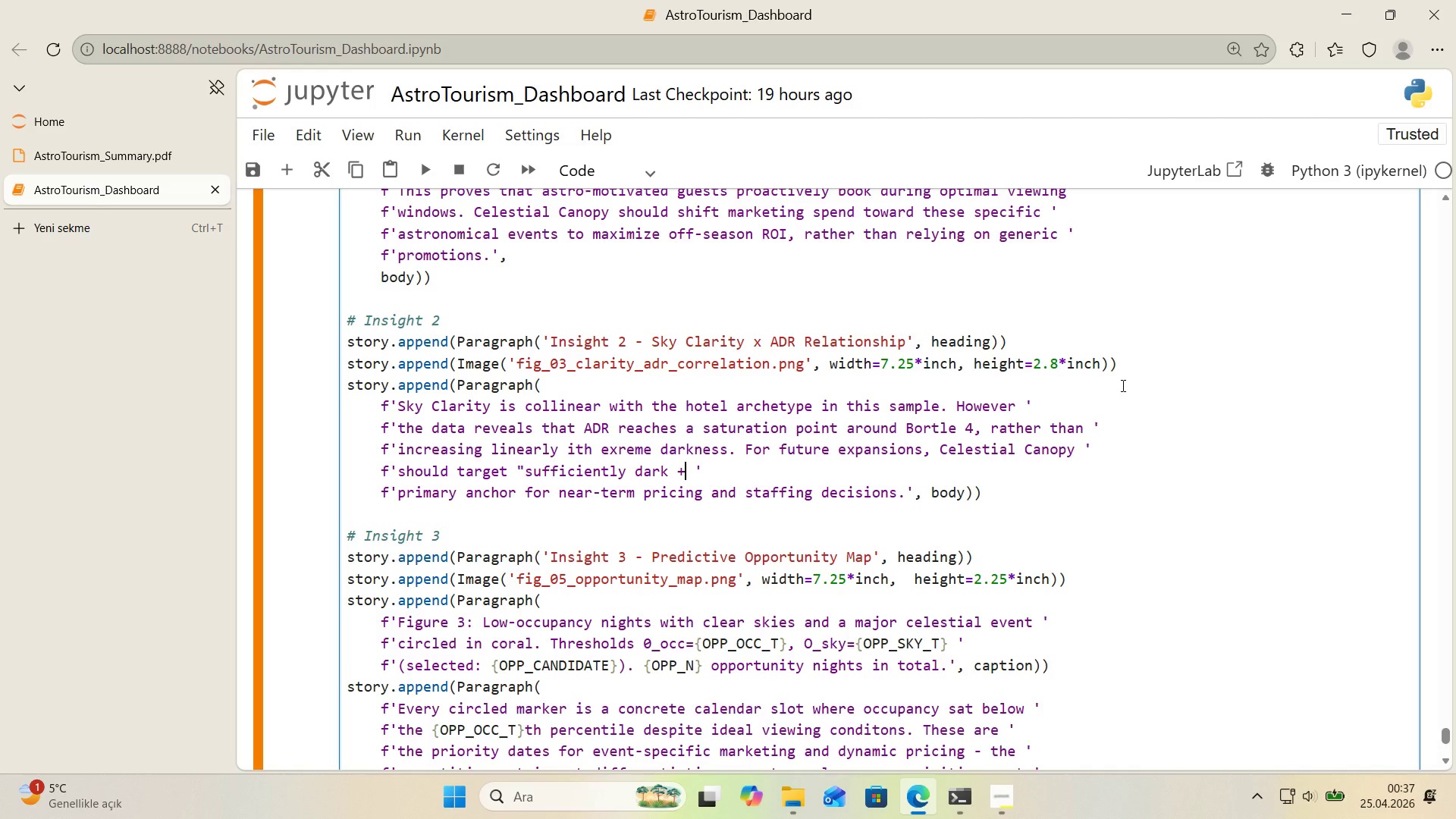 
key(Space)
 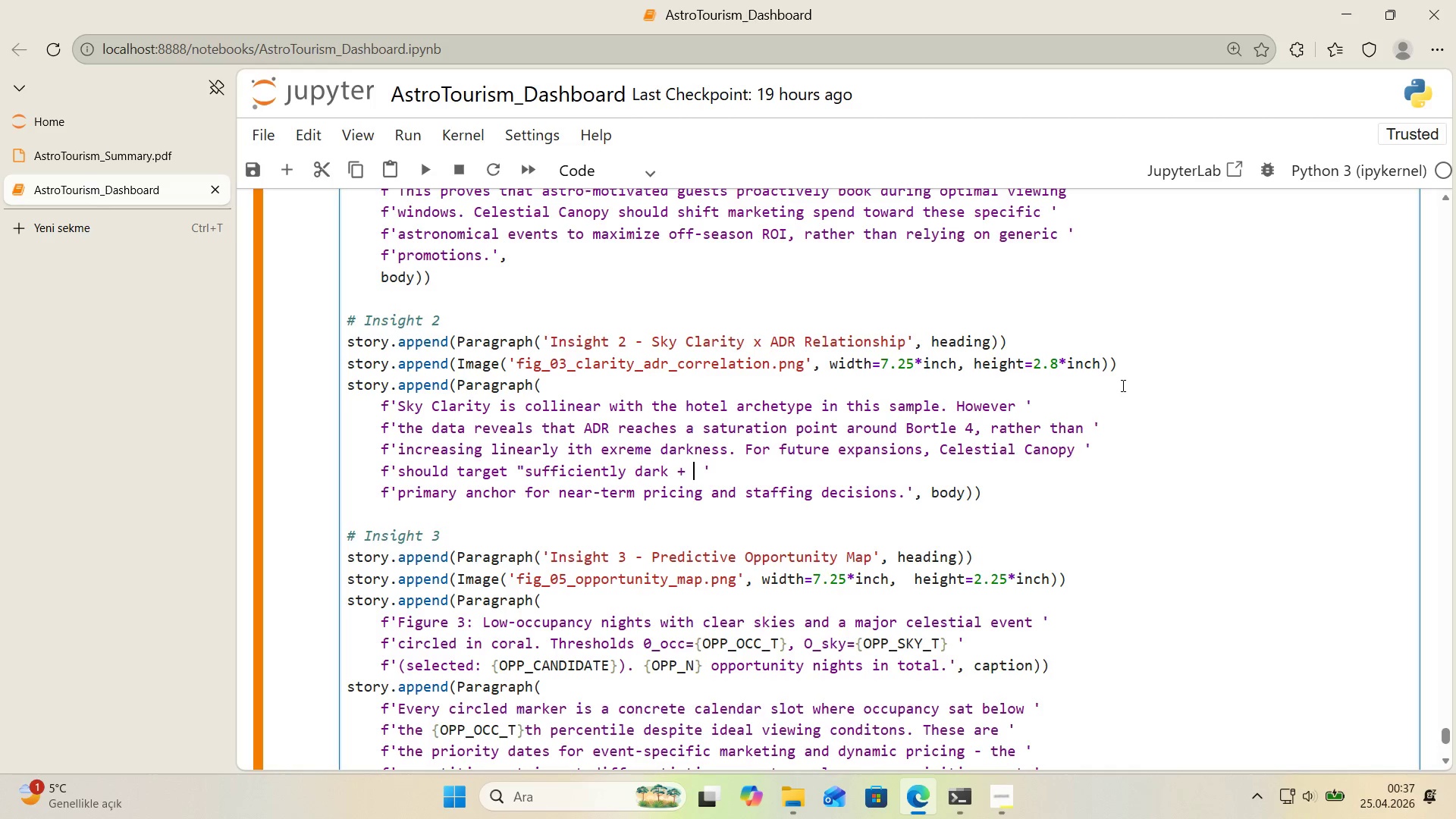 
key(Backquote)
 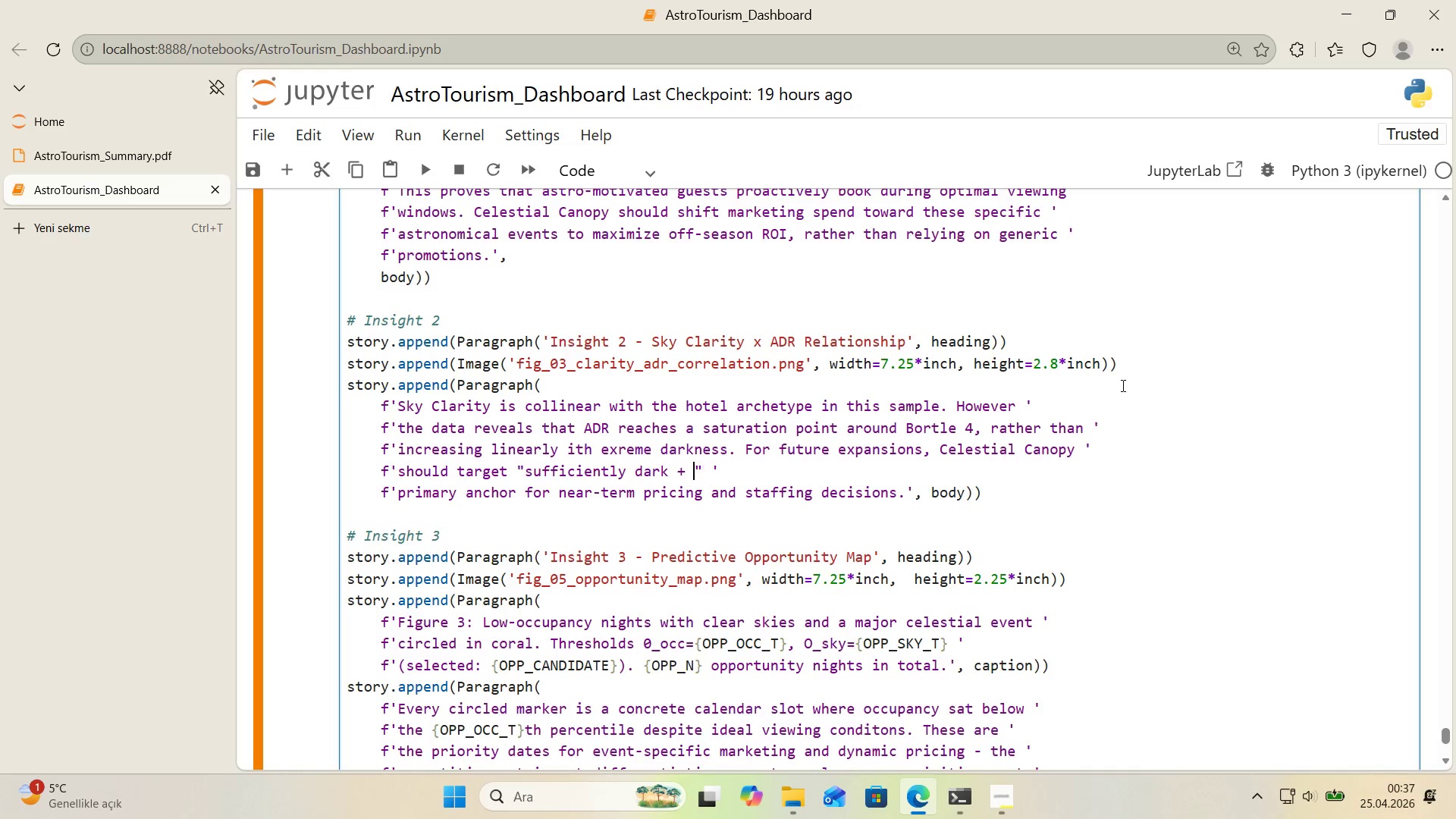 
key(ArrowLeft)
 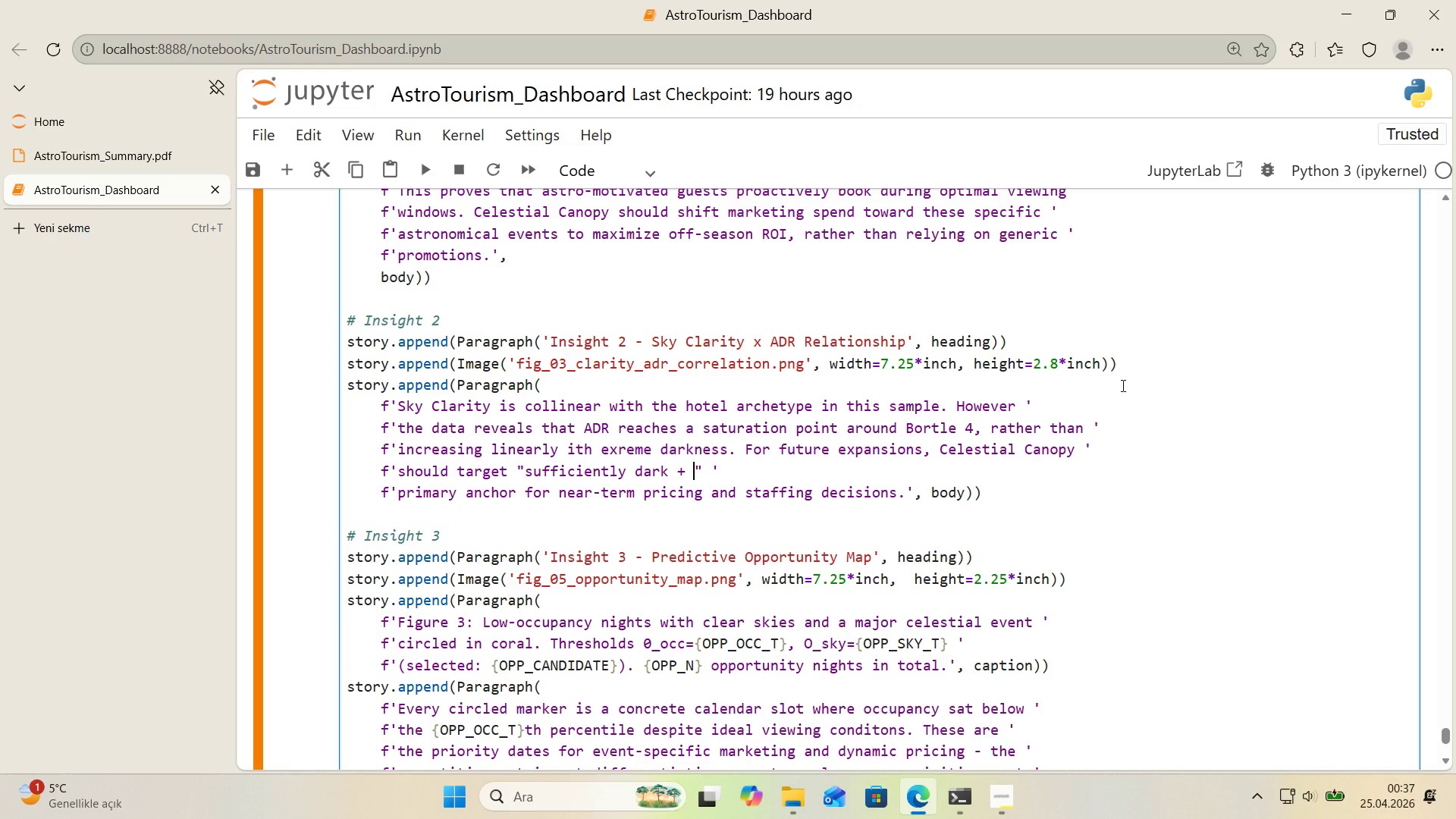 
key(Backspace)
type( comfota)
key(Backspace)
key(Backspace)
type(rtable )
key(Backspace)
 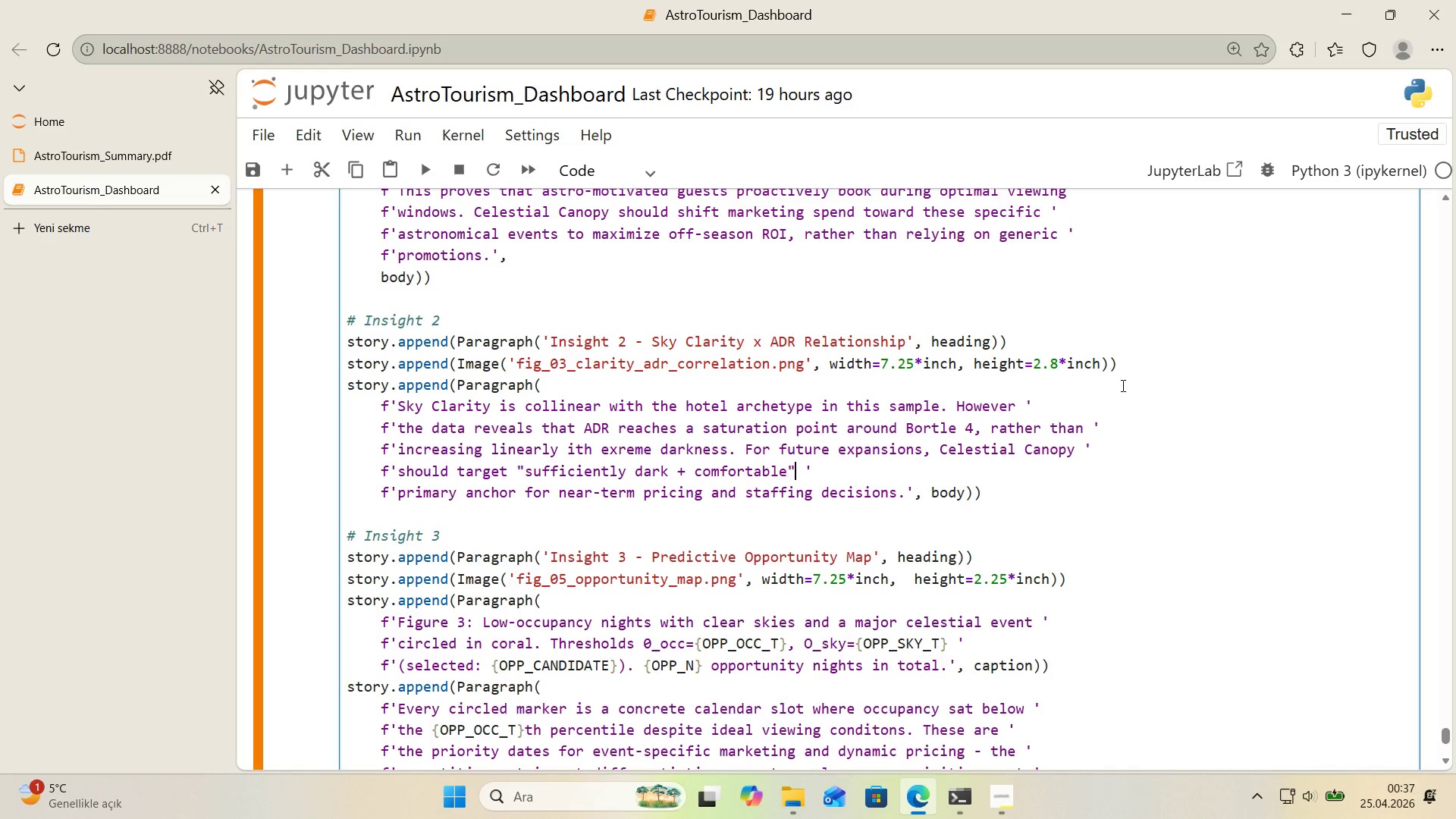 
key(ArrowRight)
 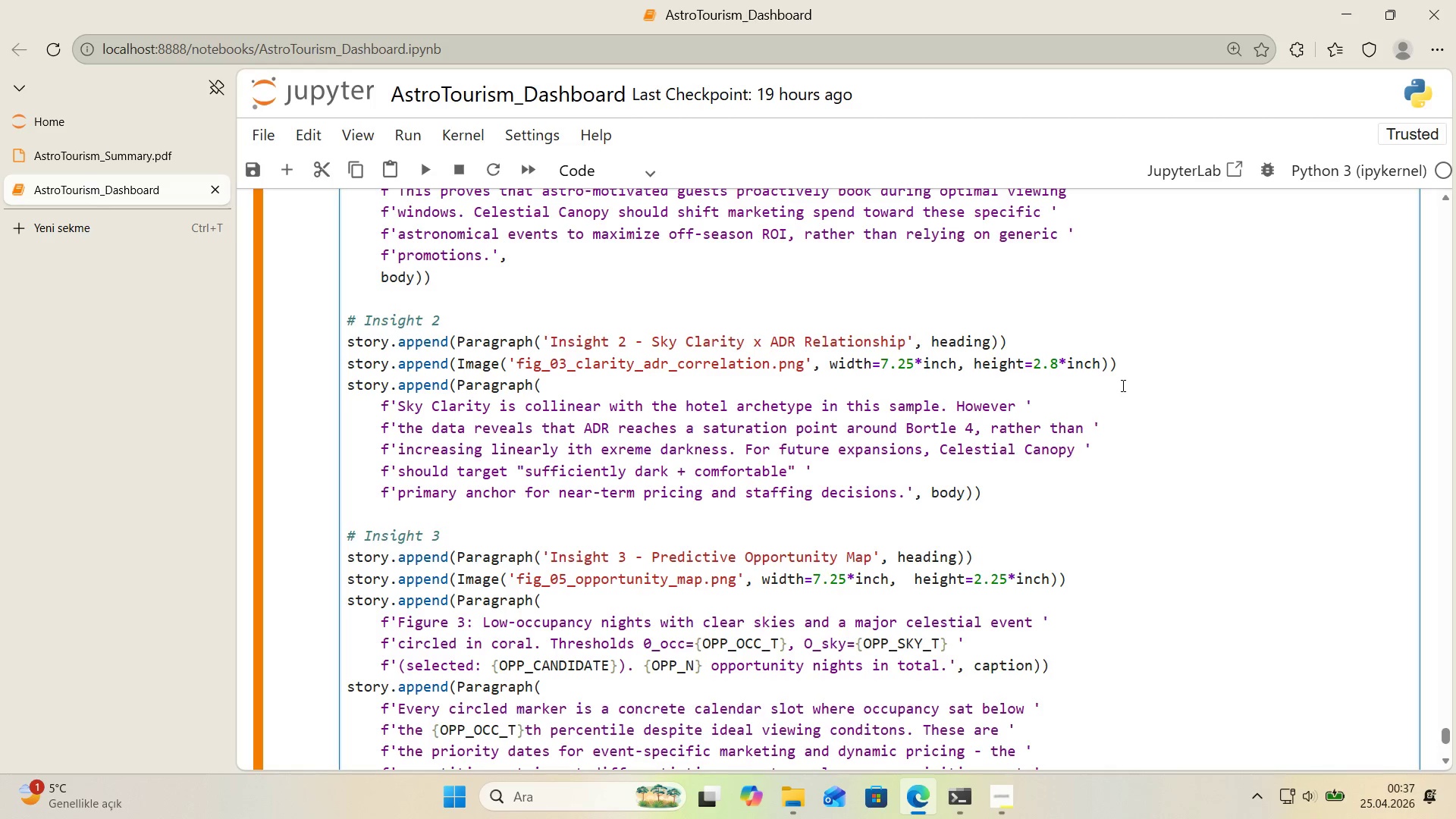 
type( *()
 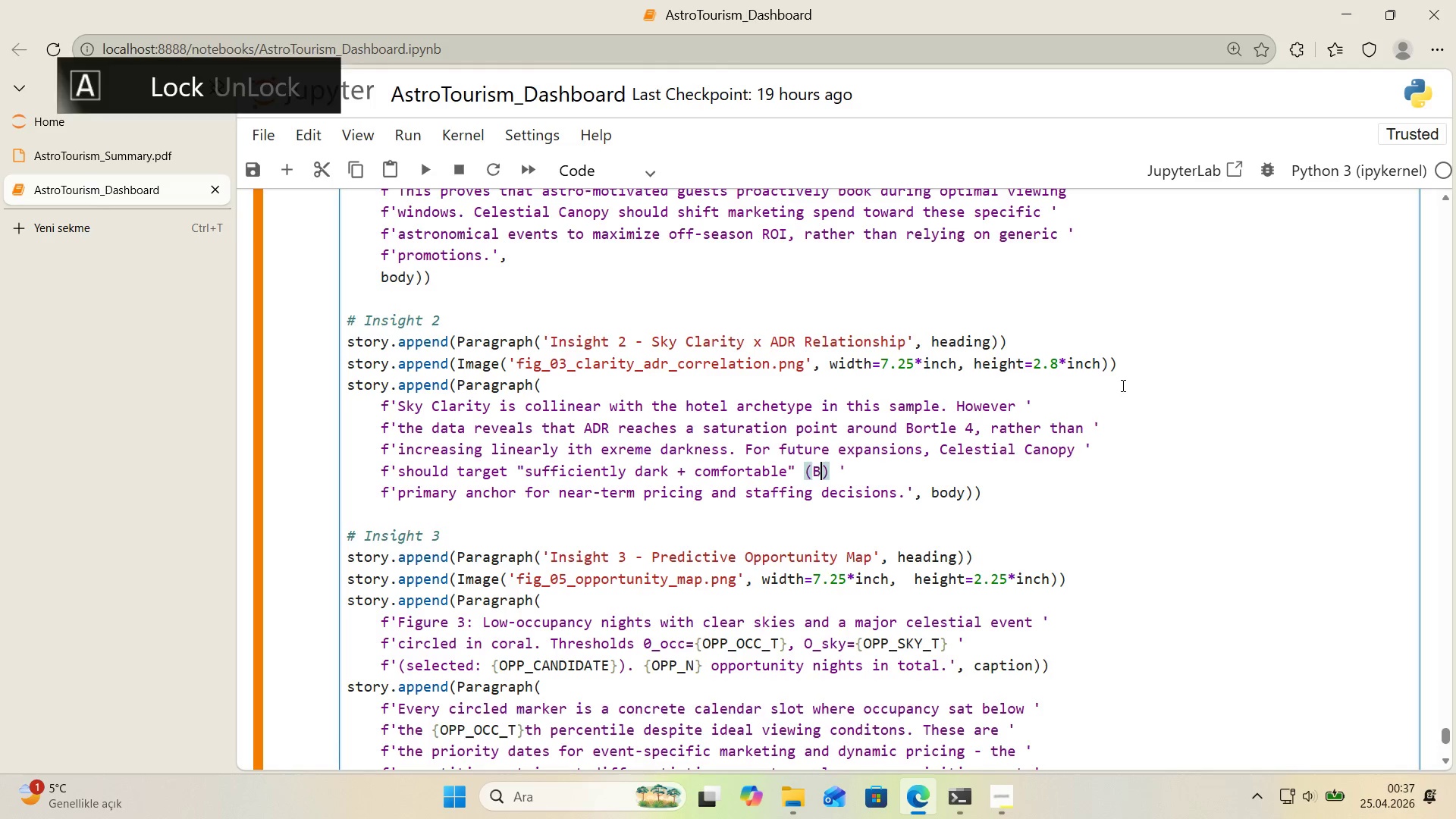 
 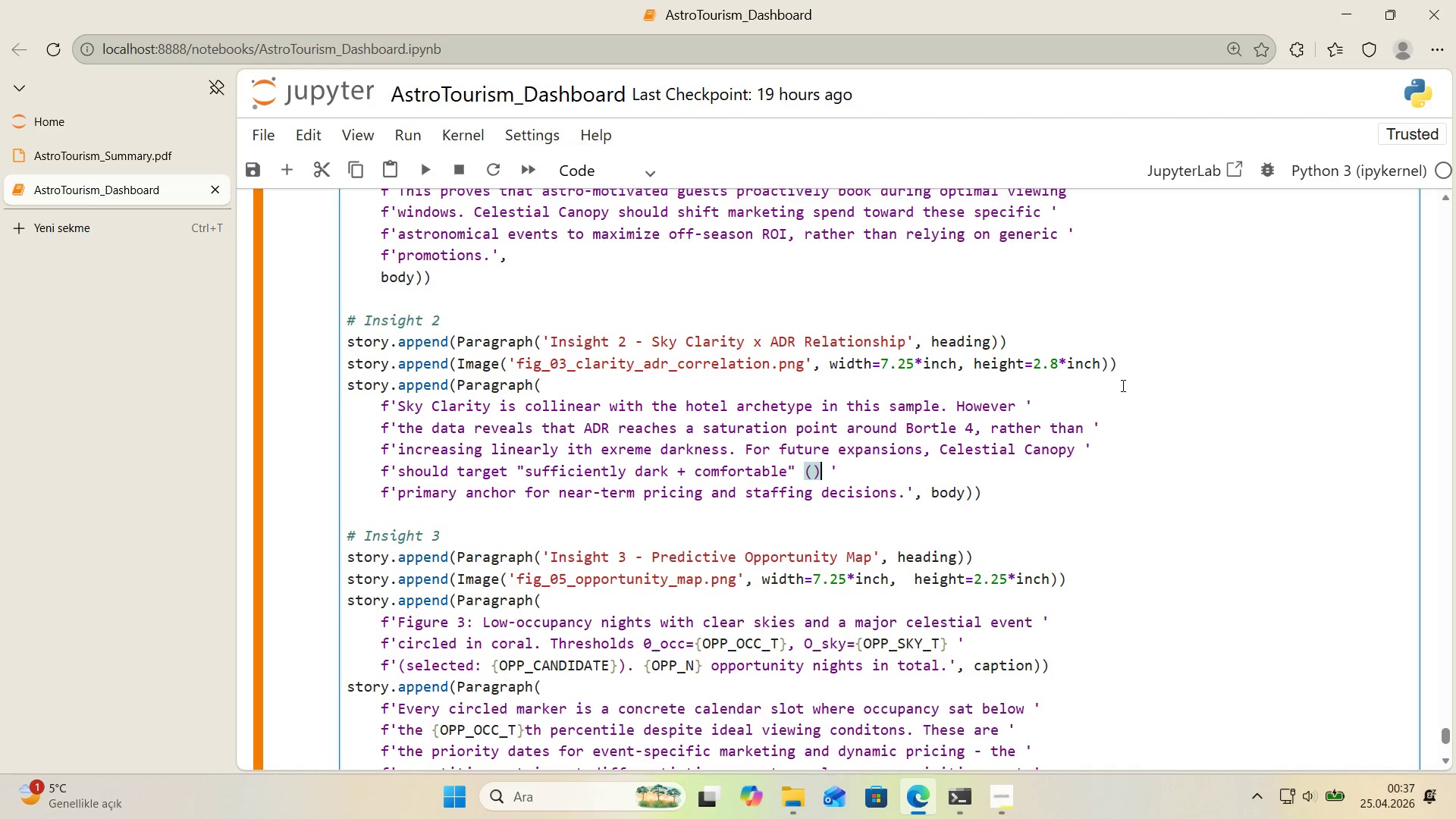 
key(ArrowLeft)
 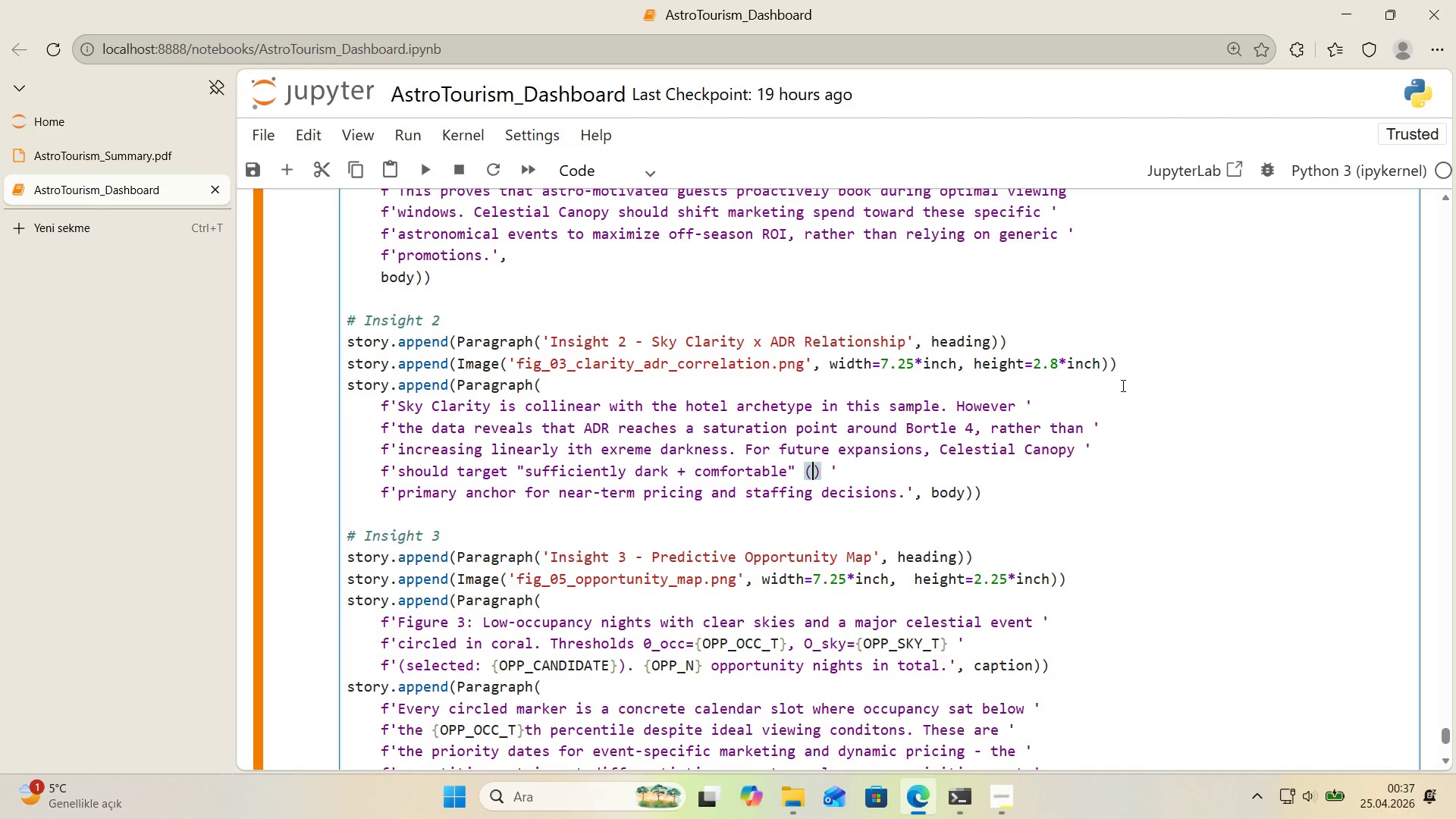 
type(Bortl4)
key(Backspace)
type(e 4)
 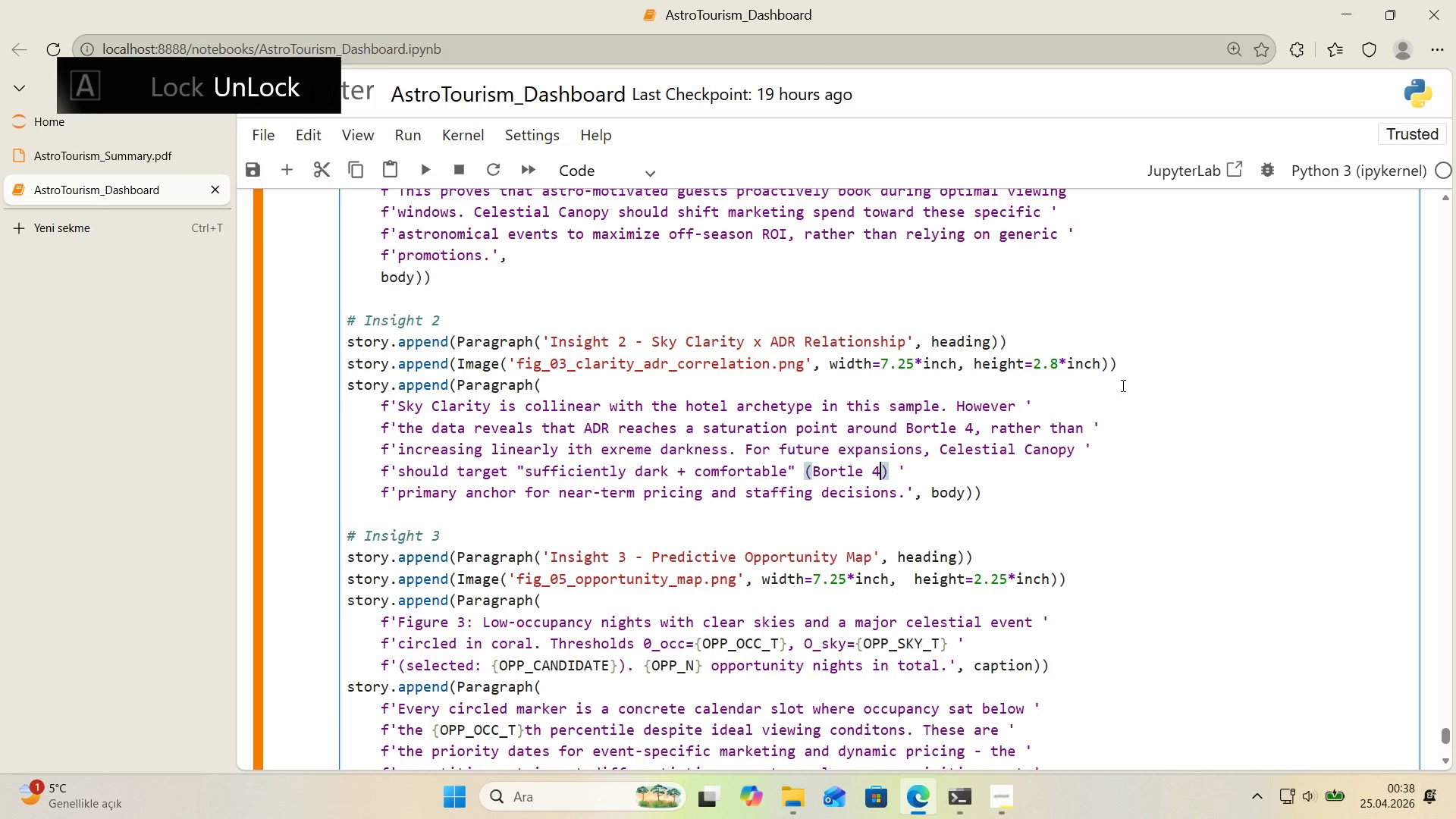 
key(ArrowRight)
 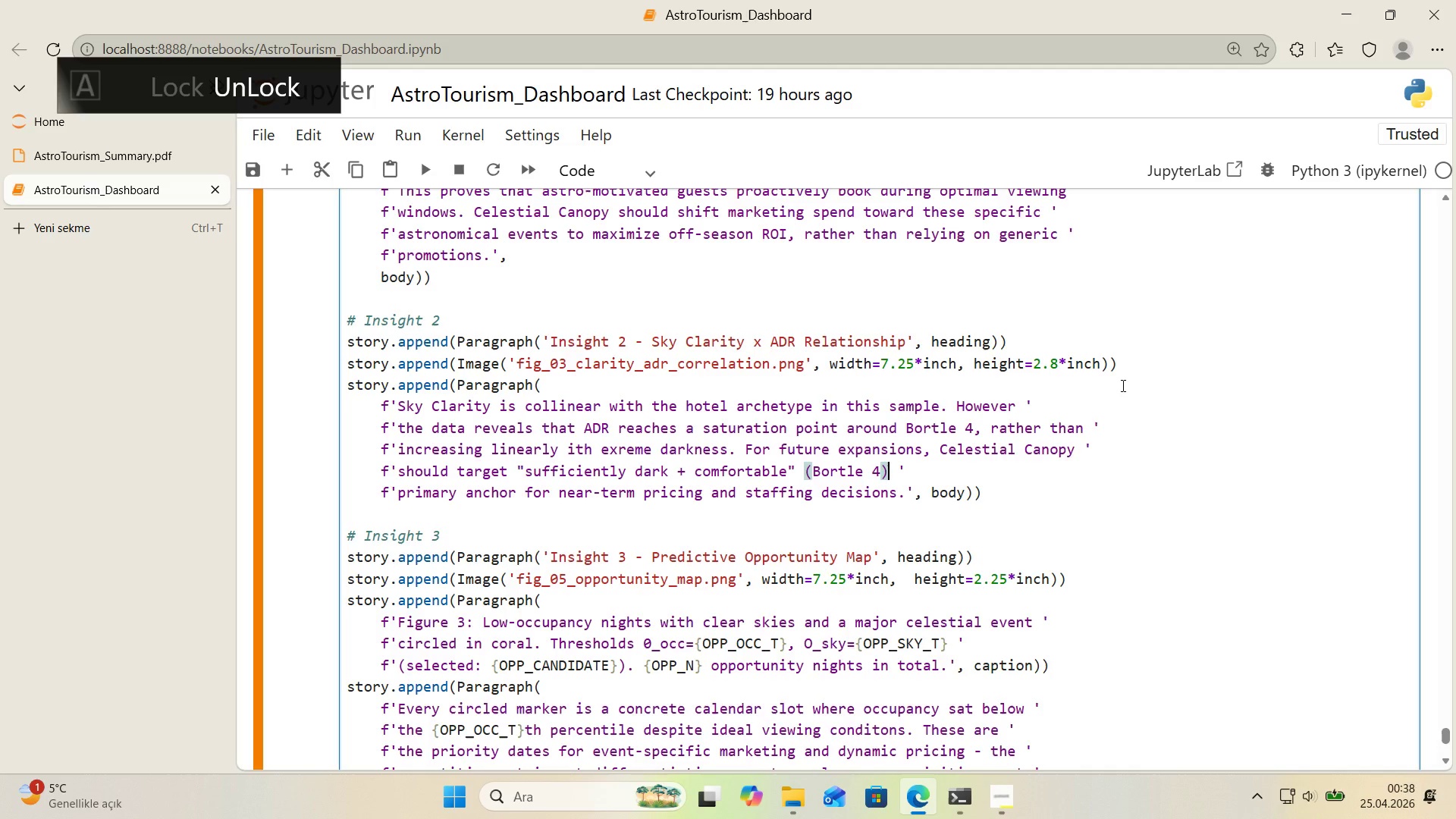 
type( locat'ons rather than)
 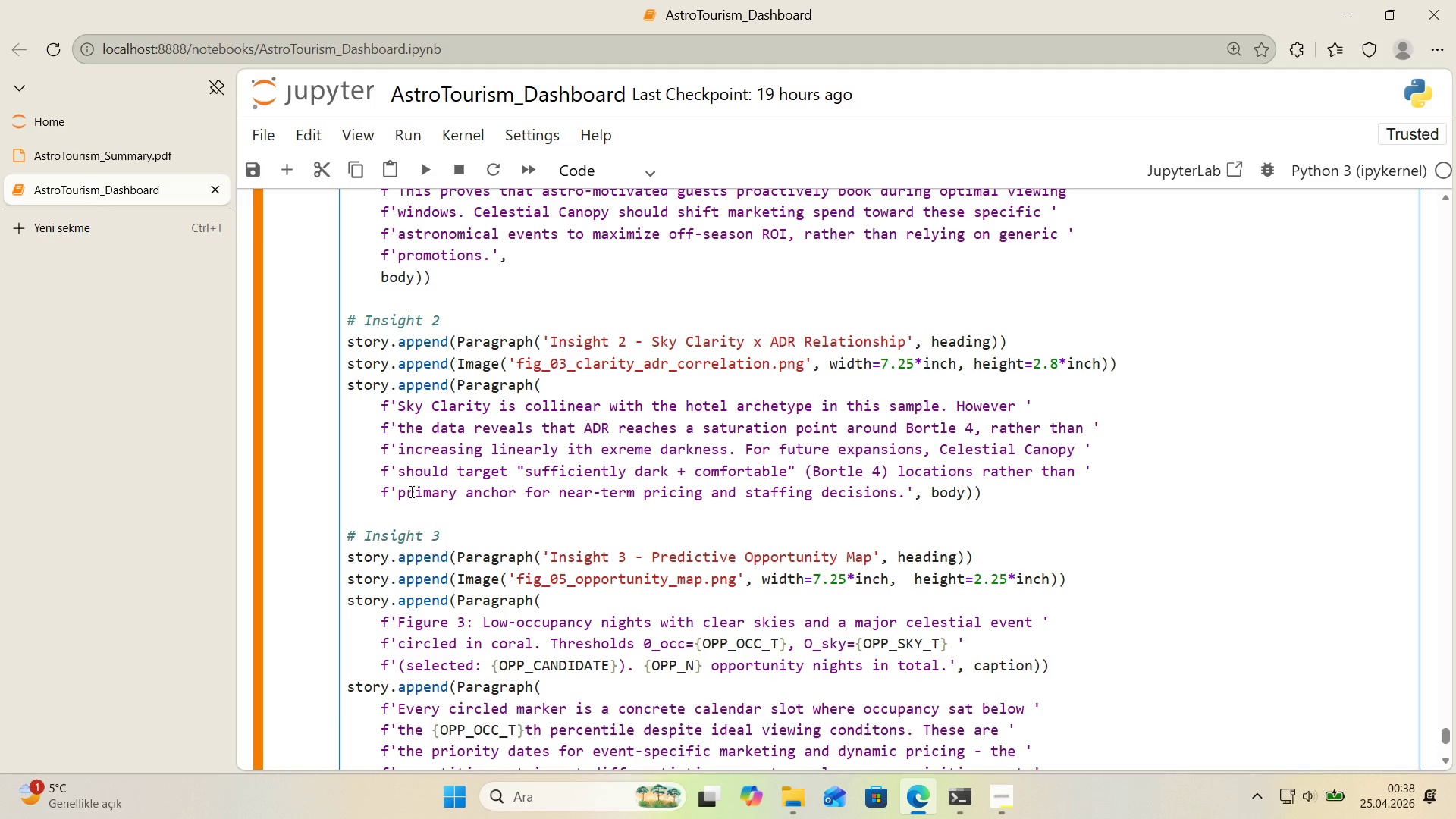 
left_click_drag(start_coordinate=[399, 499], to_coordinate=[908, 499])
 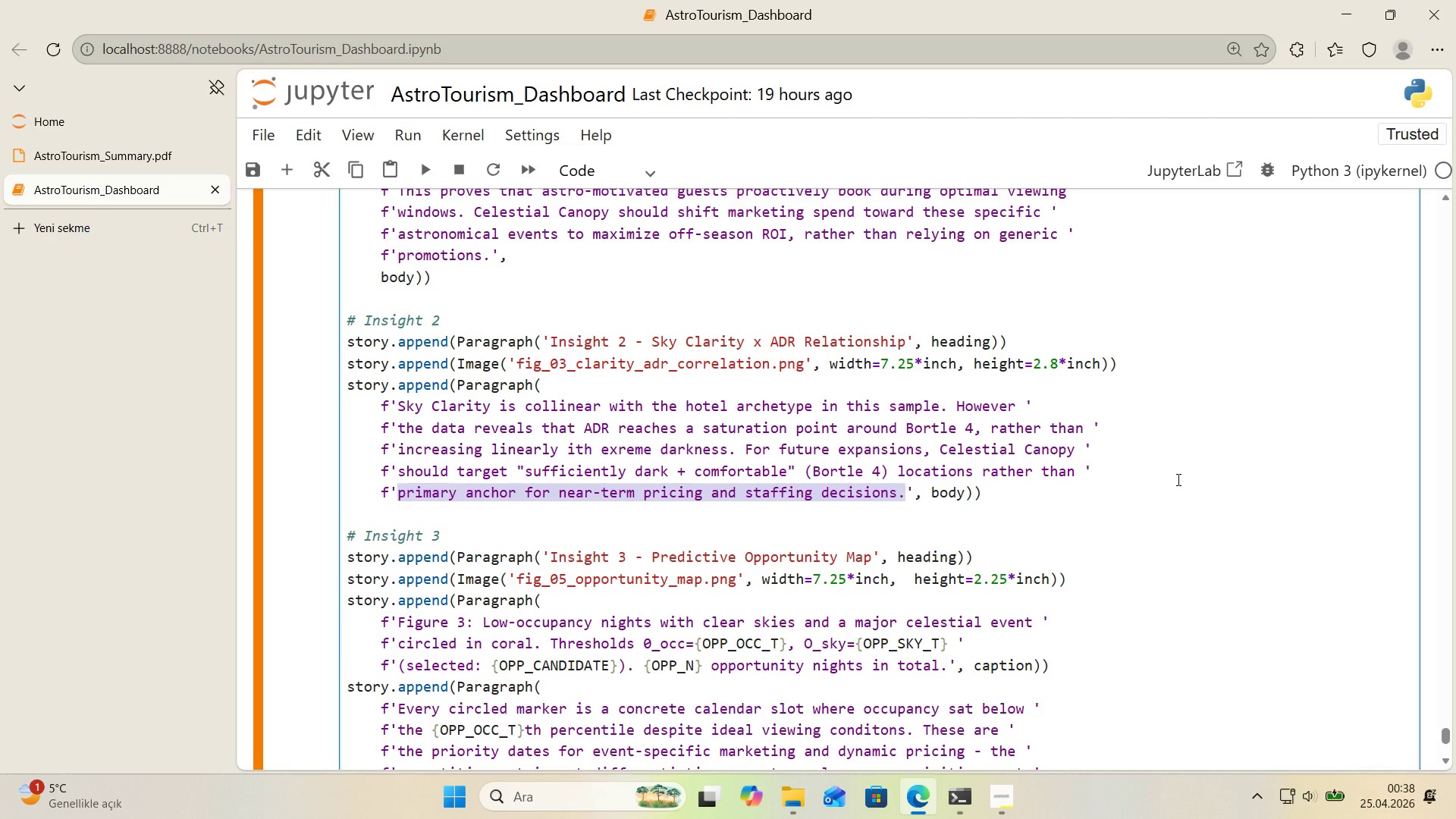 
type(over-')
key(Backspace)
type( )
key(Backspace)
key(Backspace)
type( 'nvest'ng ' )
key(Backspace)
type(n extreme)
 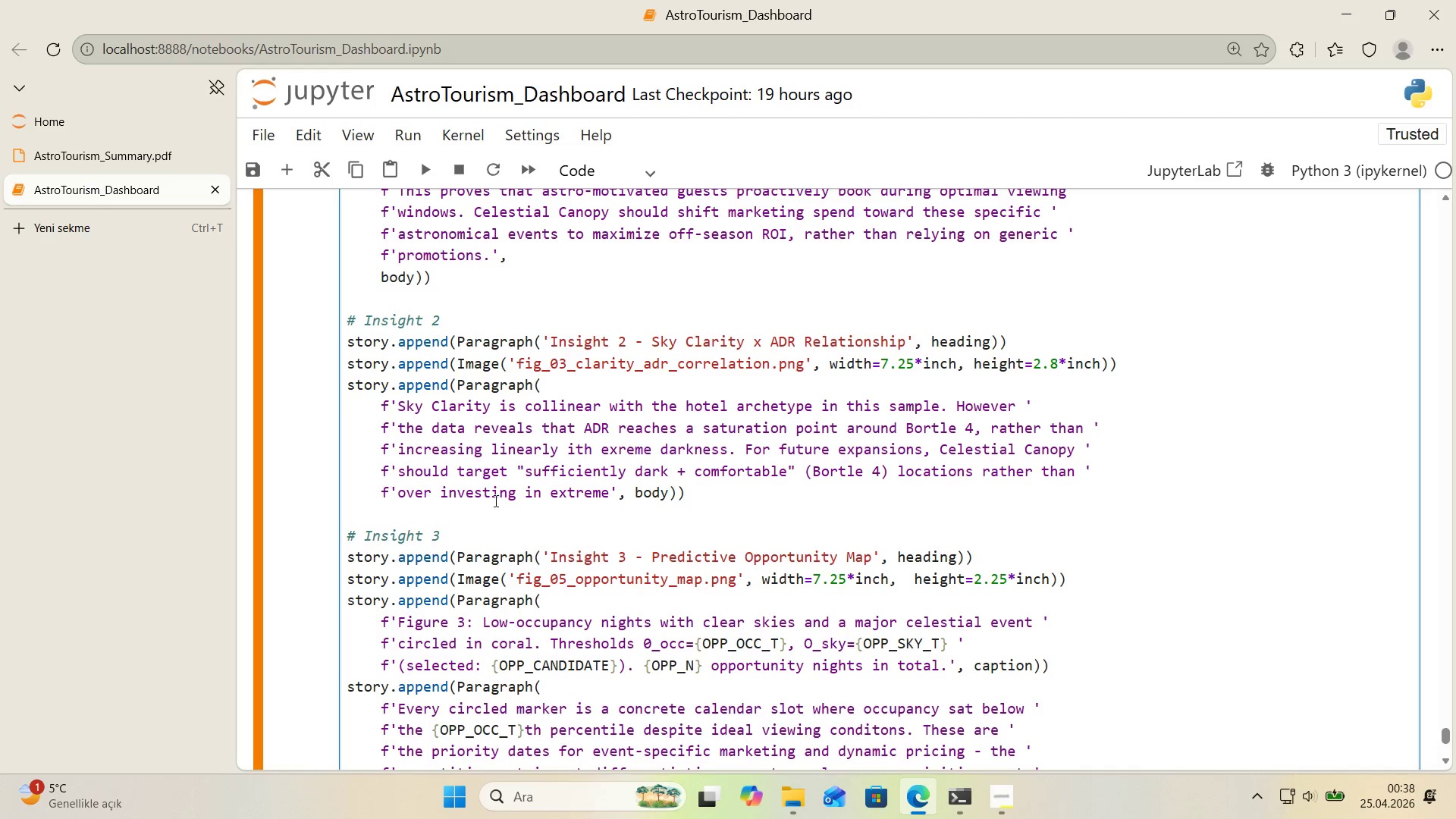 
left_click([441, 489])
 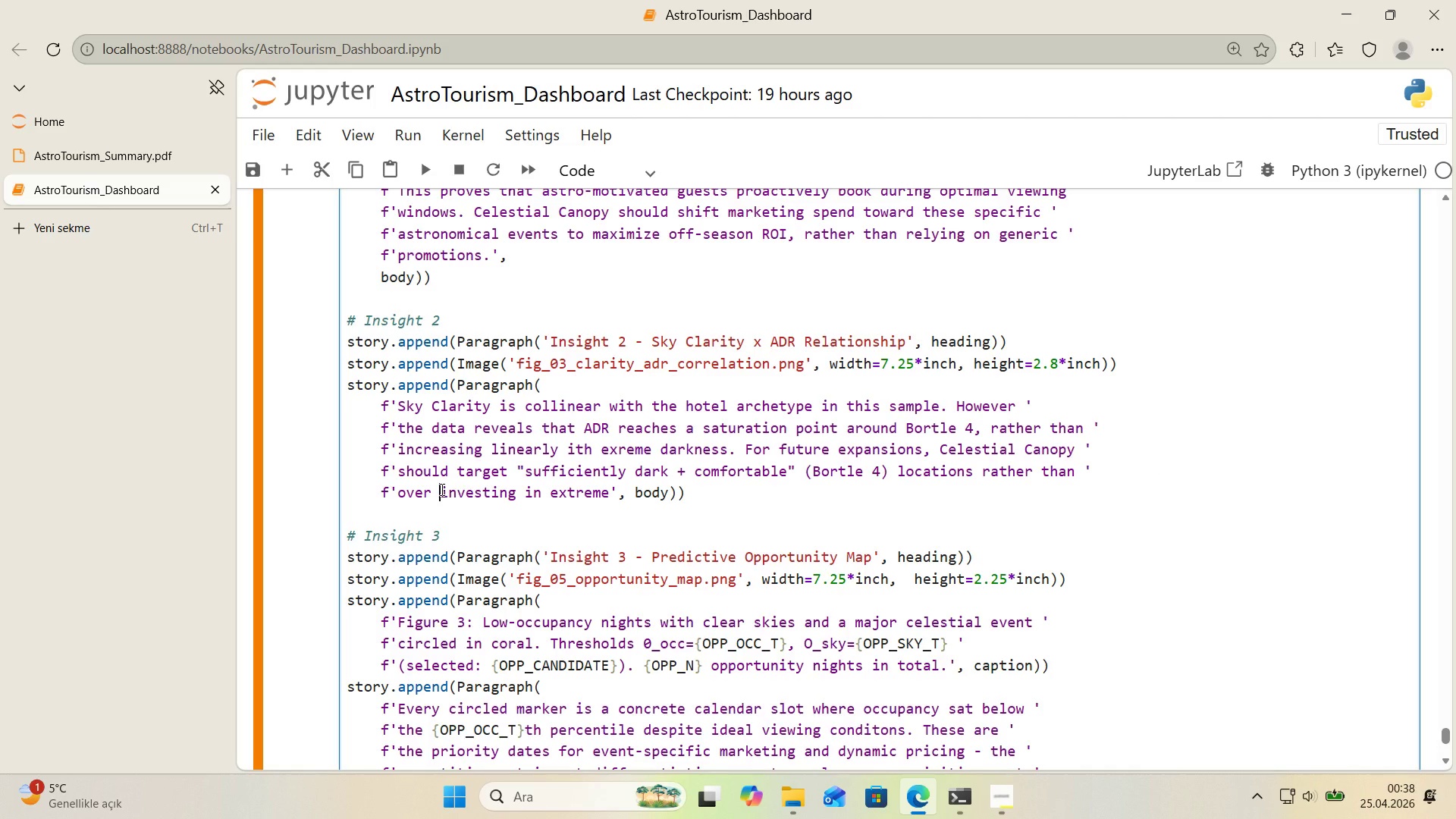 
key(Backspace)
 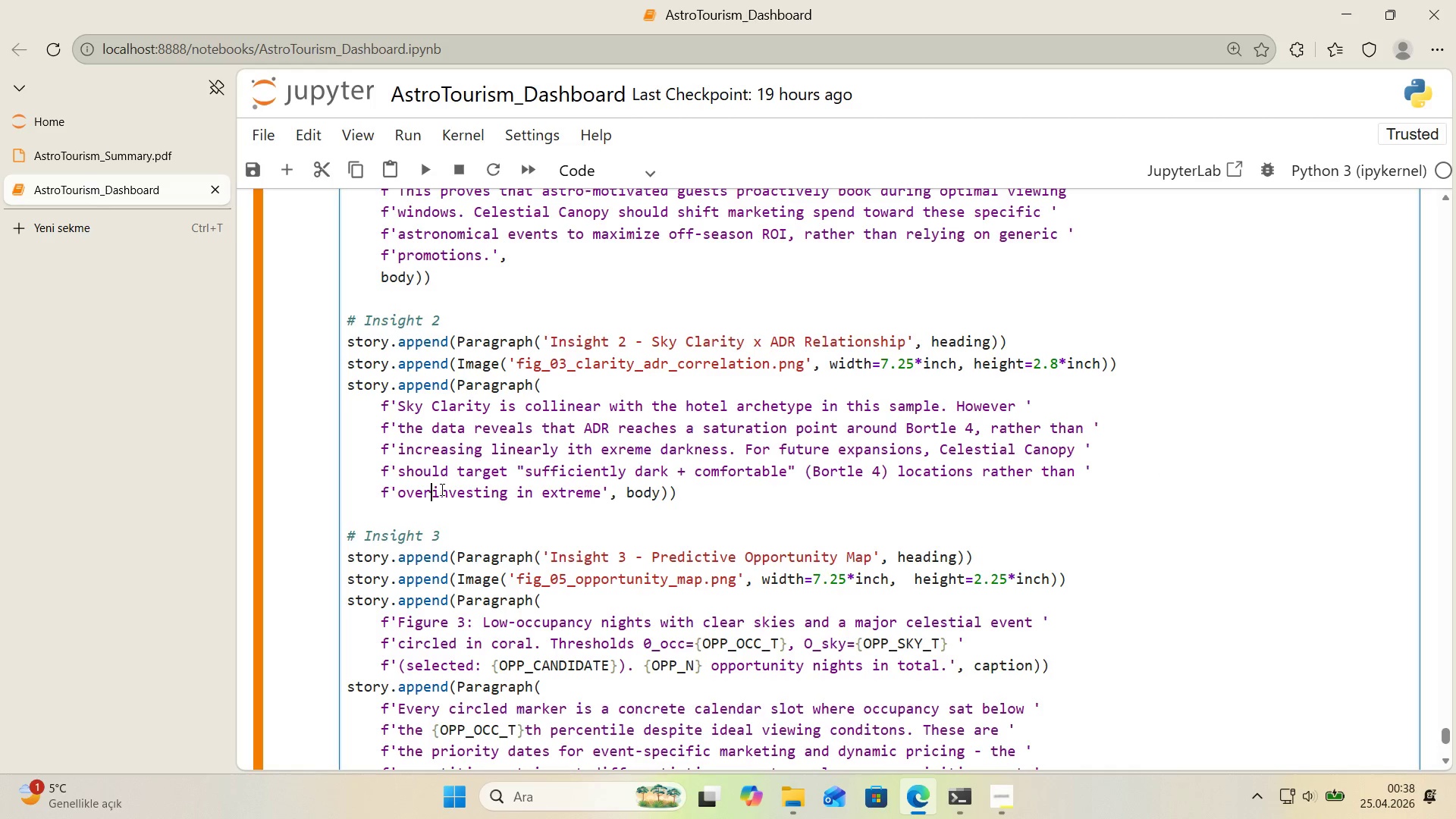 
key(NumpadSubtract)
 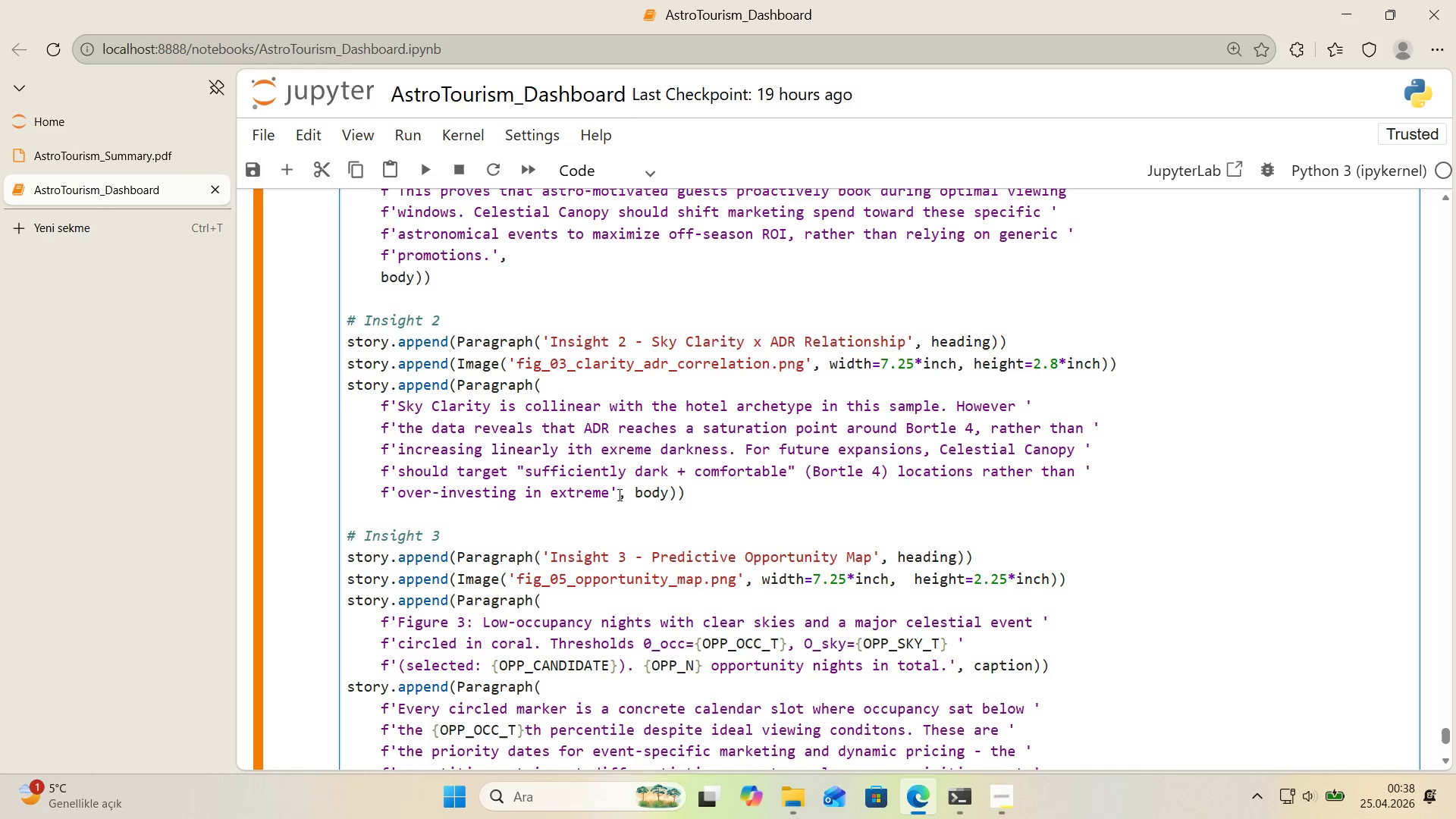 
left_click([613, 497])
 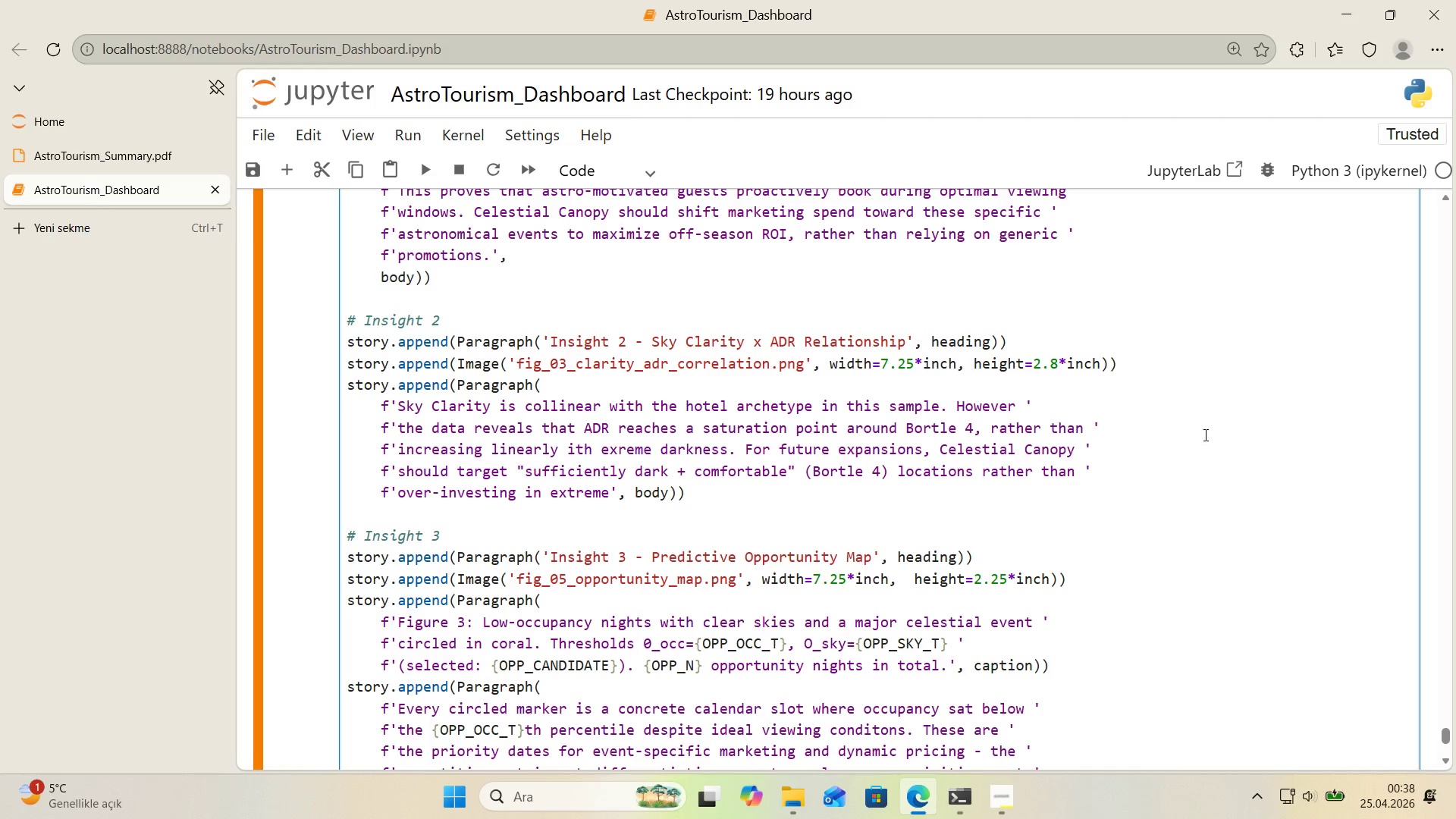 
type( remote areas*()
 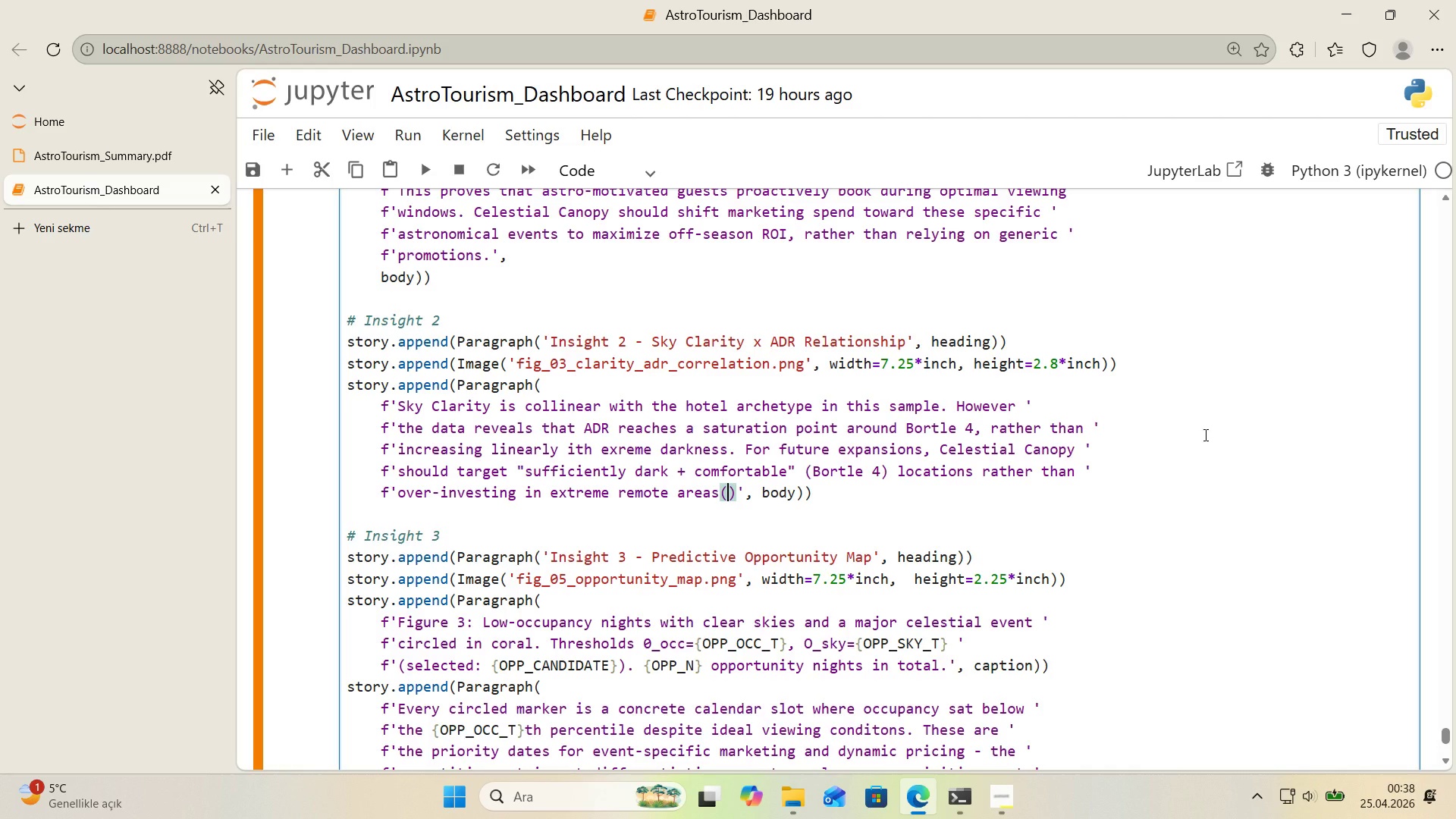 
 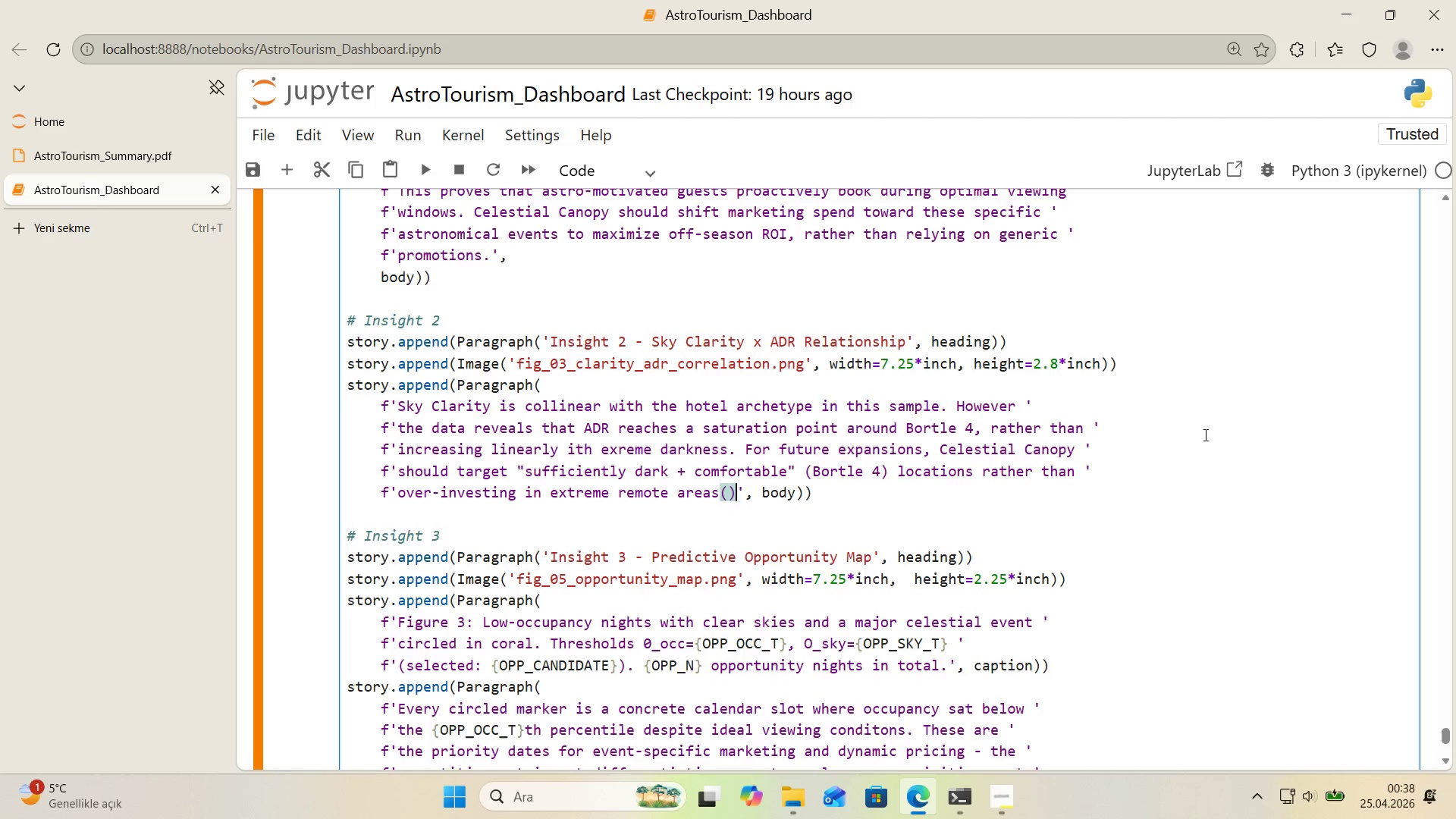 
key(ArrowLeft)
 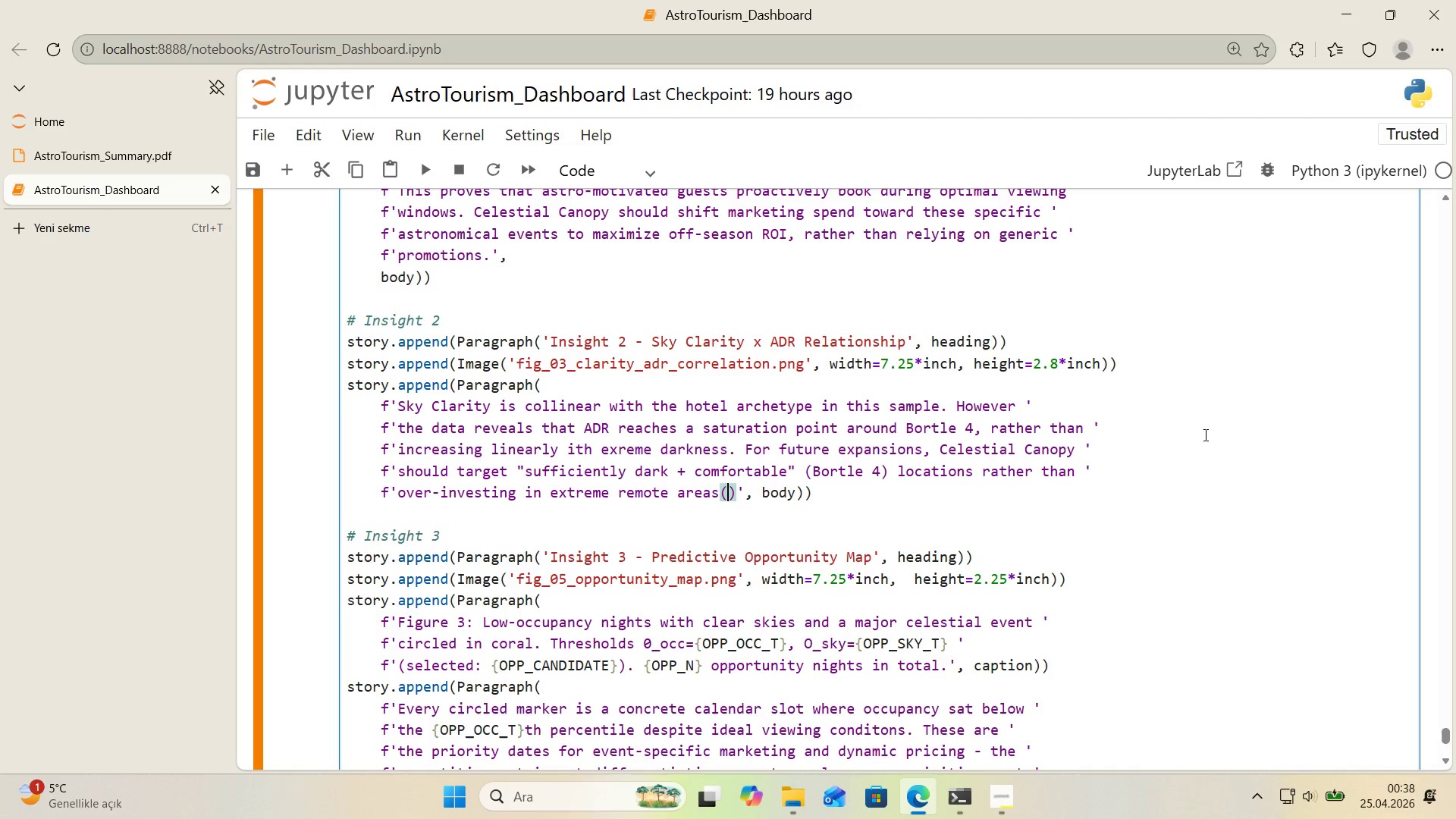 
type(Bortle 1-2)
 